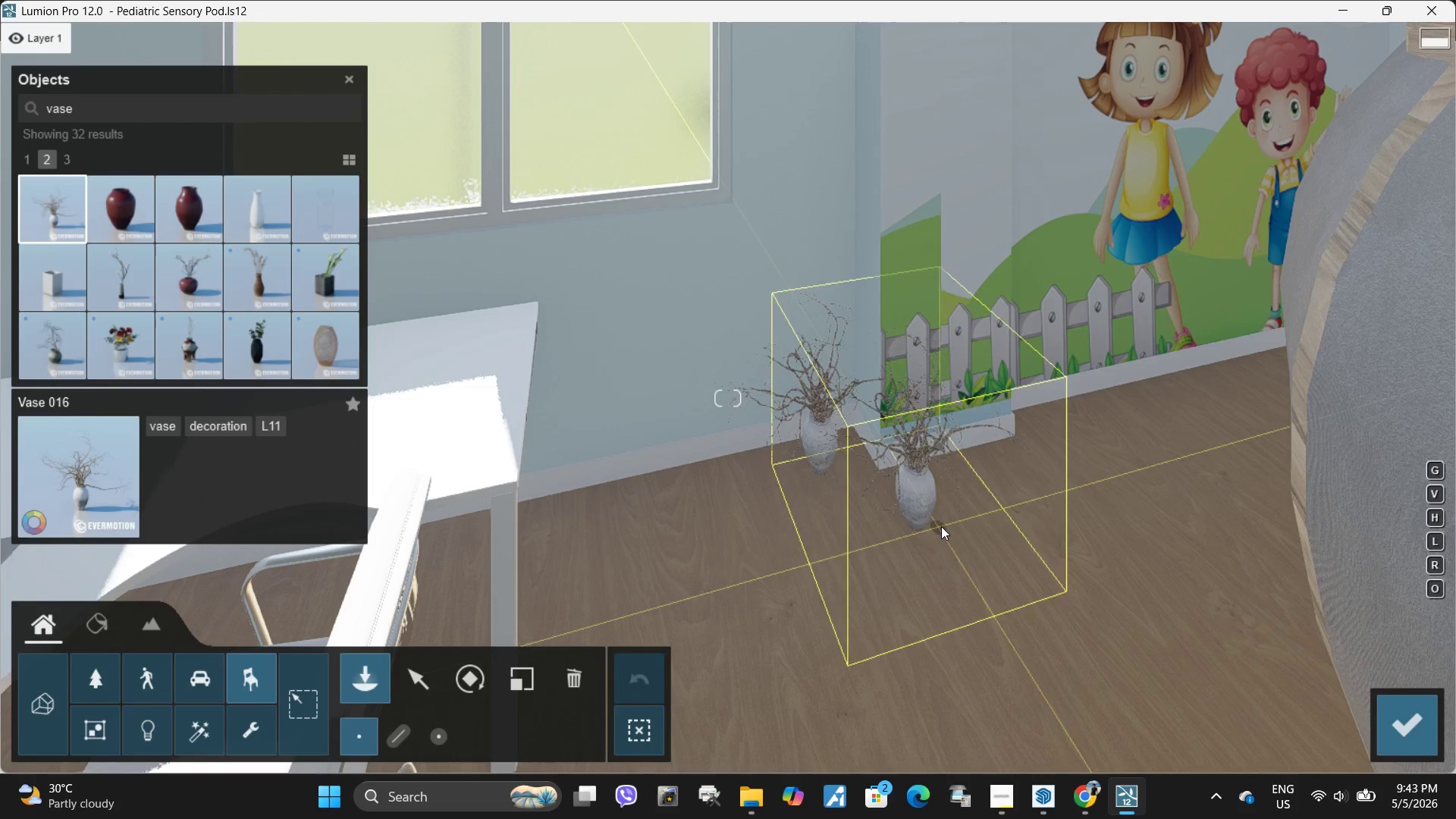 
type(ess)
 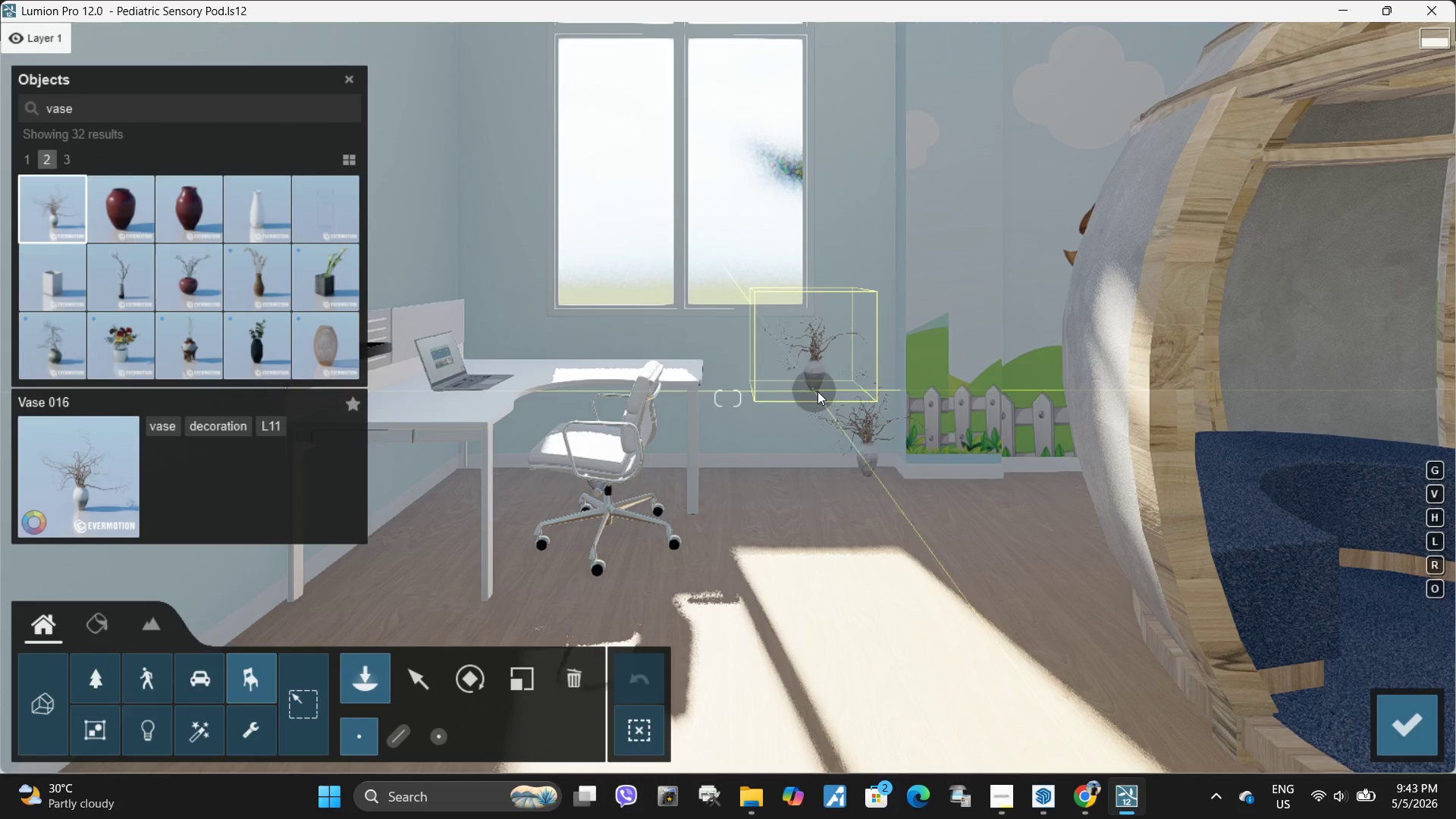 
left_click([1403, 730])
 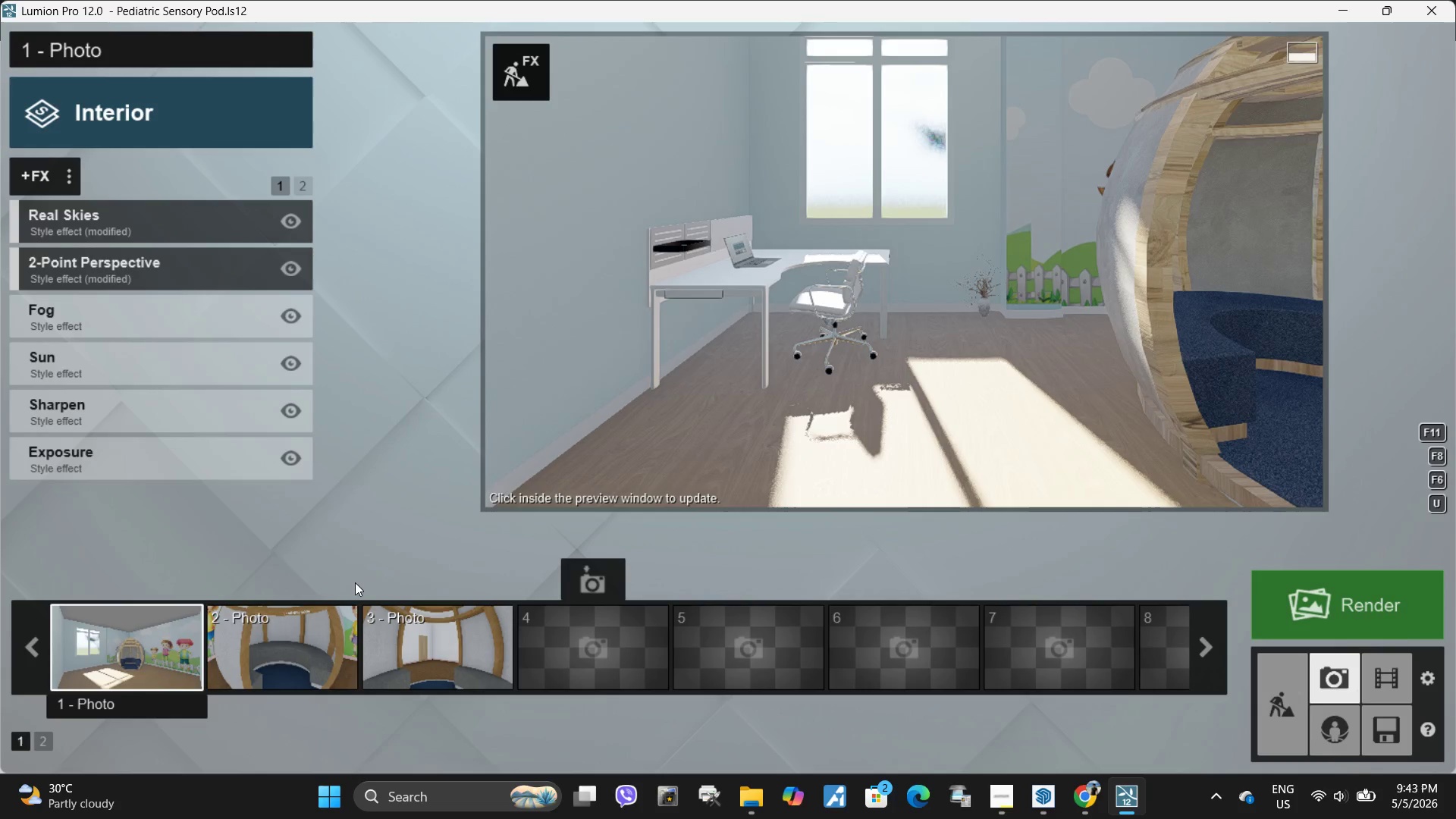 
left_click([150, 654])
 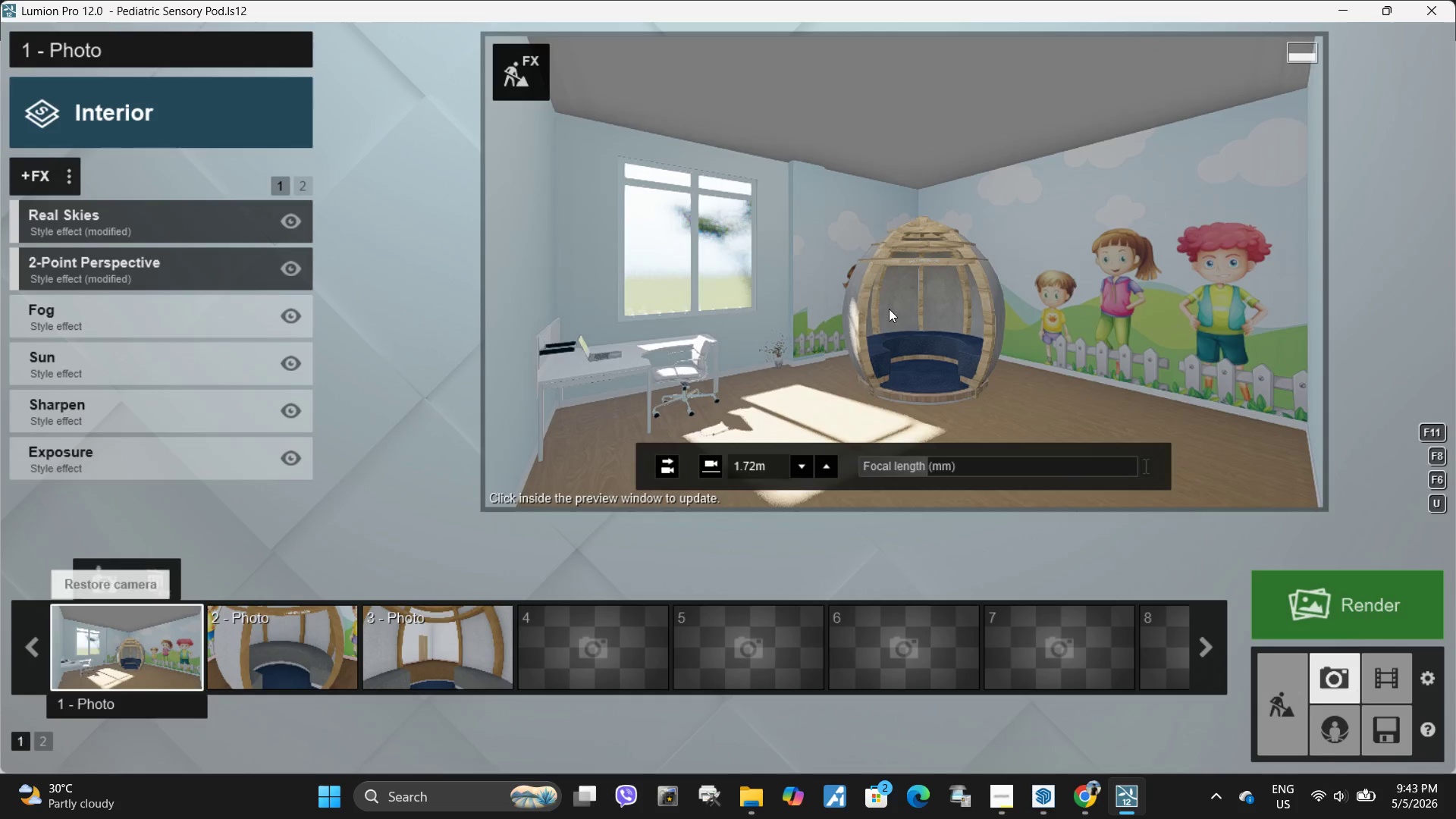 
left_click([905, 297])
 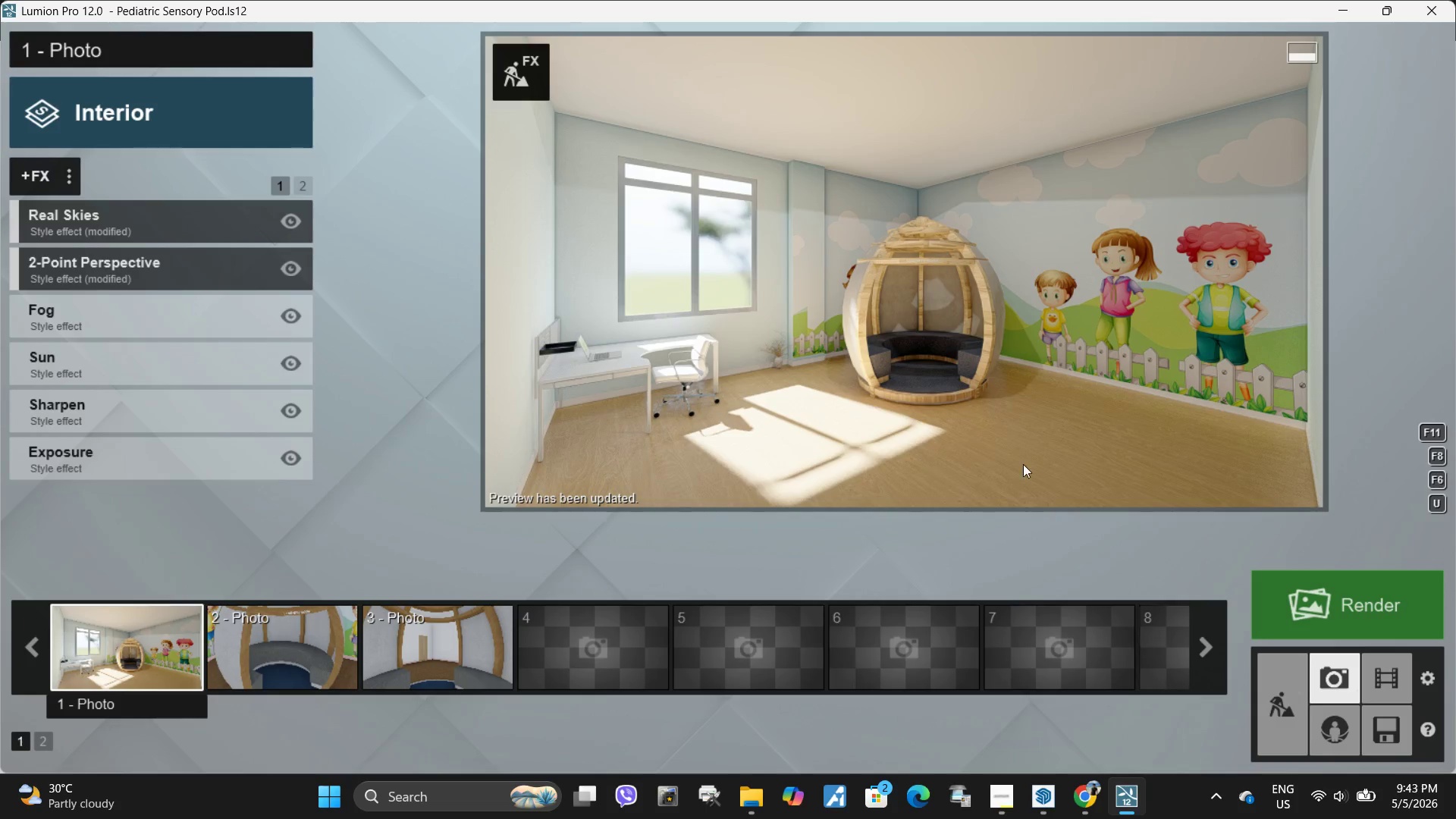 
left_click([1282, 692])
 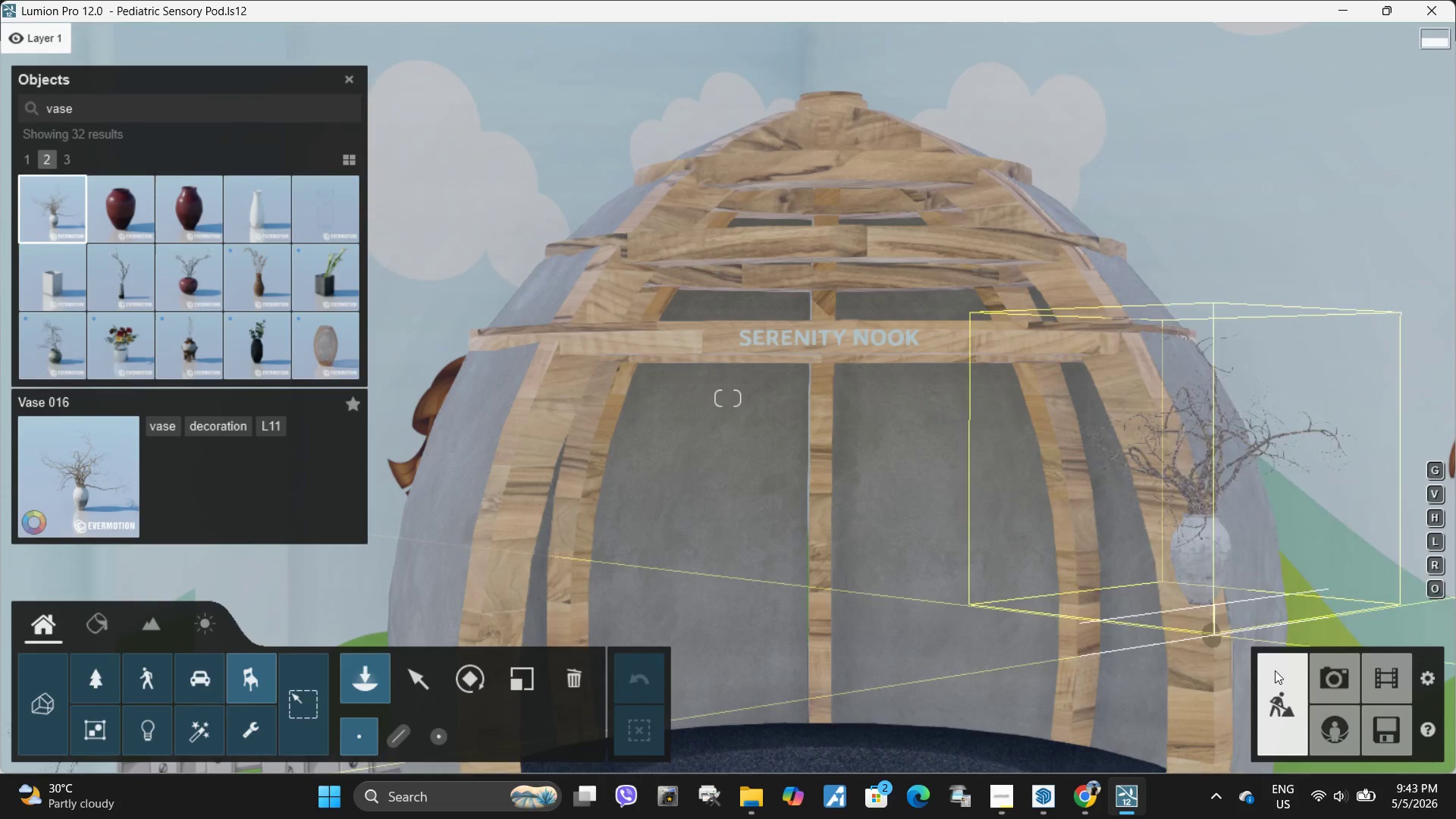 
left_click([1325, 676])
 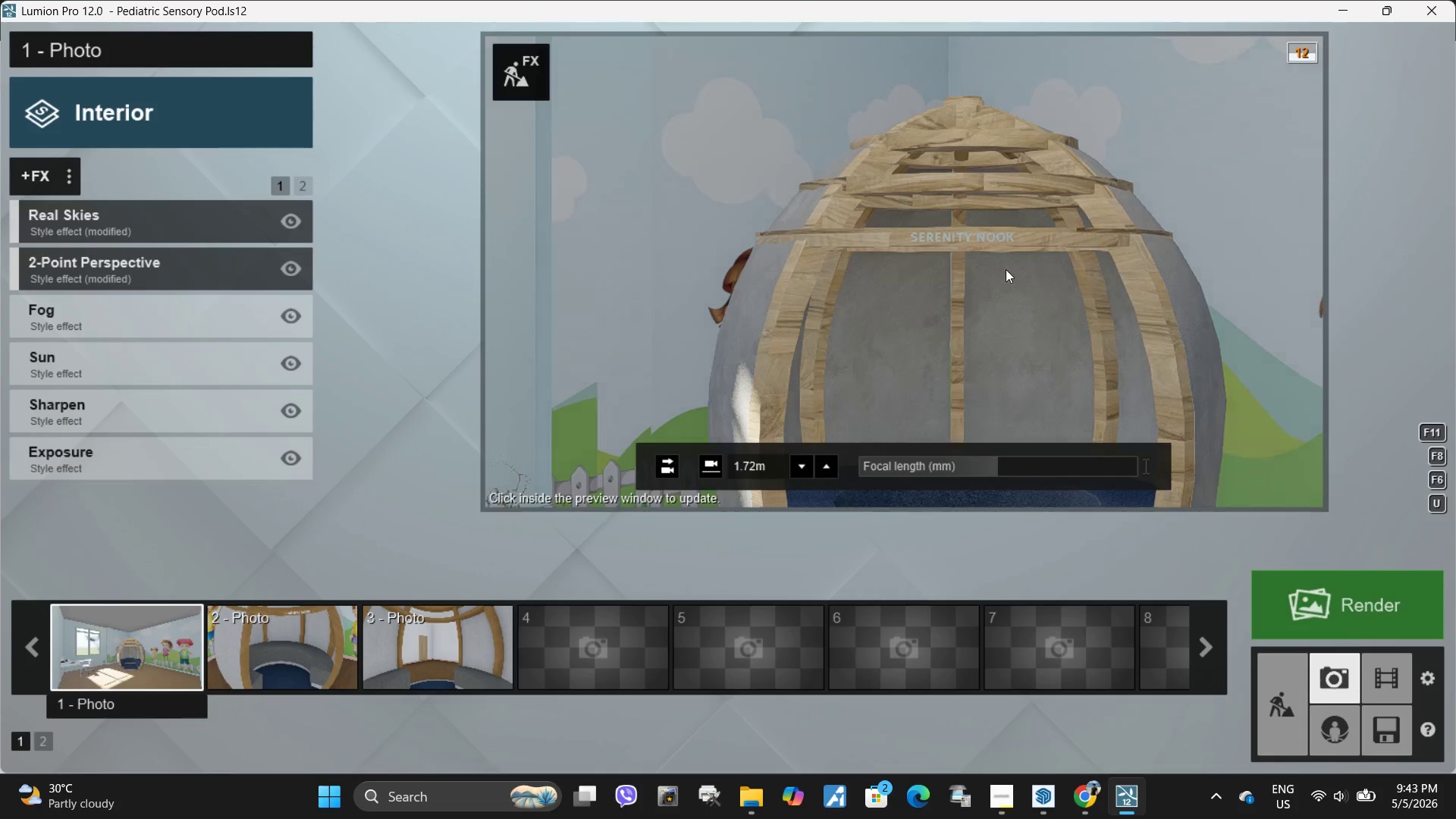 
right_click([1006, 268])
 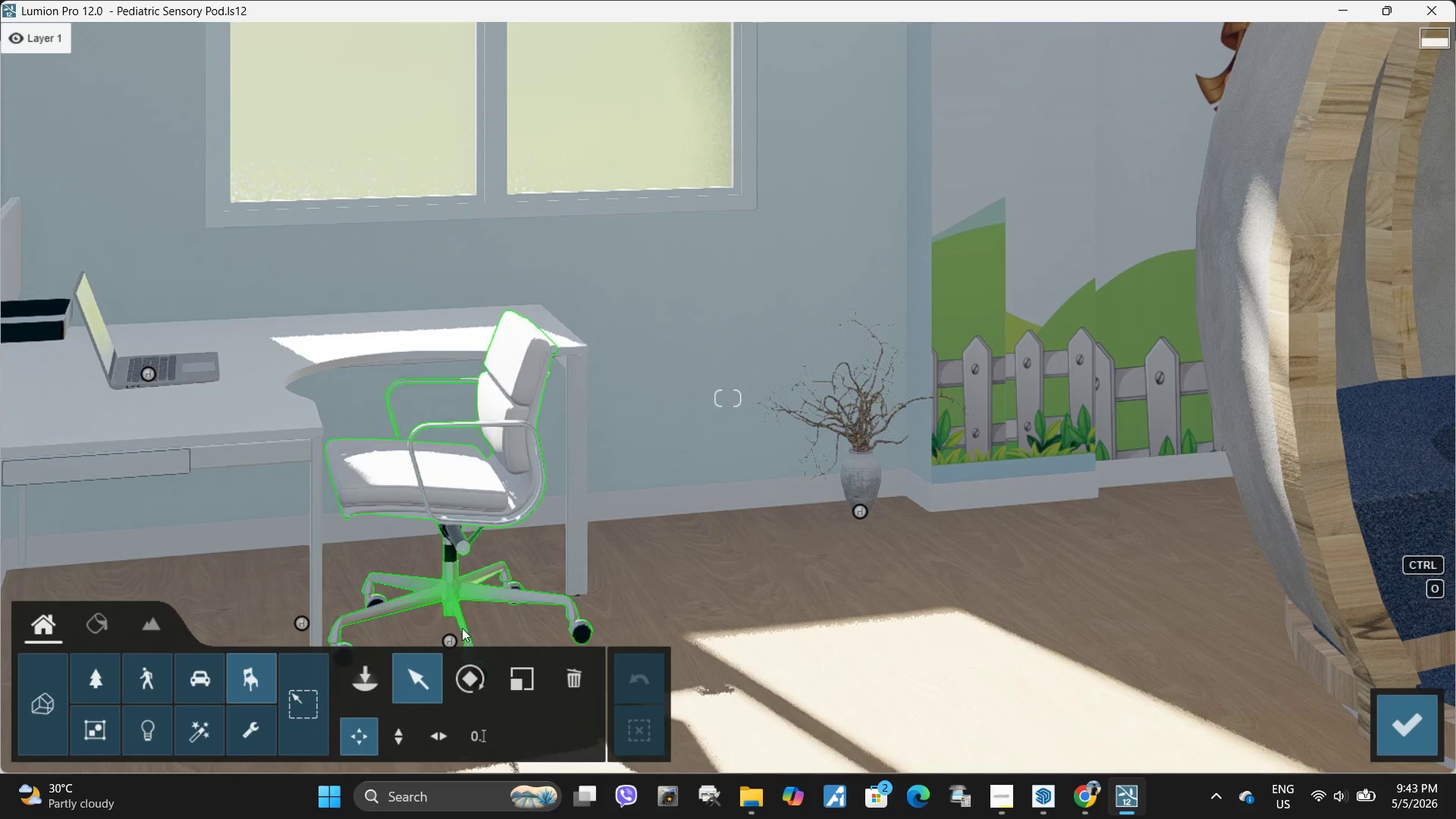 
left_click([564, 670])
 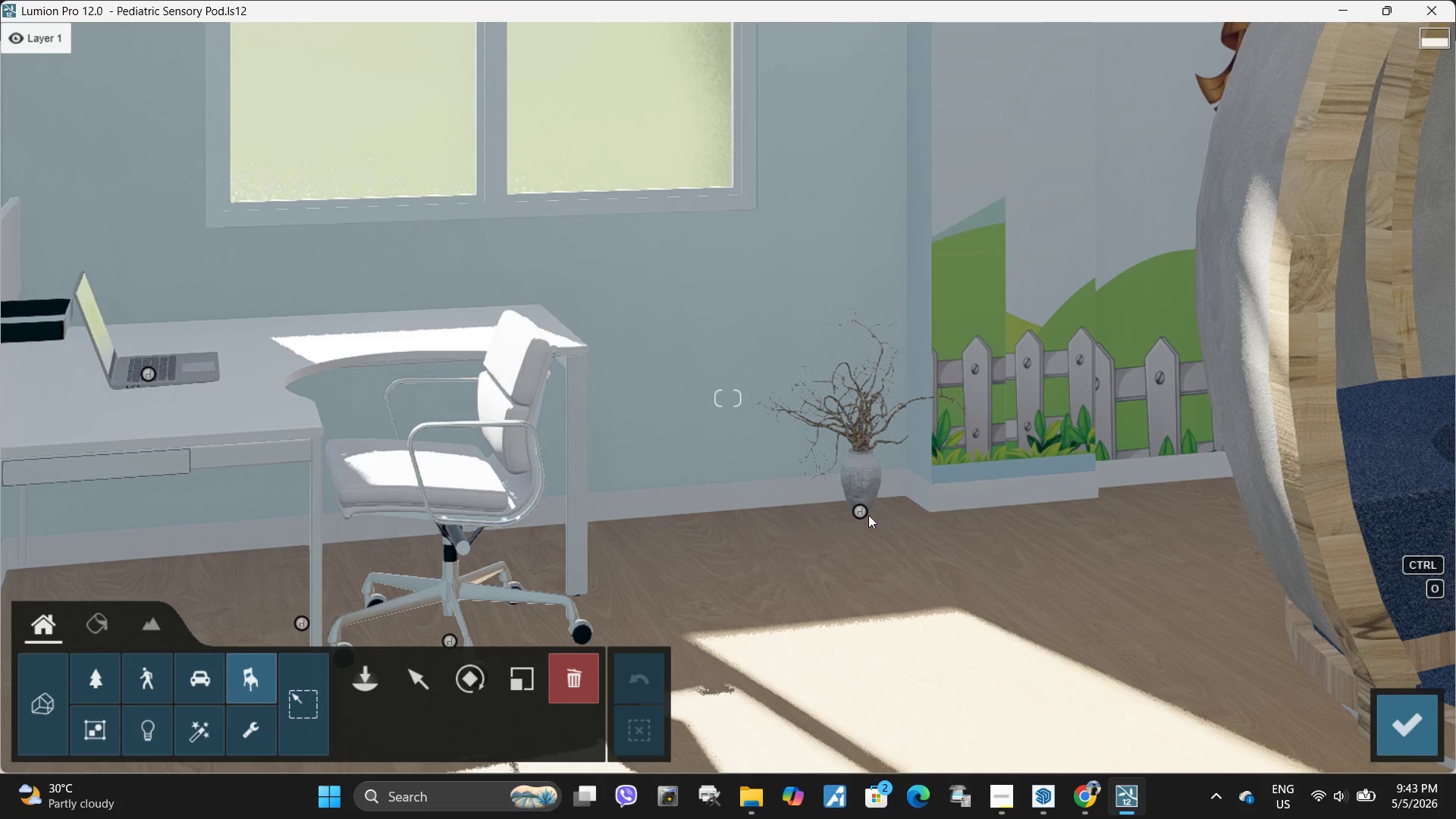 
left_click([858, 511])
 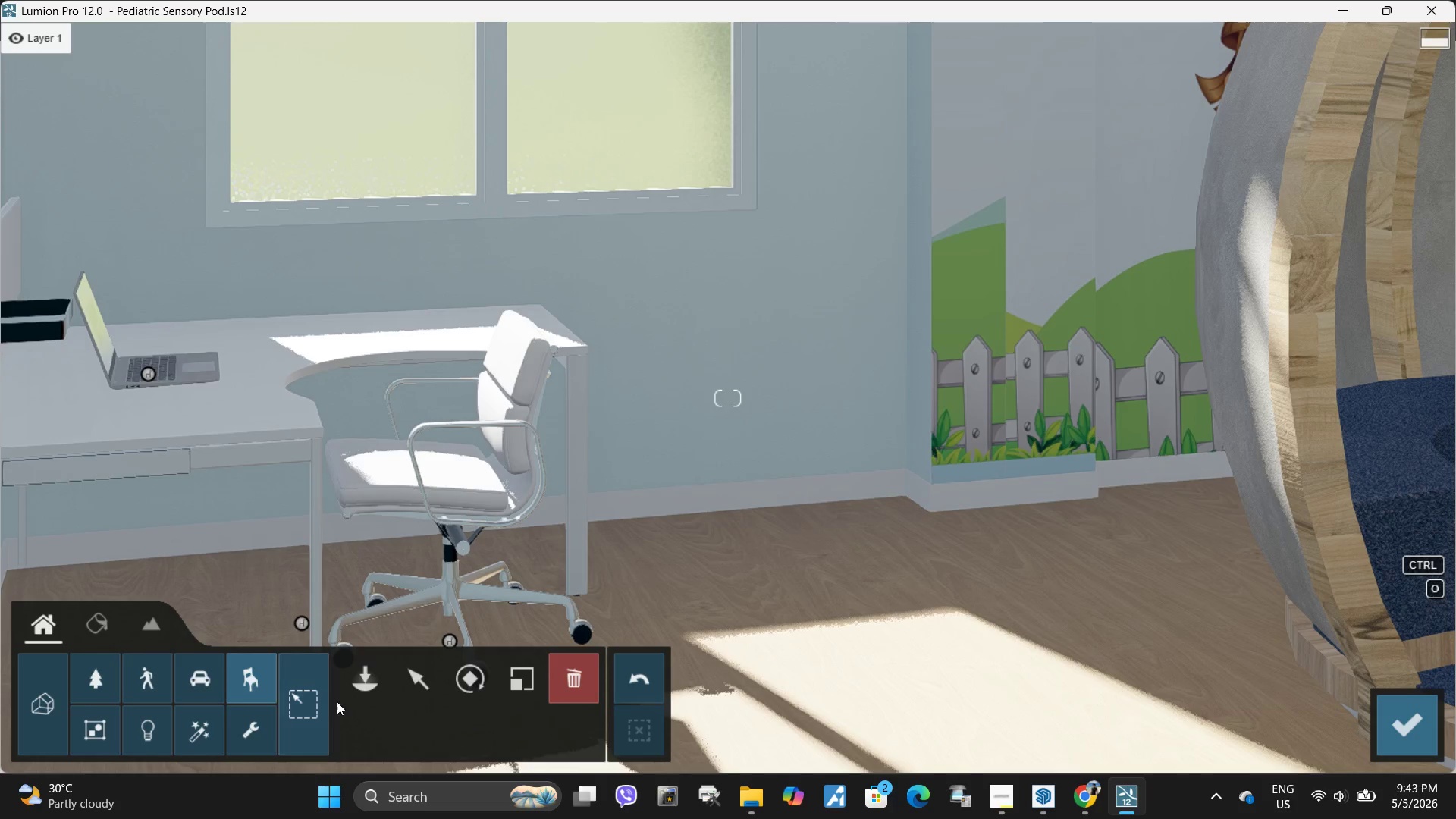 
left_click([381, 680])
 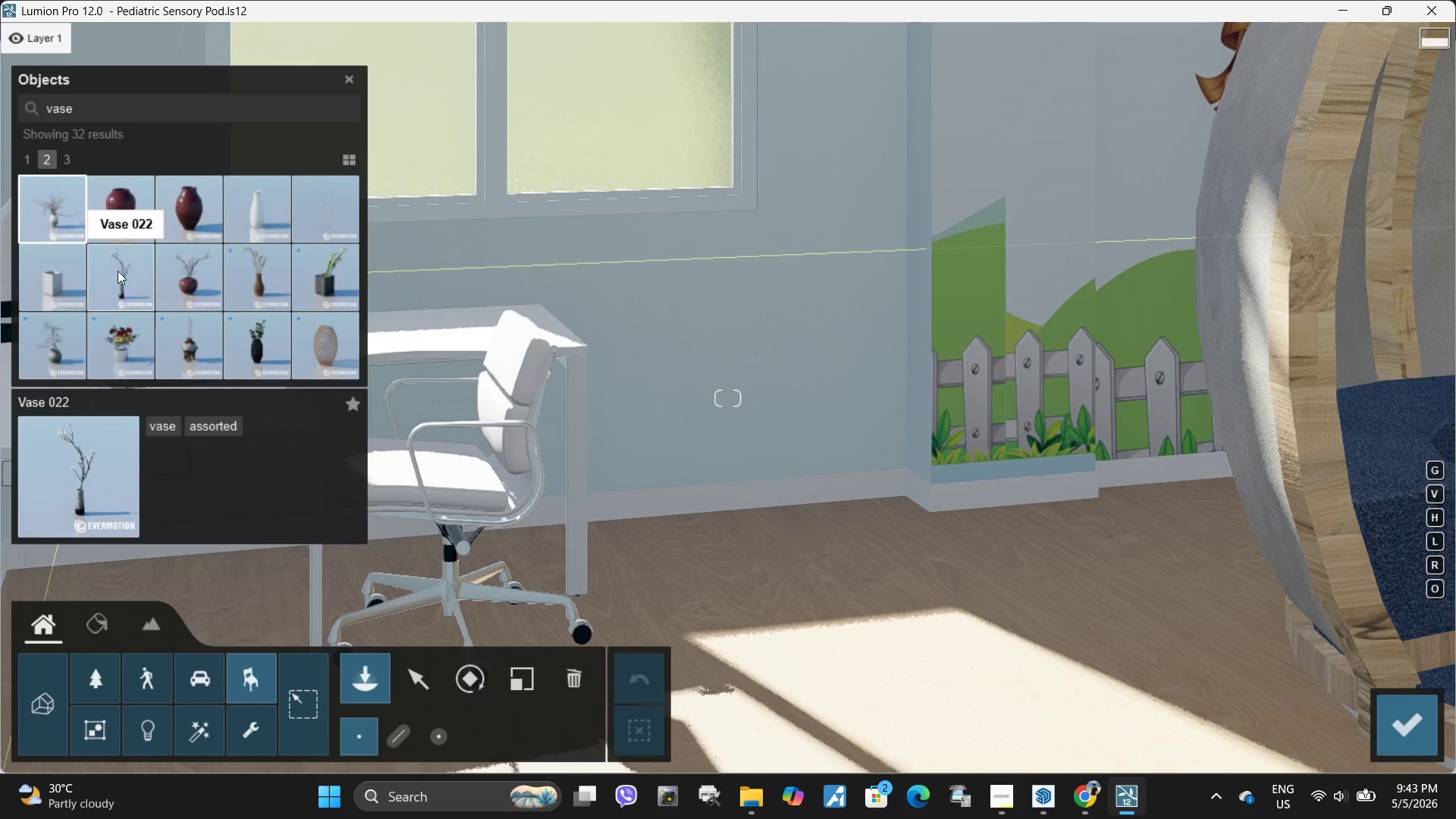 
left_click([68, 161])
 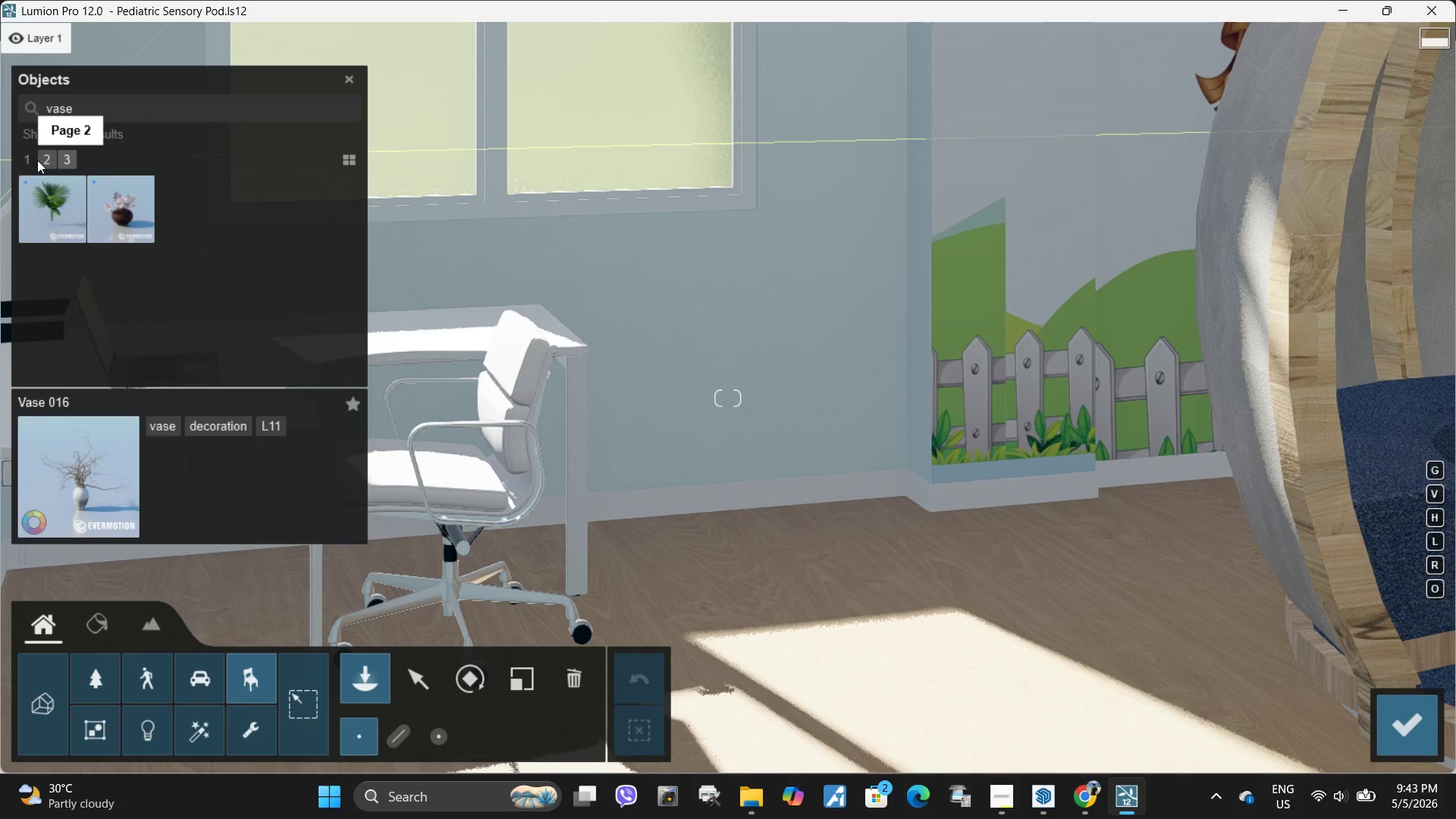 
left_click_drag(start_coordinate=[30, 160], to_coordinate=[35, 155])
 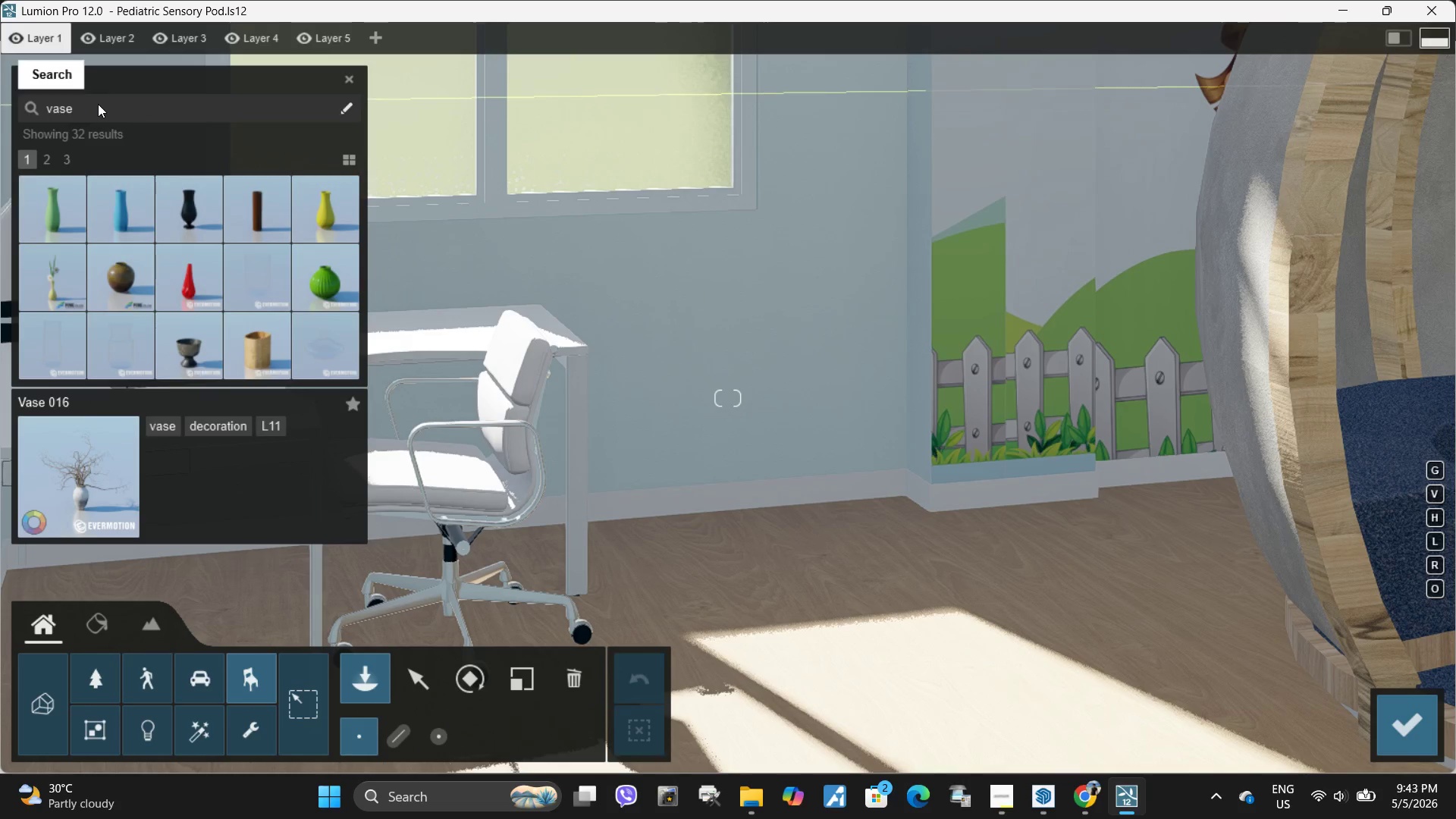 
left_click([99, 104])
 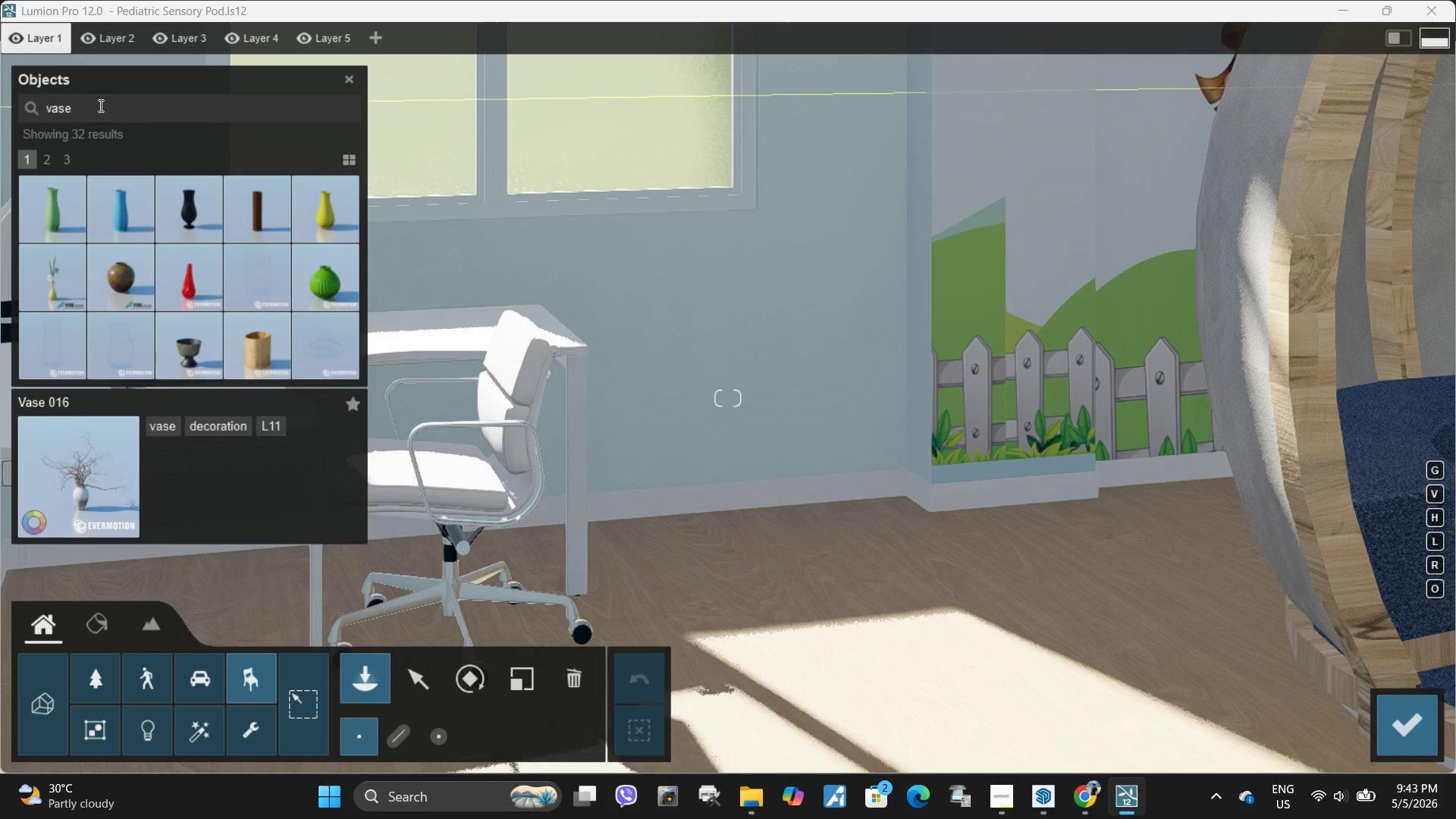 
key(Backspace)
key(Backspace)
key(Backspace)
key(Backspace)
type(palnt)
 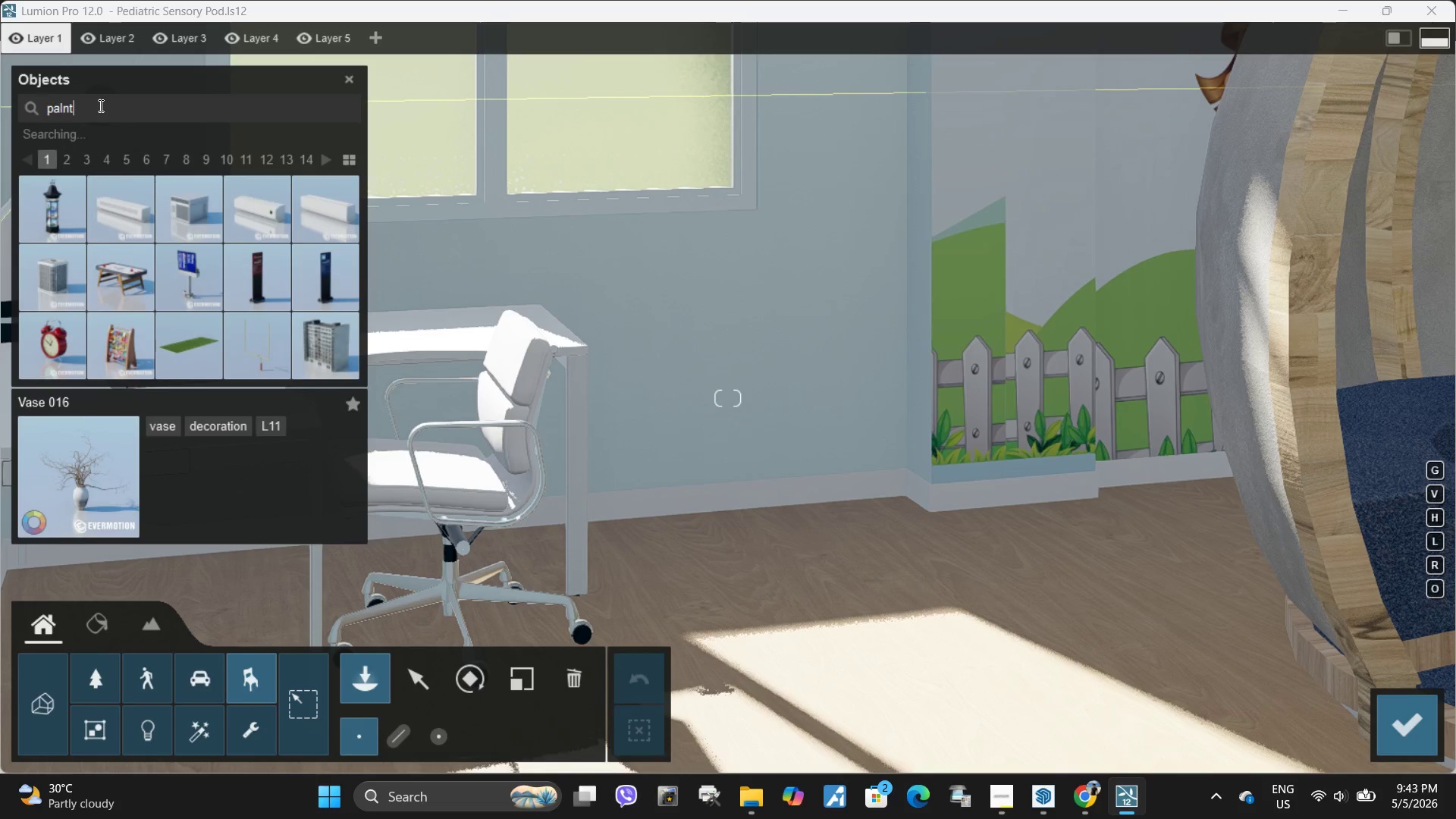 
key(Enter)
 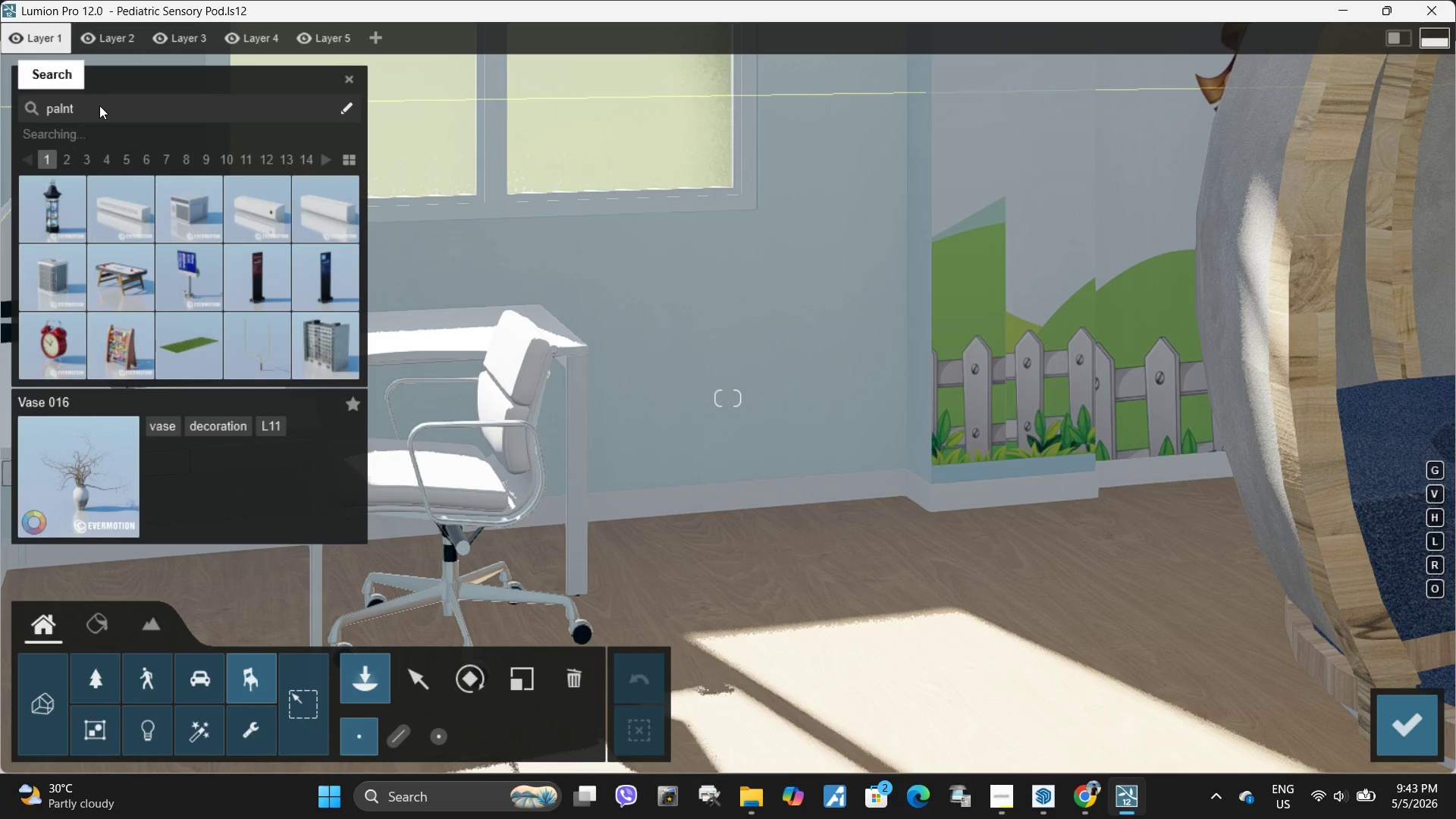 
left_click([99, 105])
 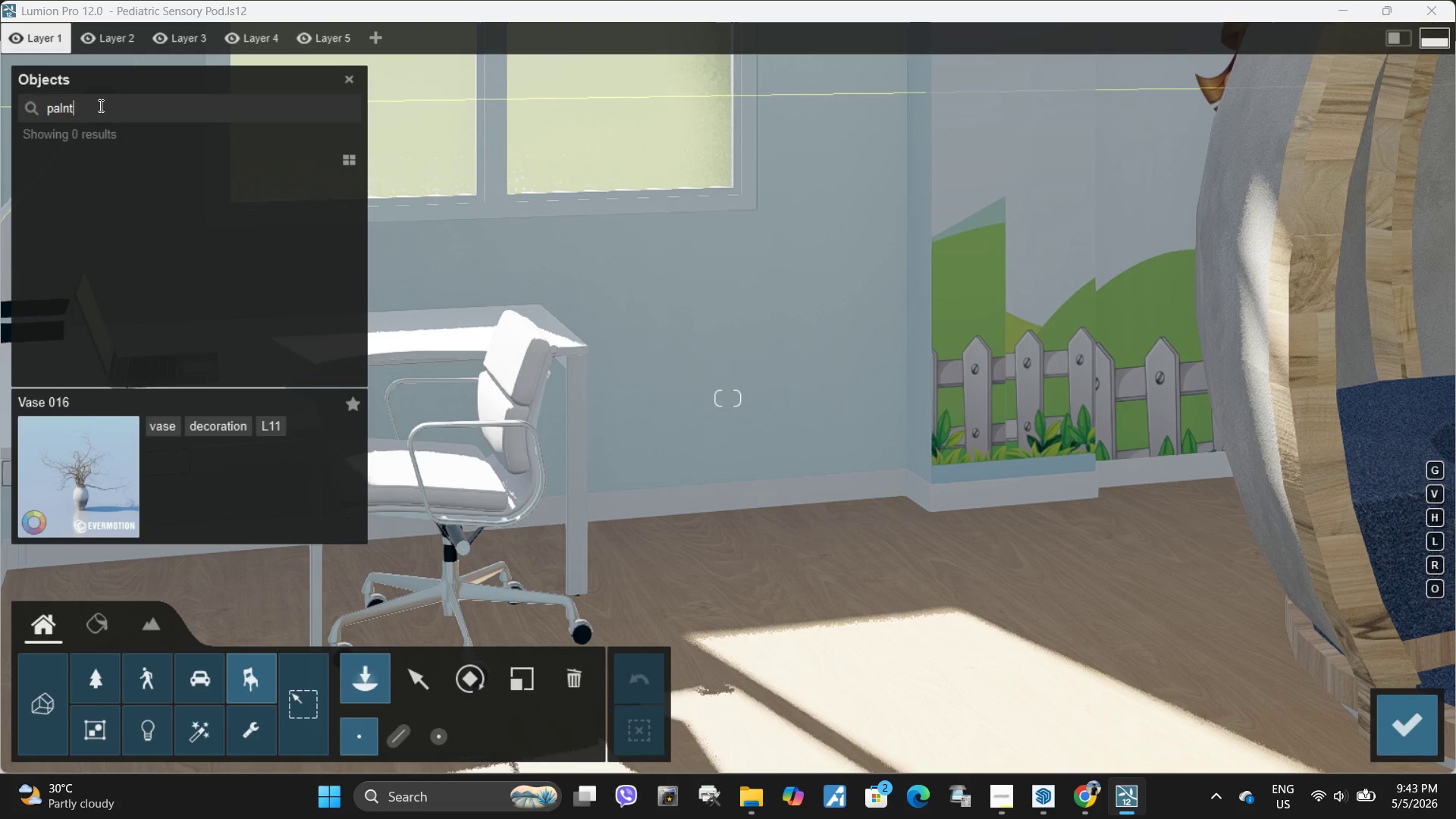 
key(Backspace)
key(Backspace)
key(Backspace)
key(Backspace)
type(lant)
 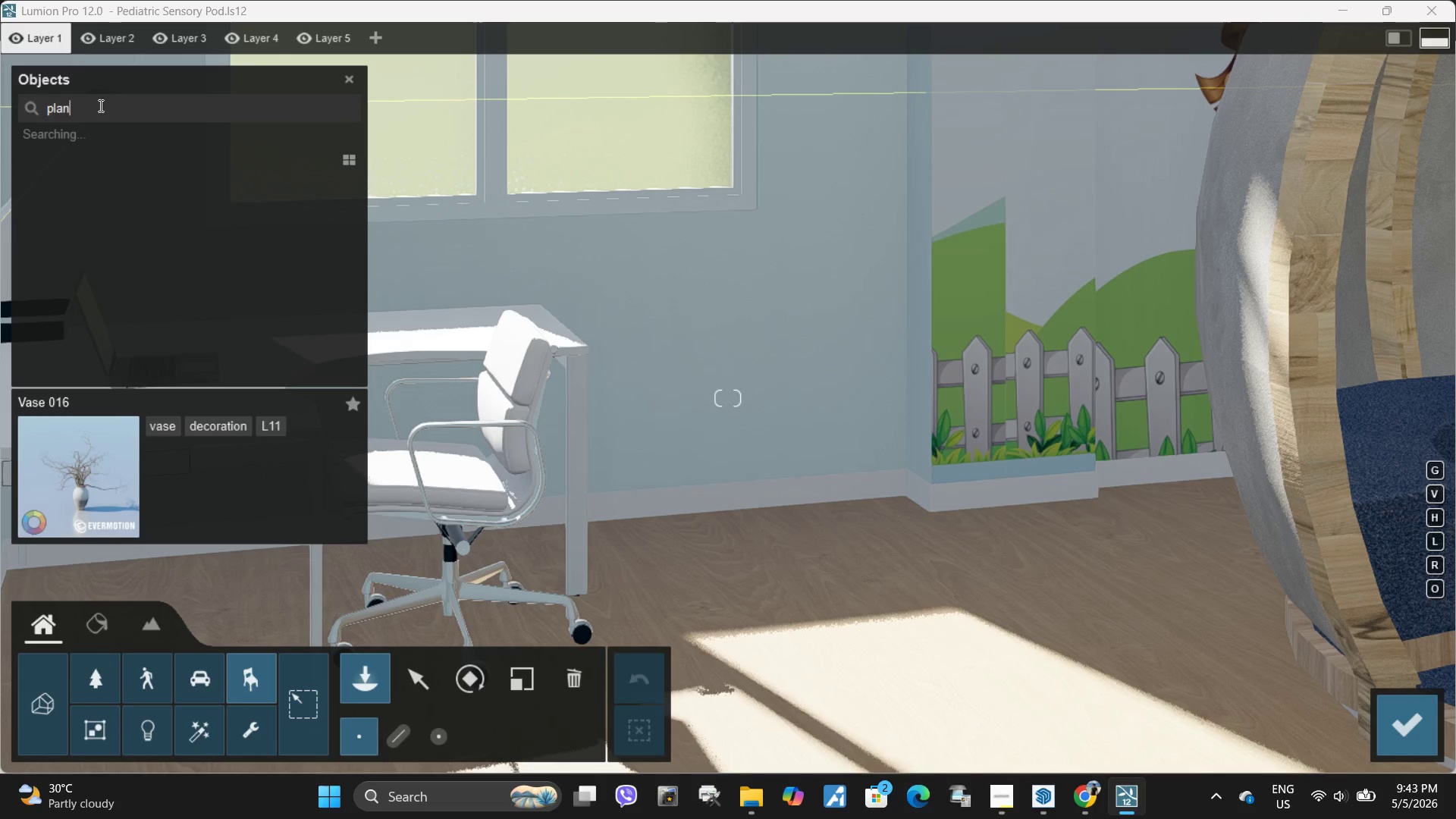 
key(Enter)
 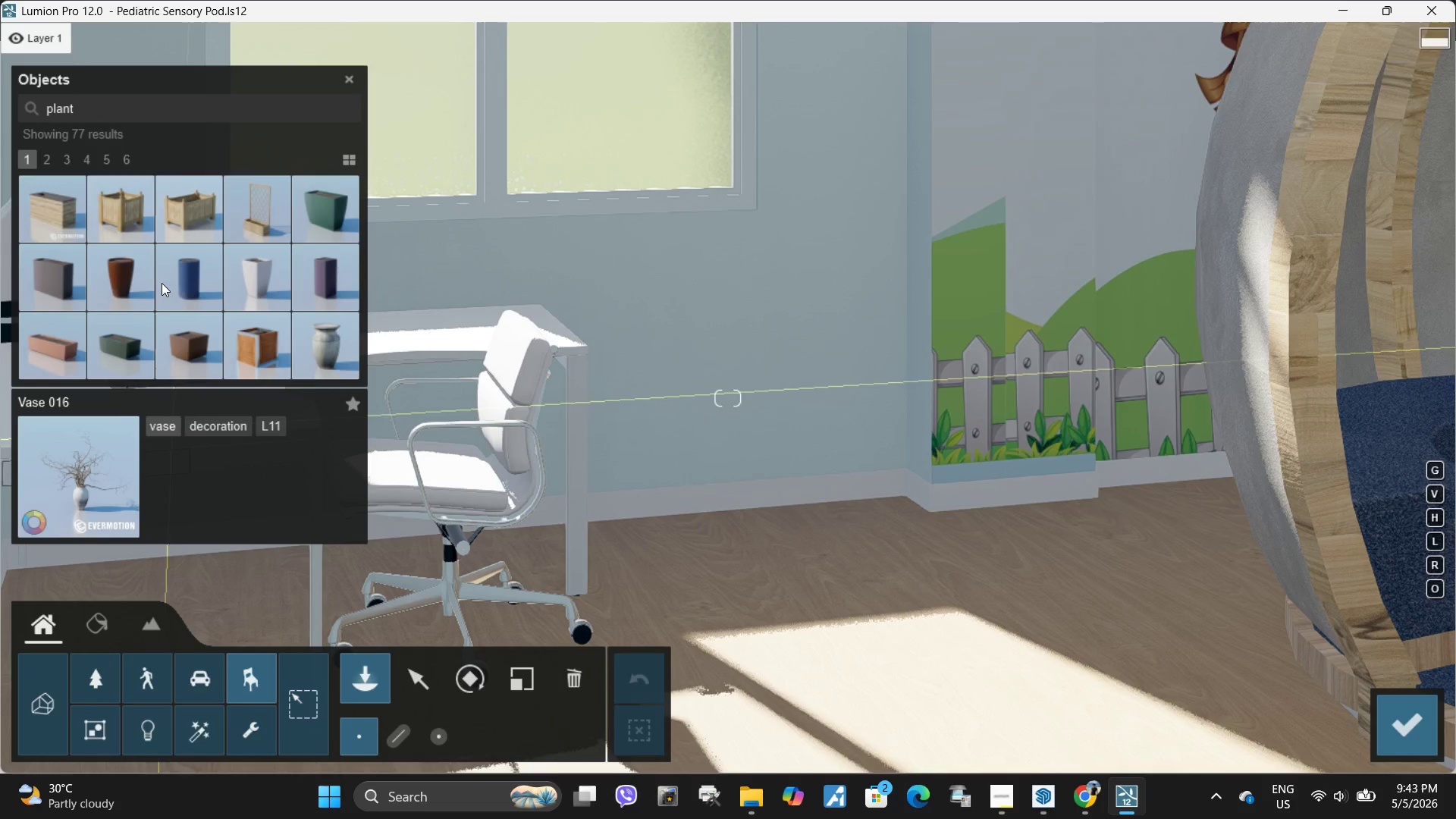 
left_click([47, 171])
 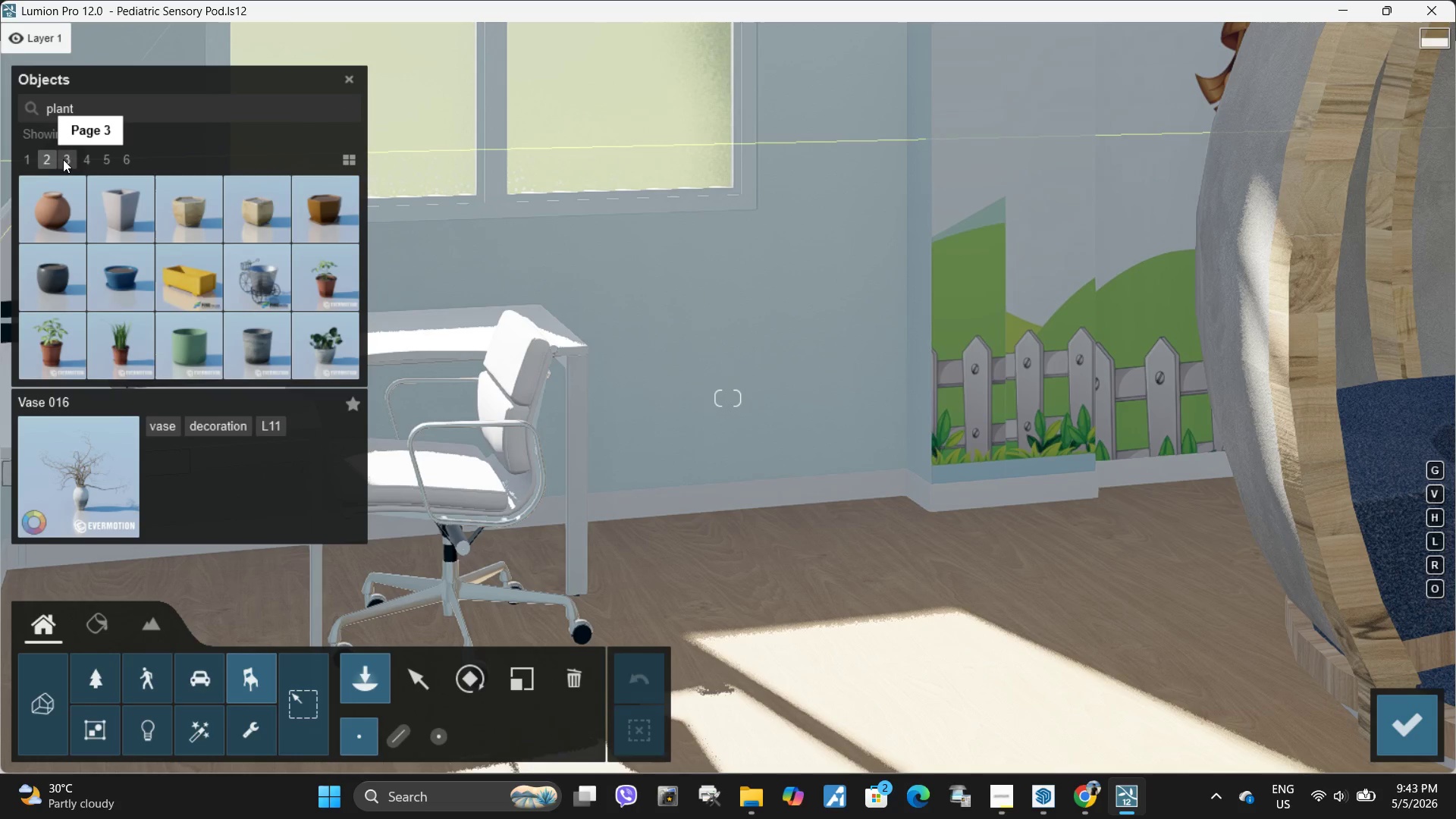 
left_click([66, 158])
 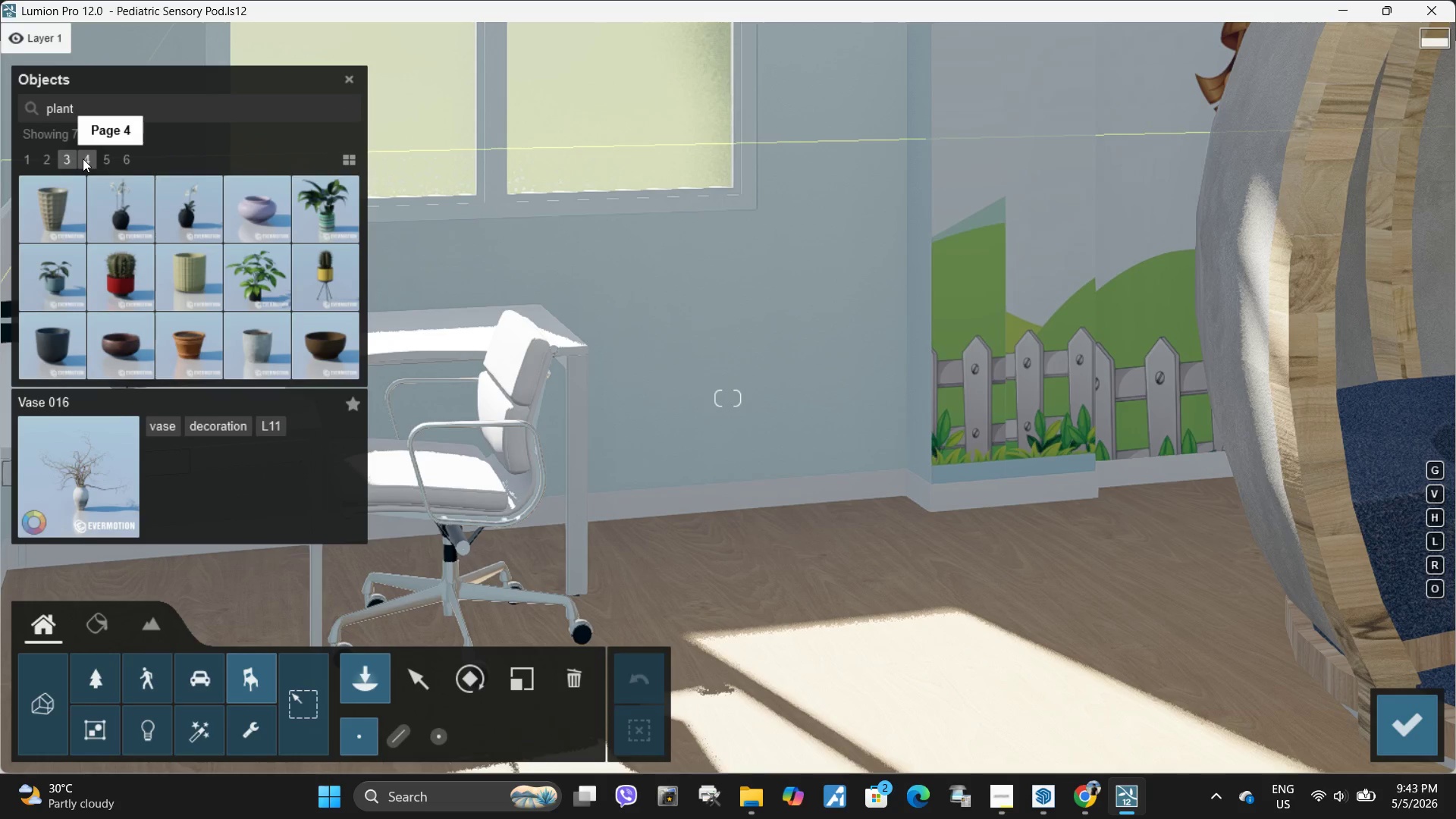 
left_click([83, 158])
 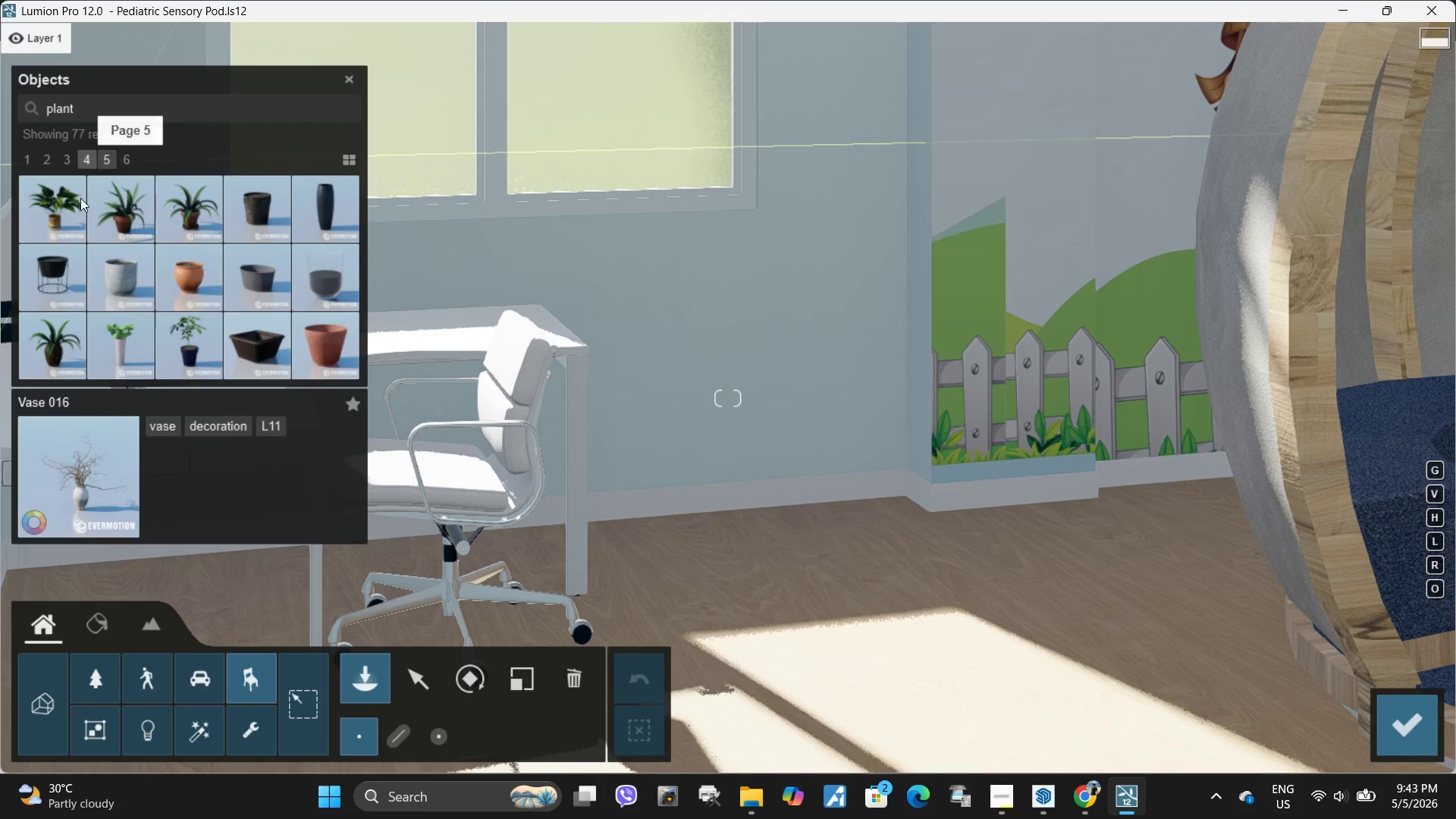 
left_click([133, 350])
 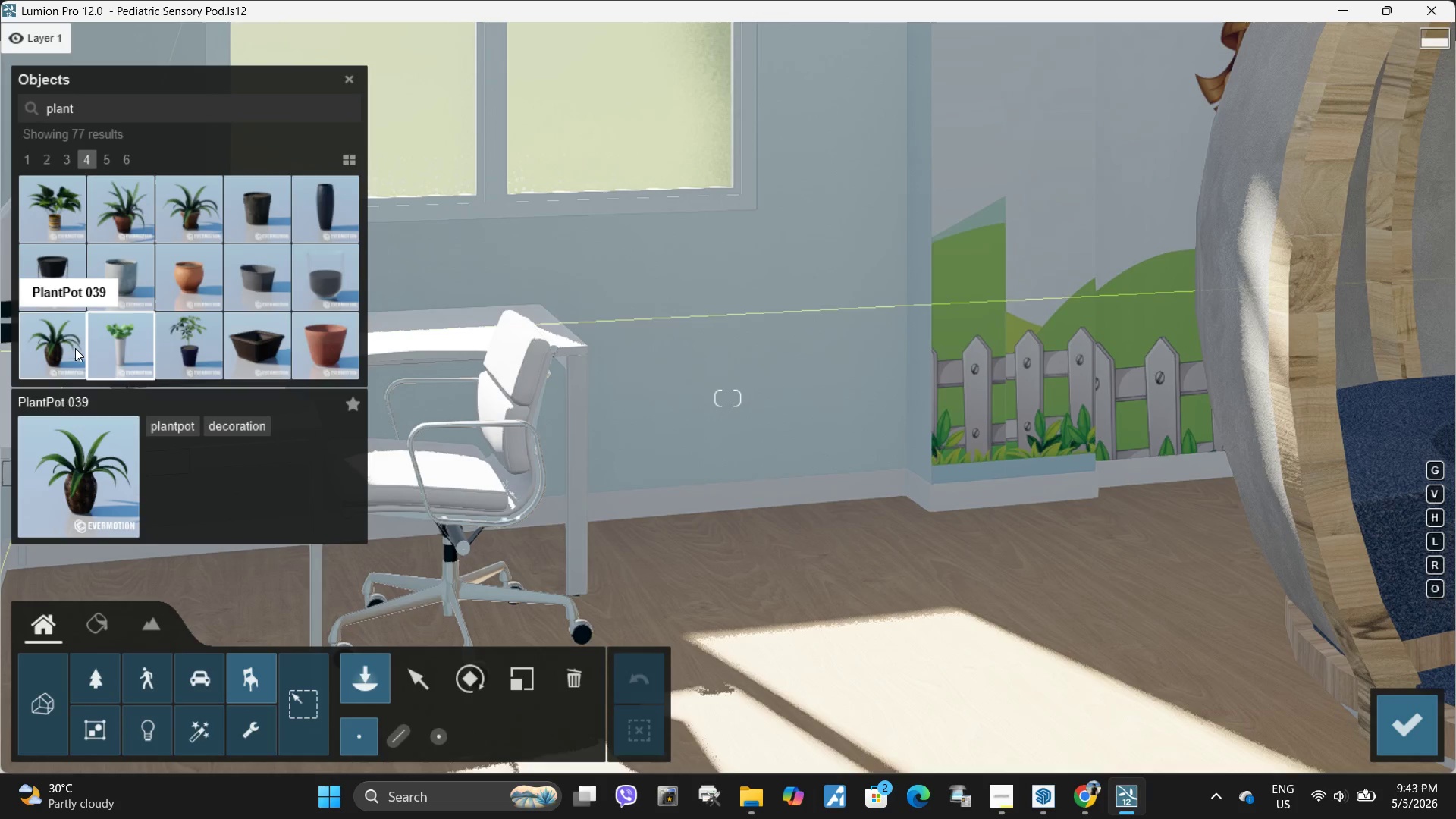 
left_click([105, 158])
 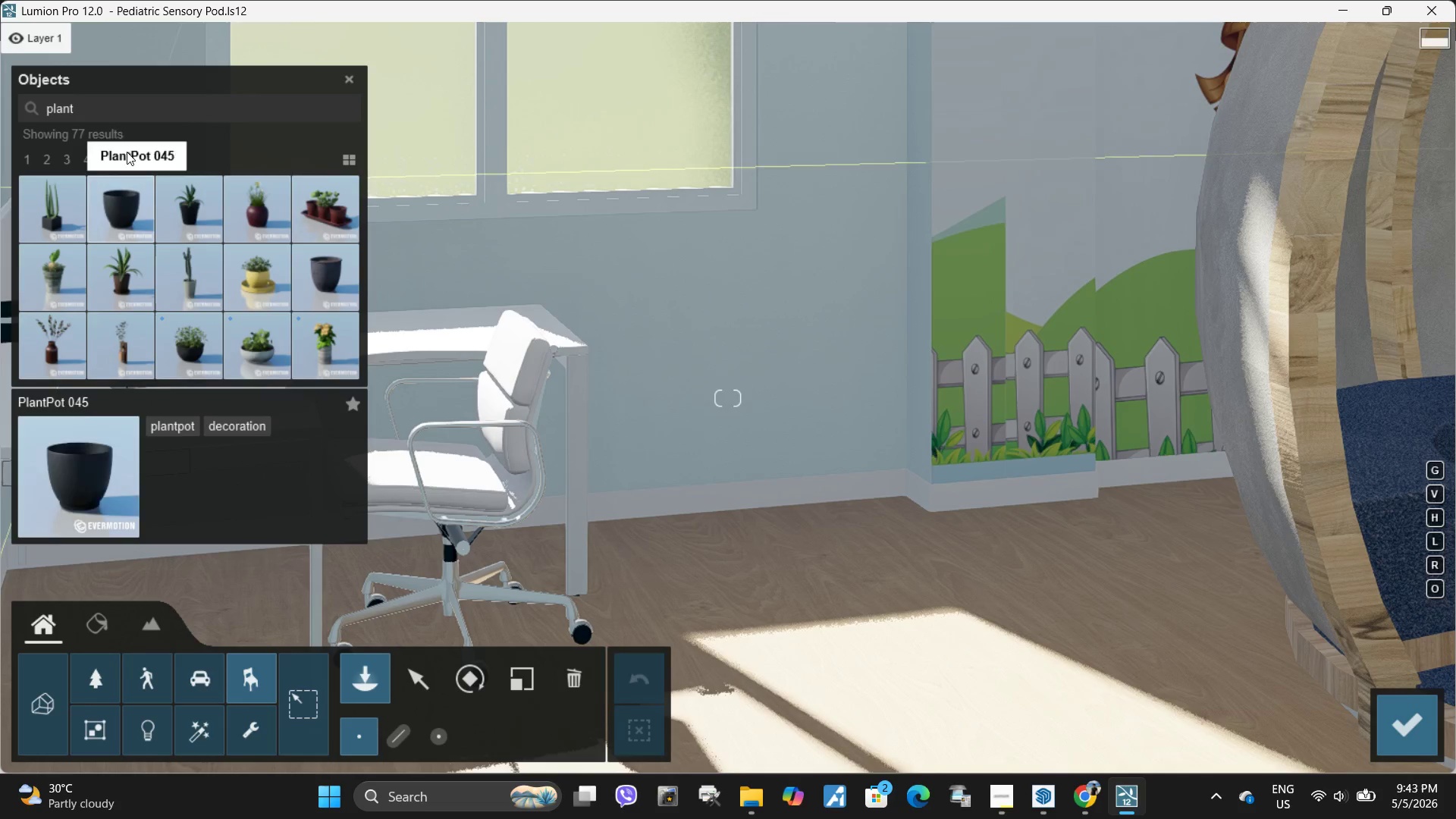 
left_click([124, 158])
 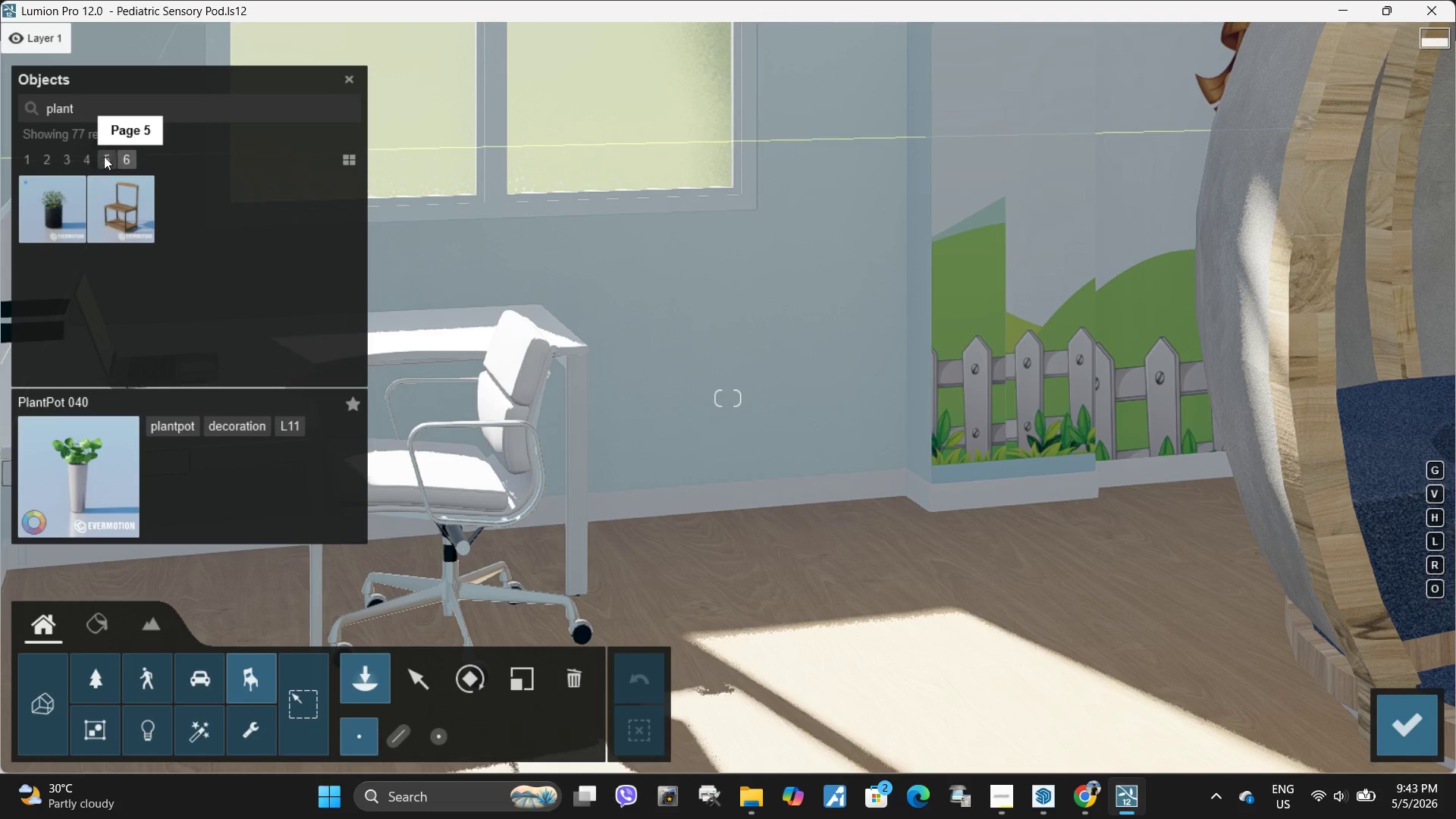 
left_click([104, 156])
 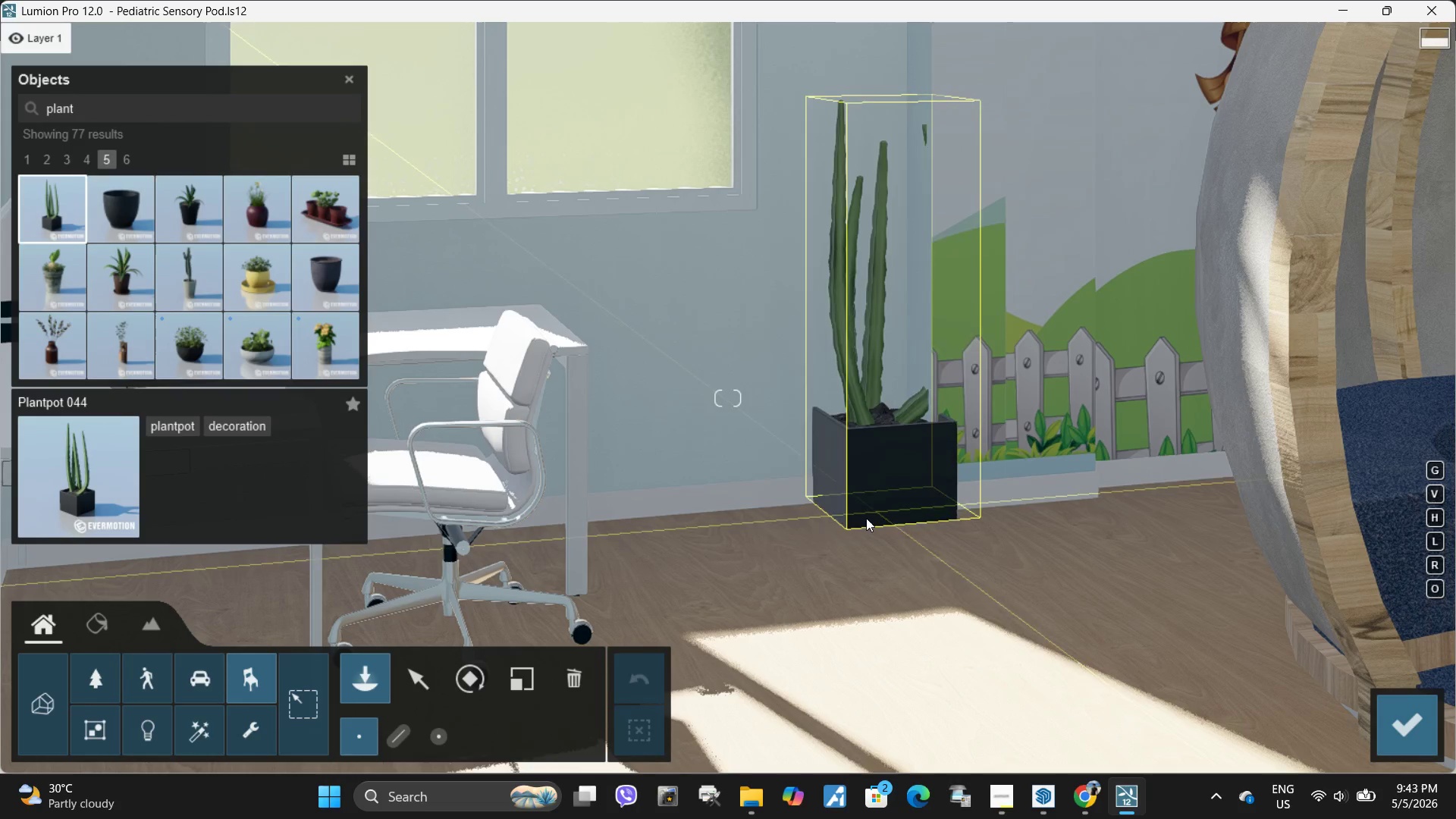 
left_click([854, 541])
 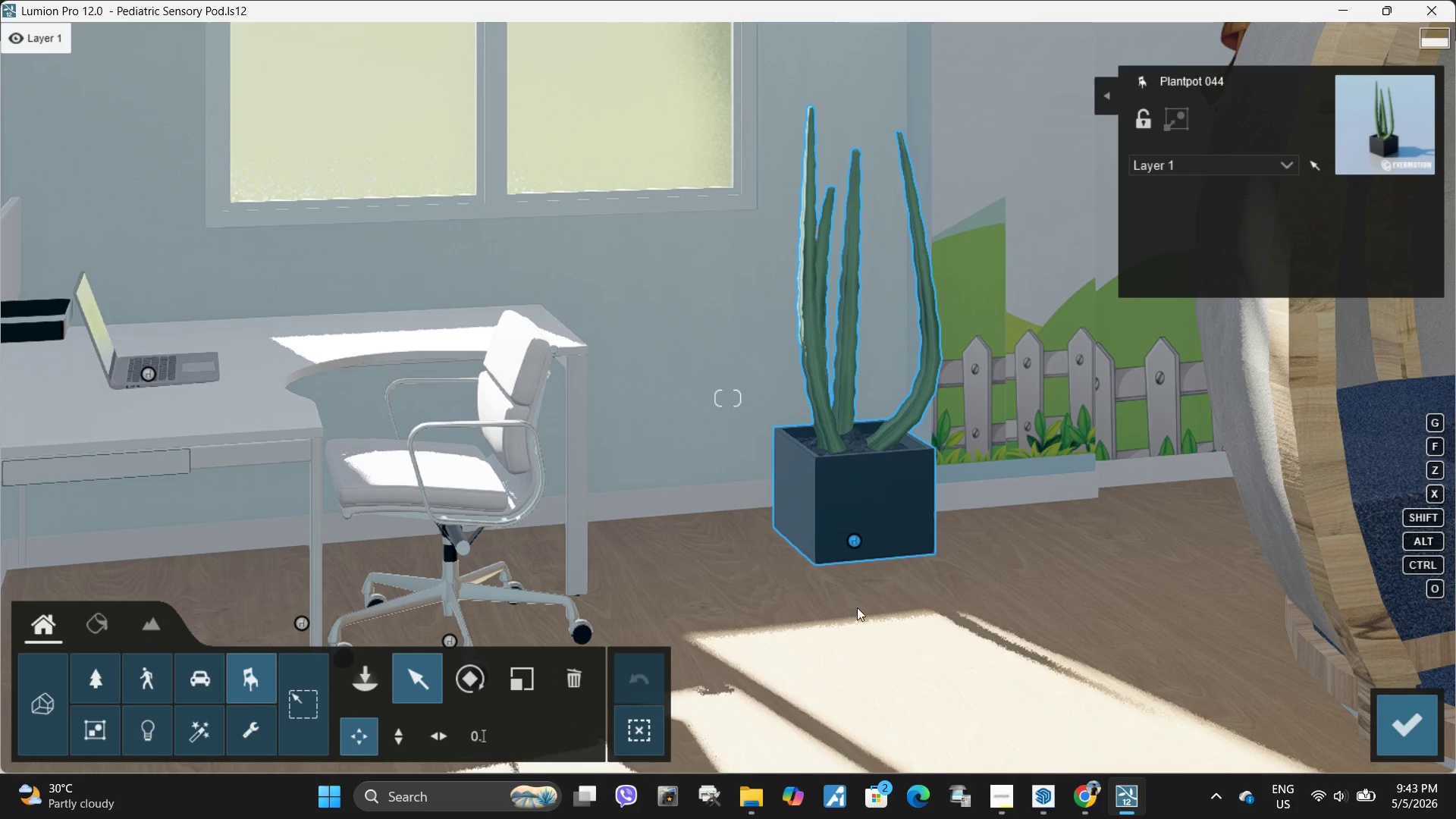 
left_click([854, 543])
 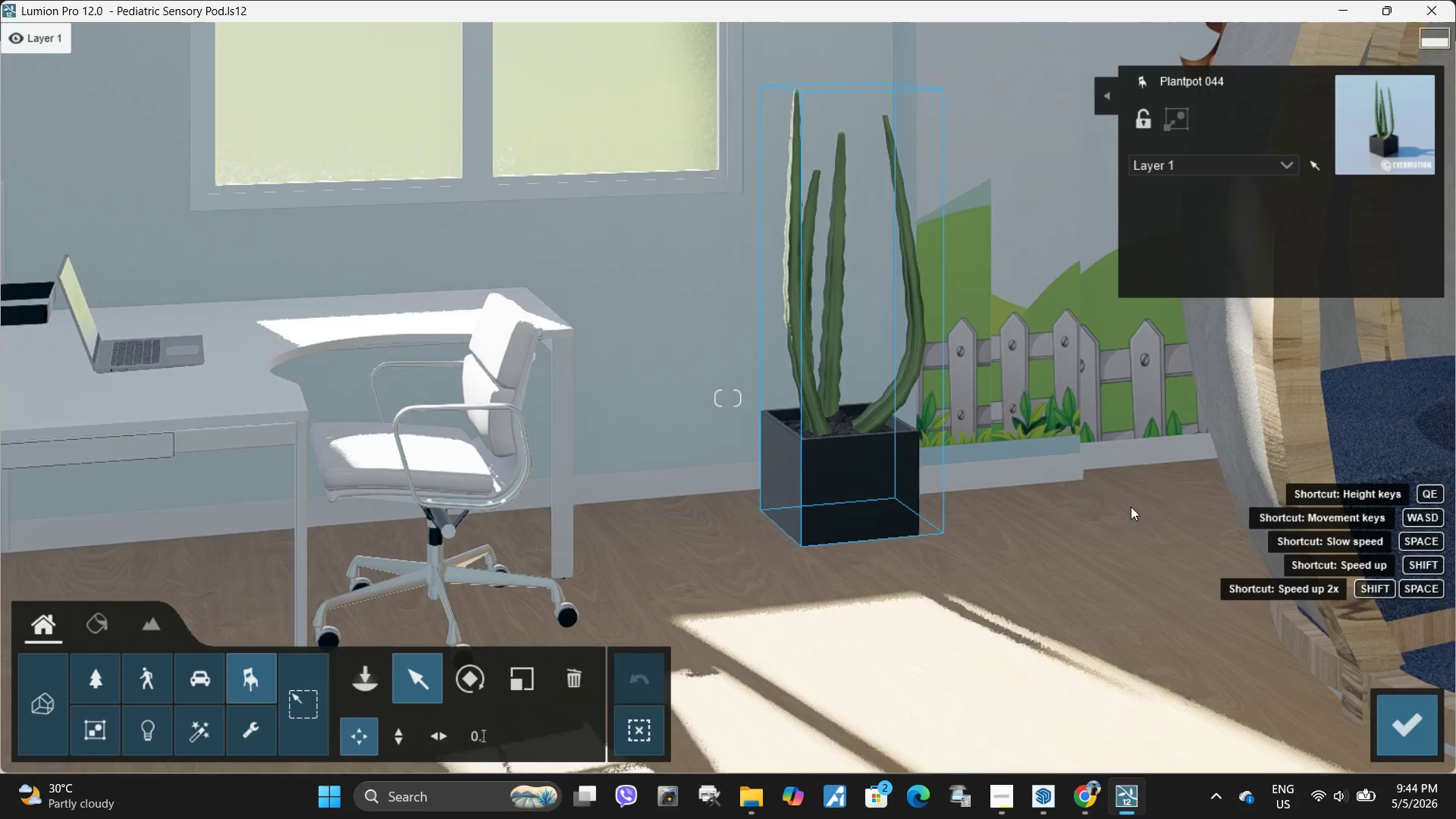 
hold_key(key=S, duration=0.36)
 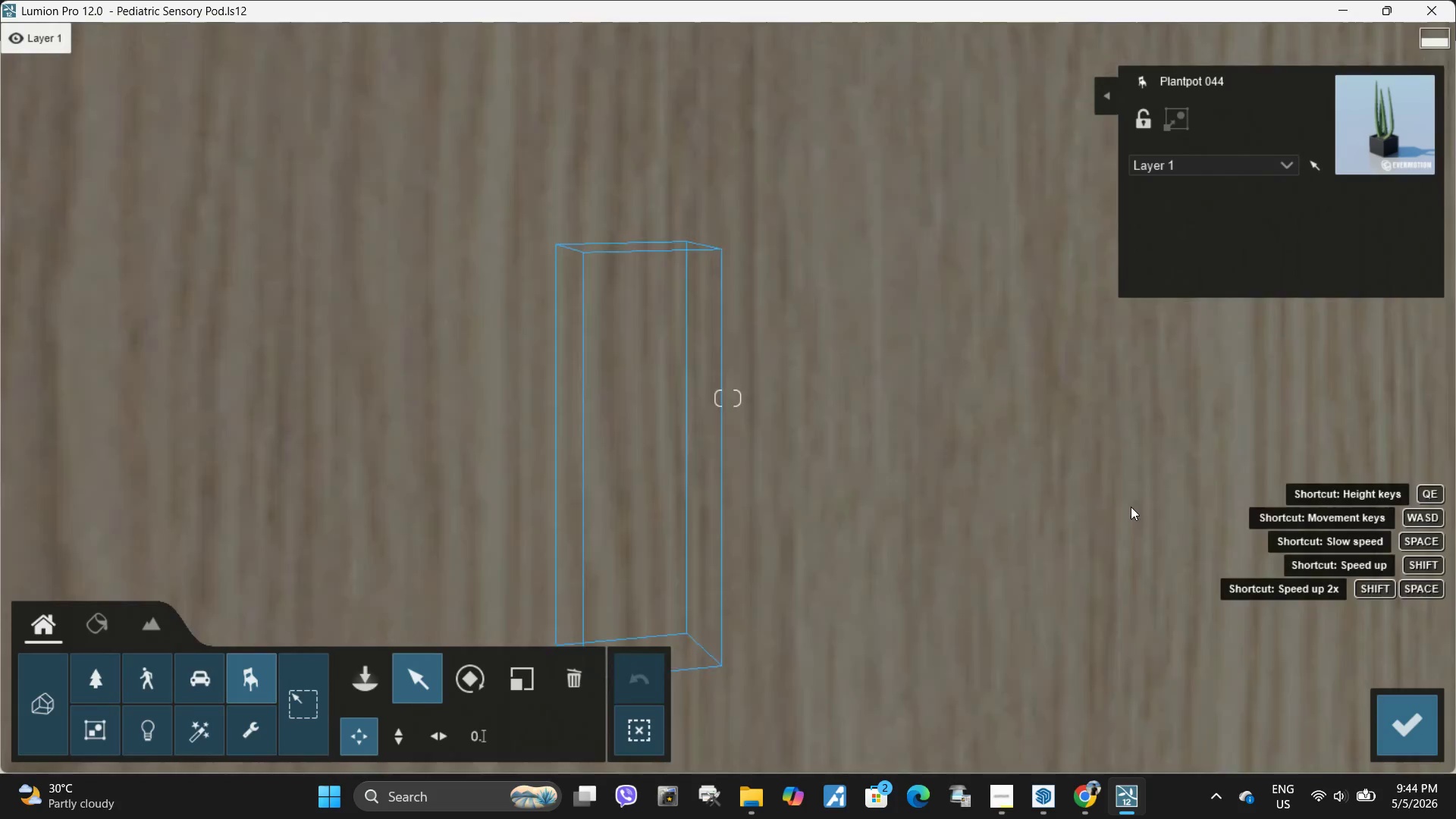 
type(da)
 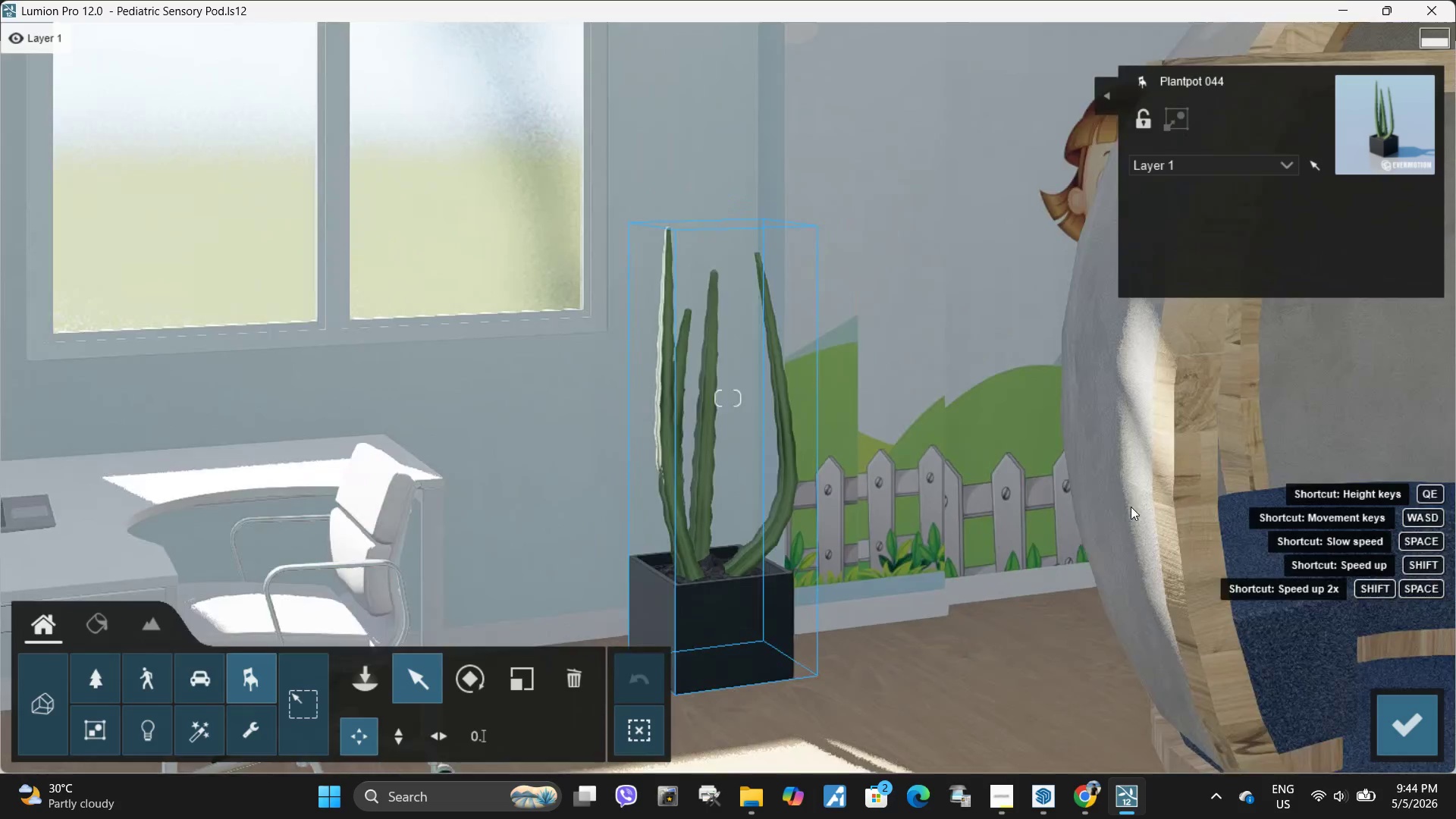 
hold_key(key=W, duration=0.33)
 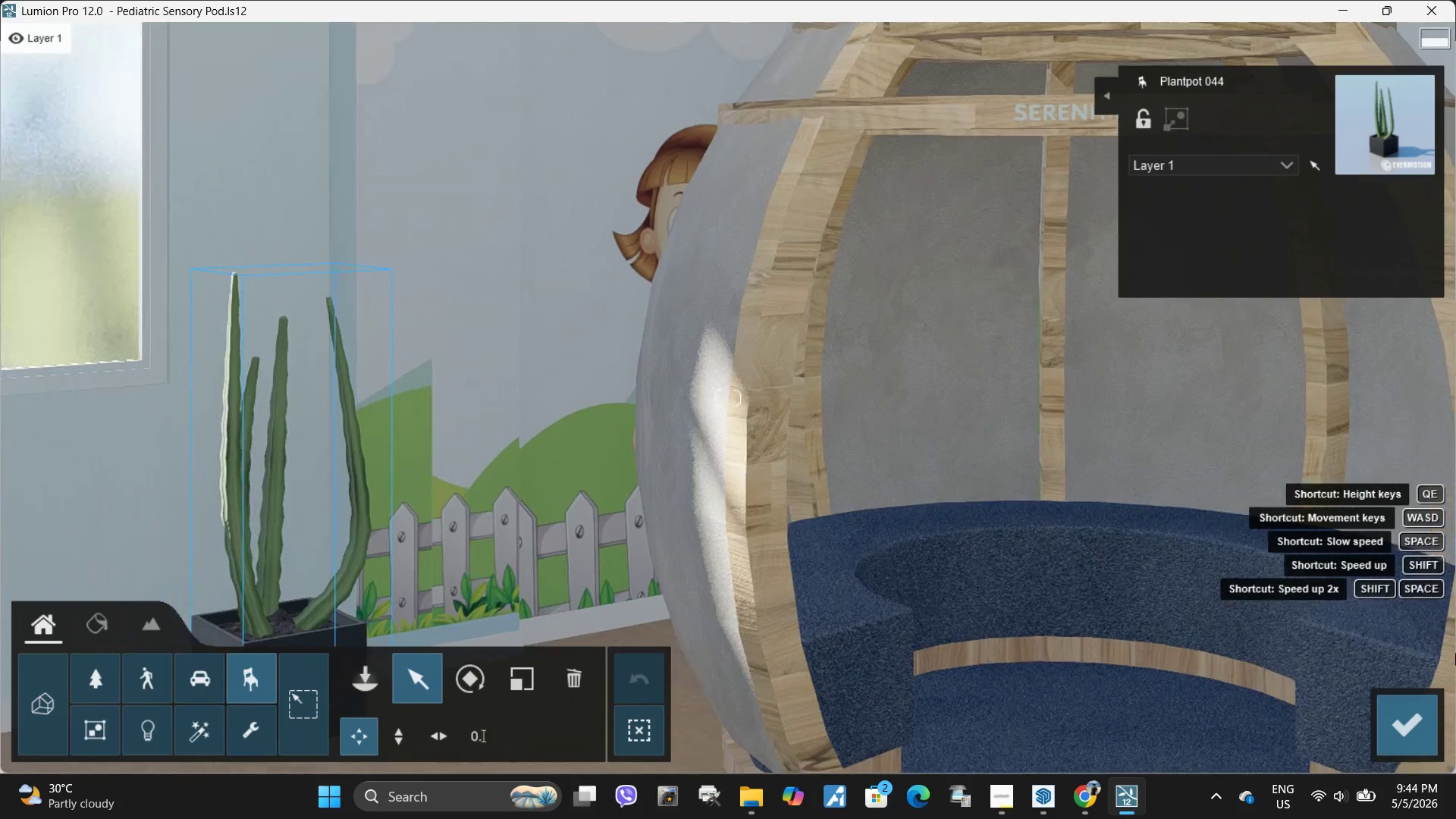 
left_click([1388, 753])
 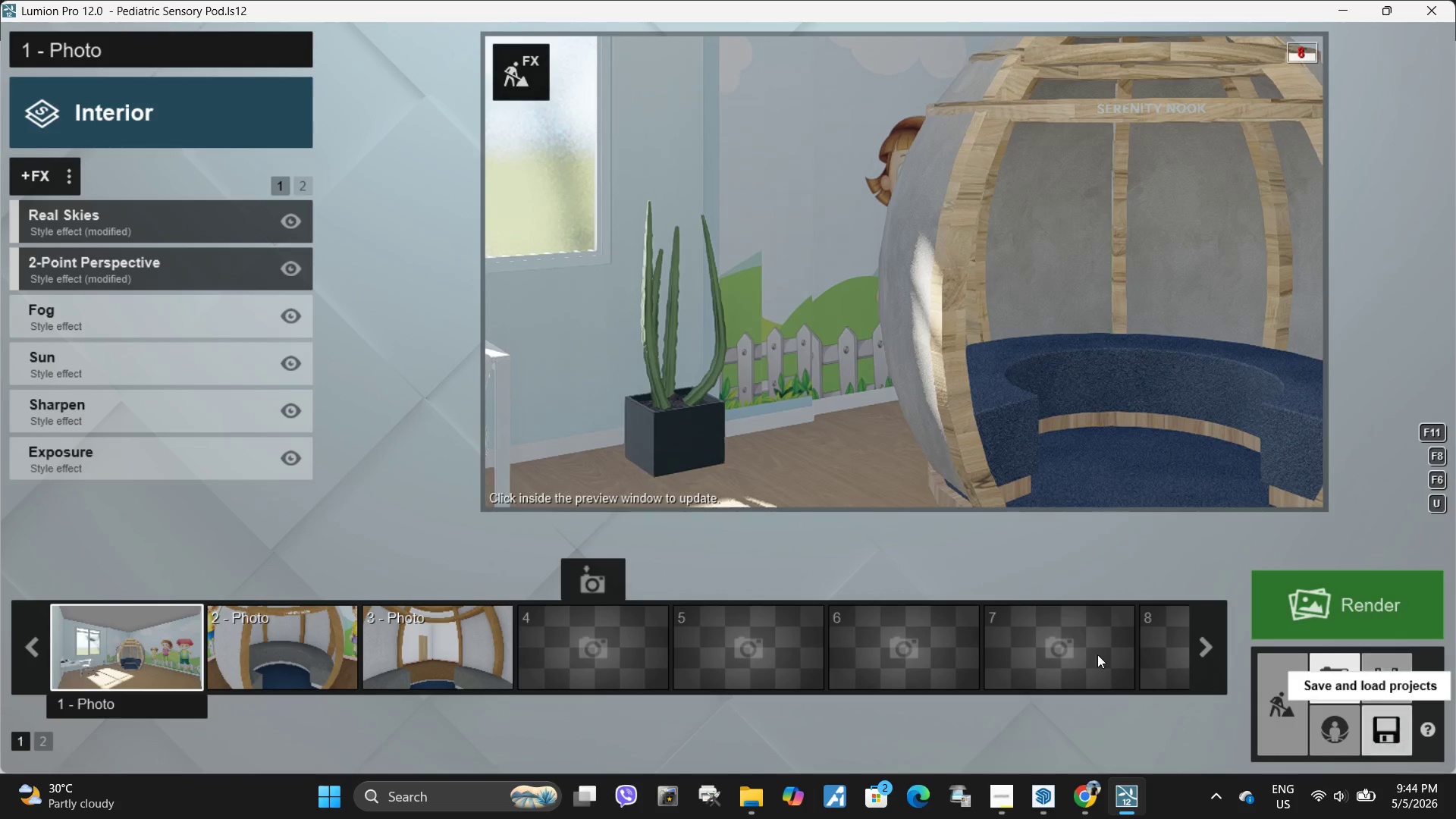 
left_click([133, 651])
 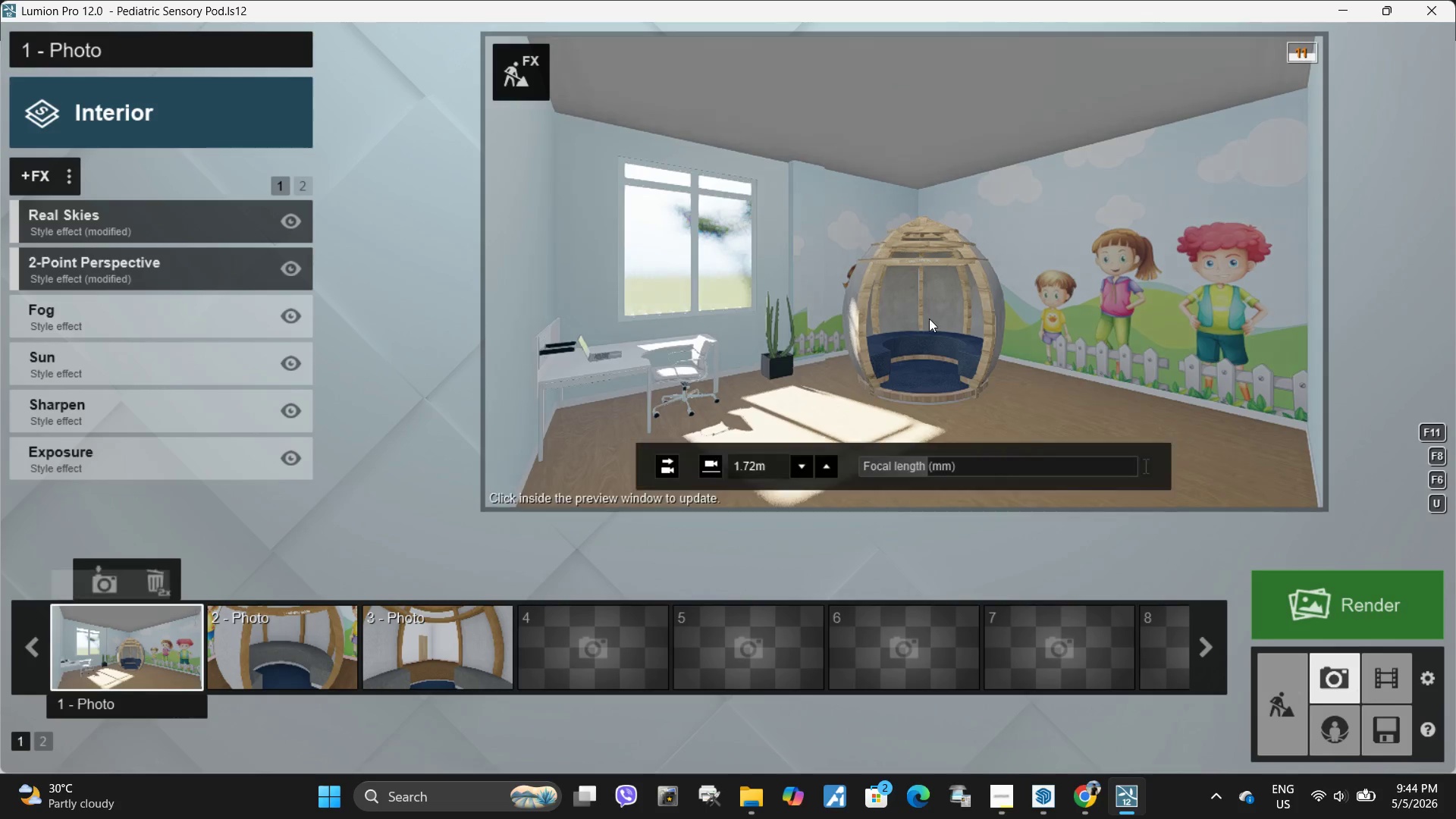 
left_click([948, 309])
 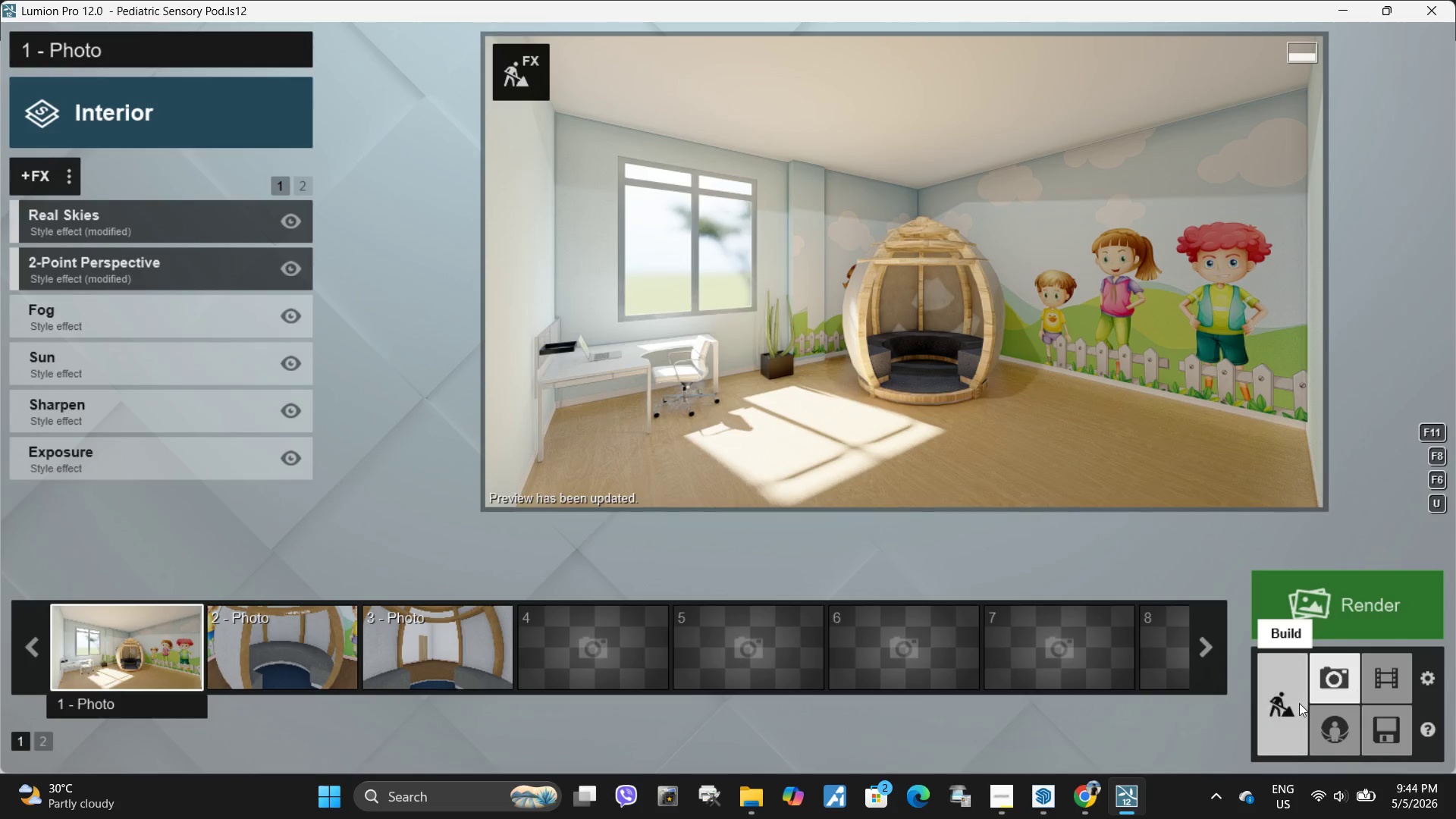 
left_click([1289, 703])
 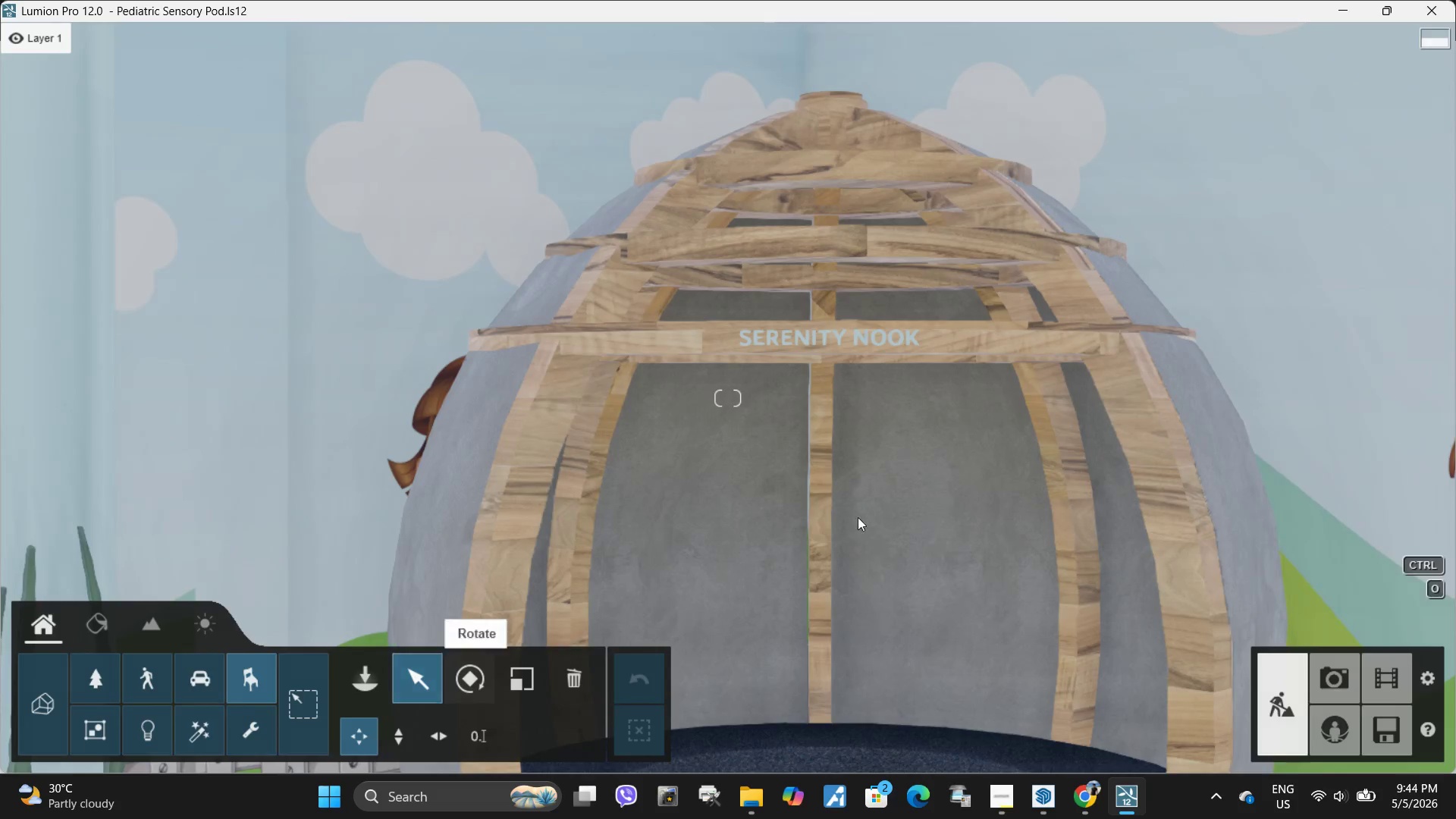 
right_click([888, 500])
 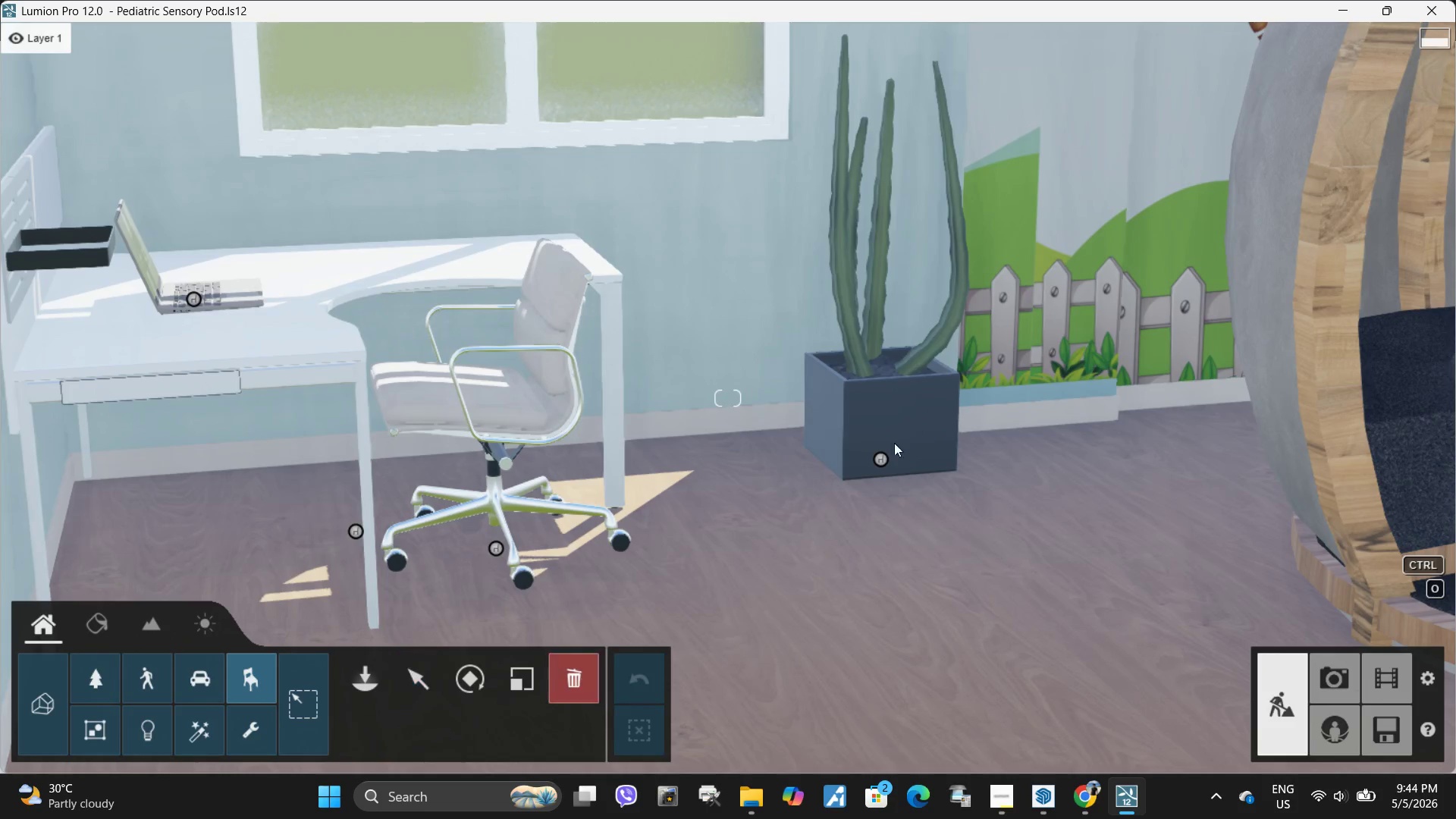 
left_click([883, 459])
 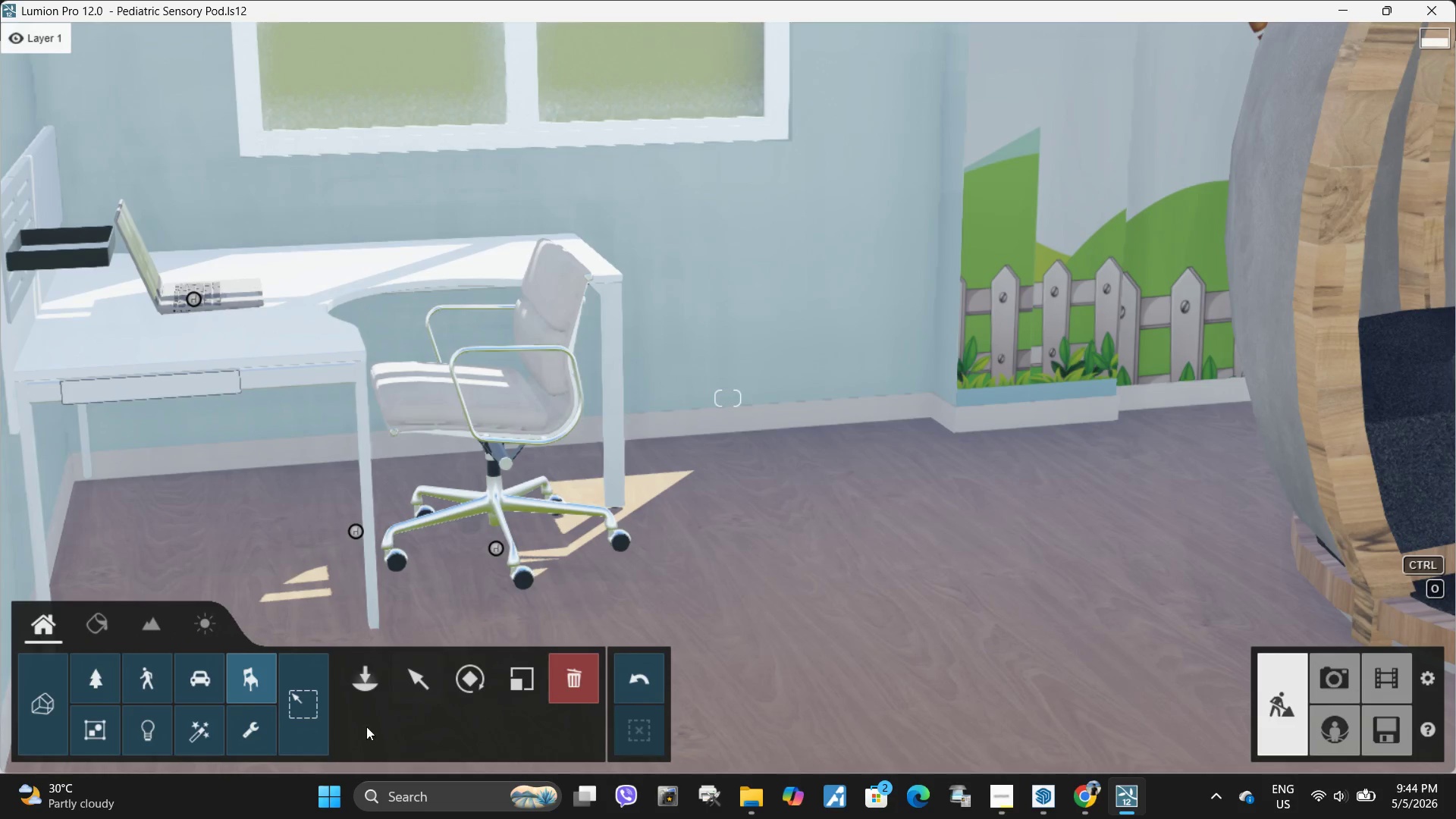 
left_click([358, 682])
 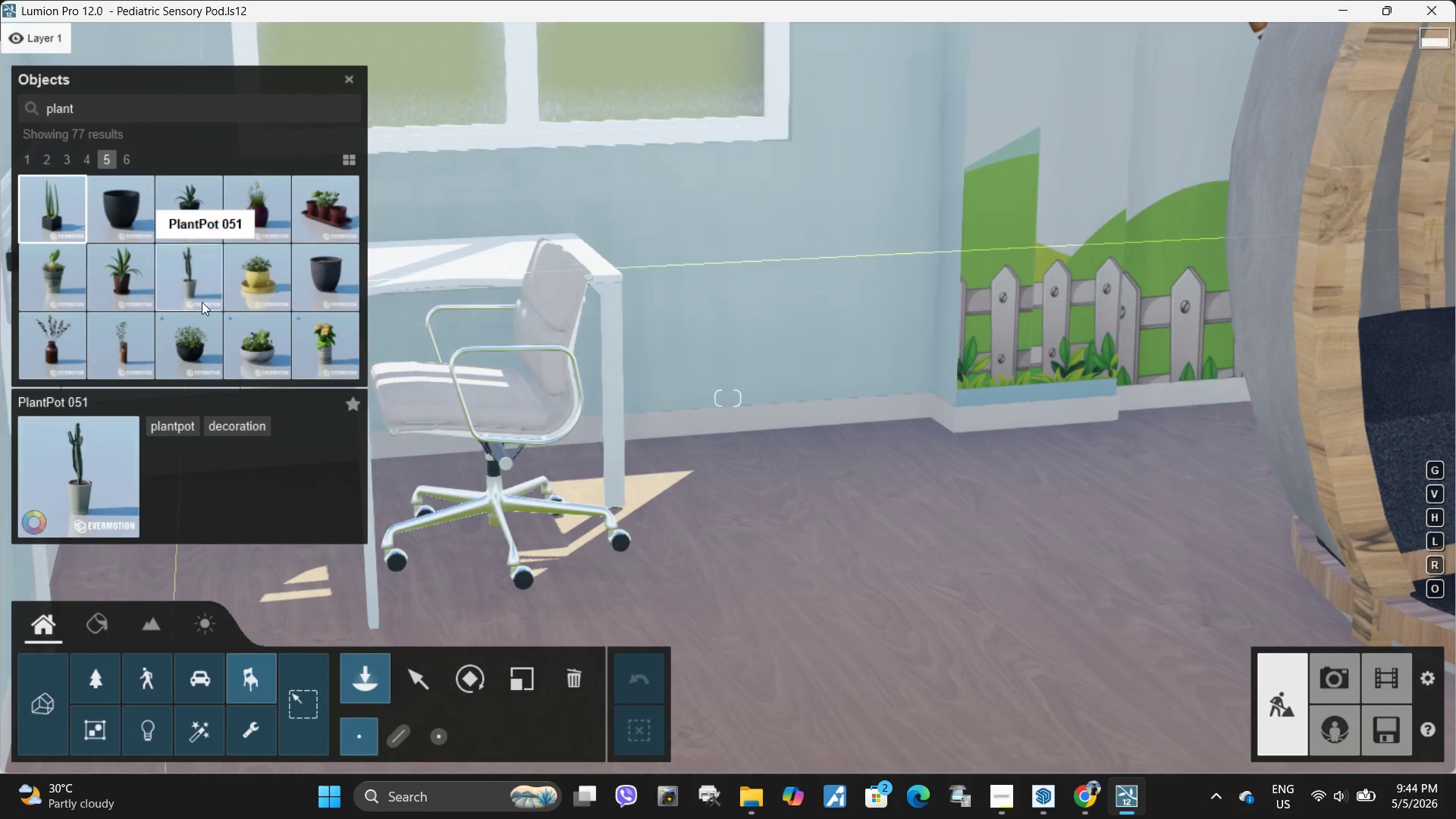 
left_click([190, 298])
 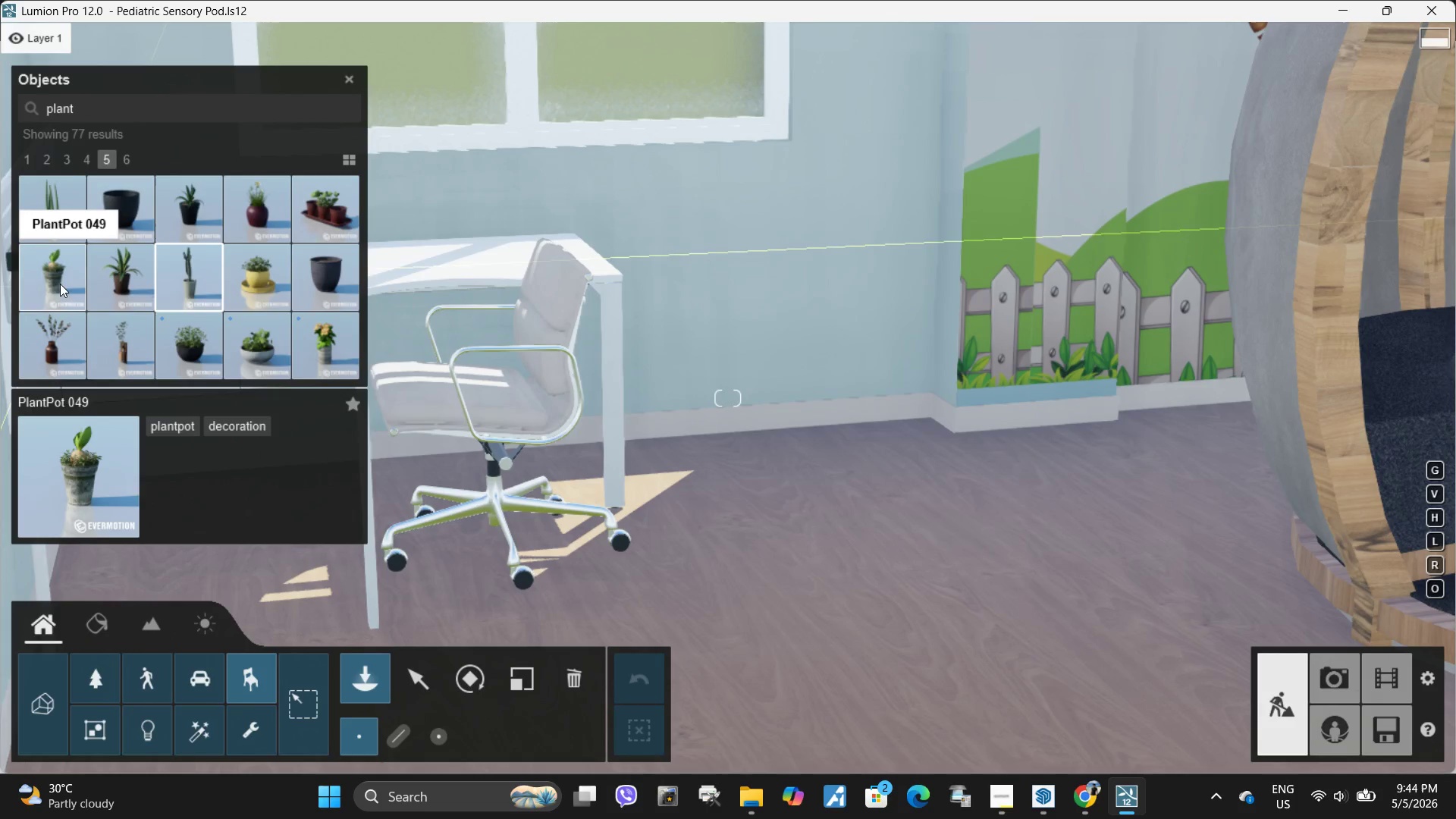 
left_click([88, 164])
 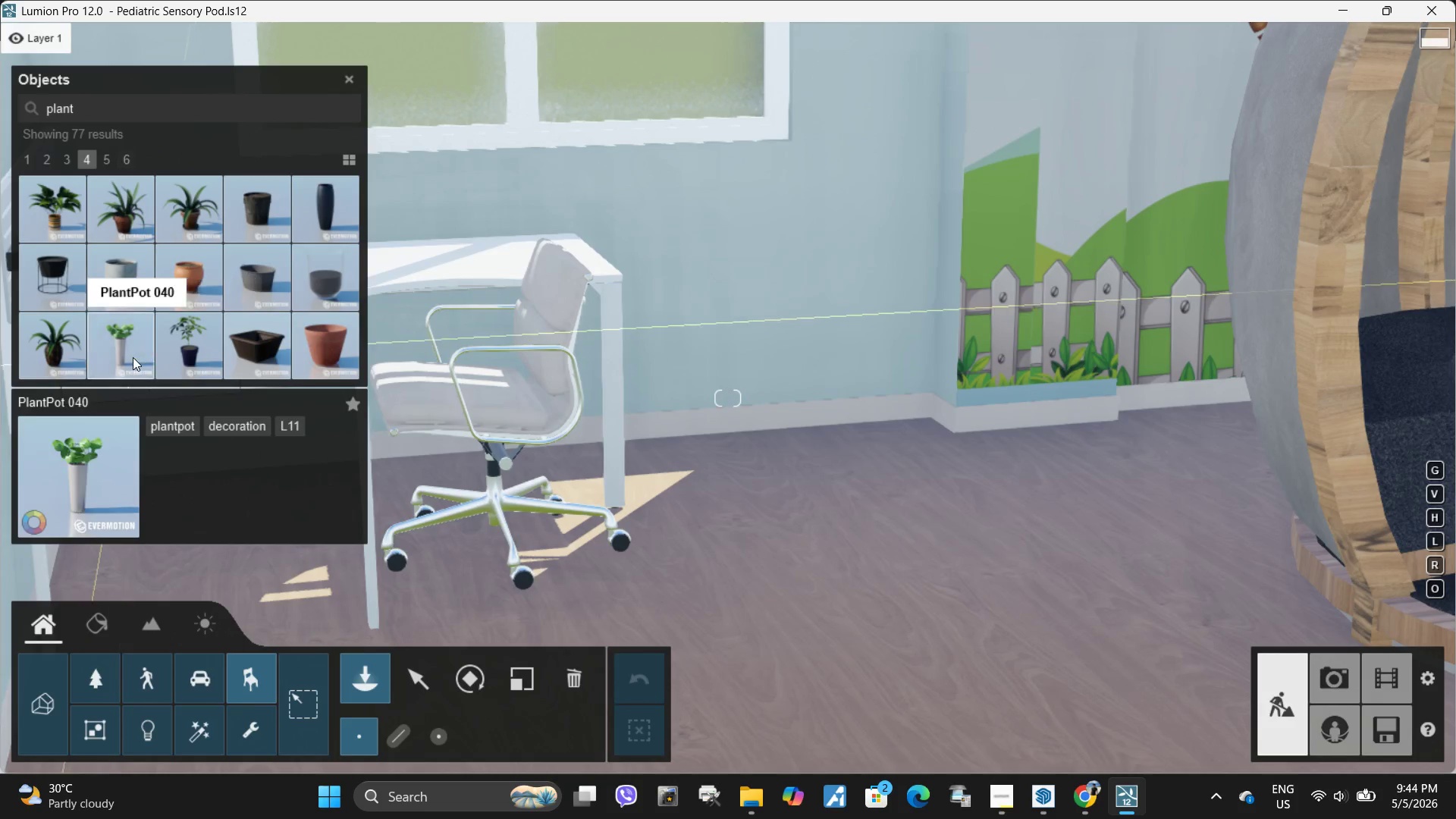 
left_click([133, 357])
 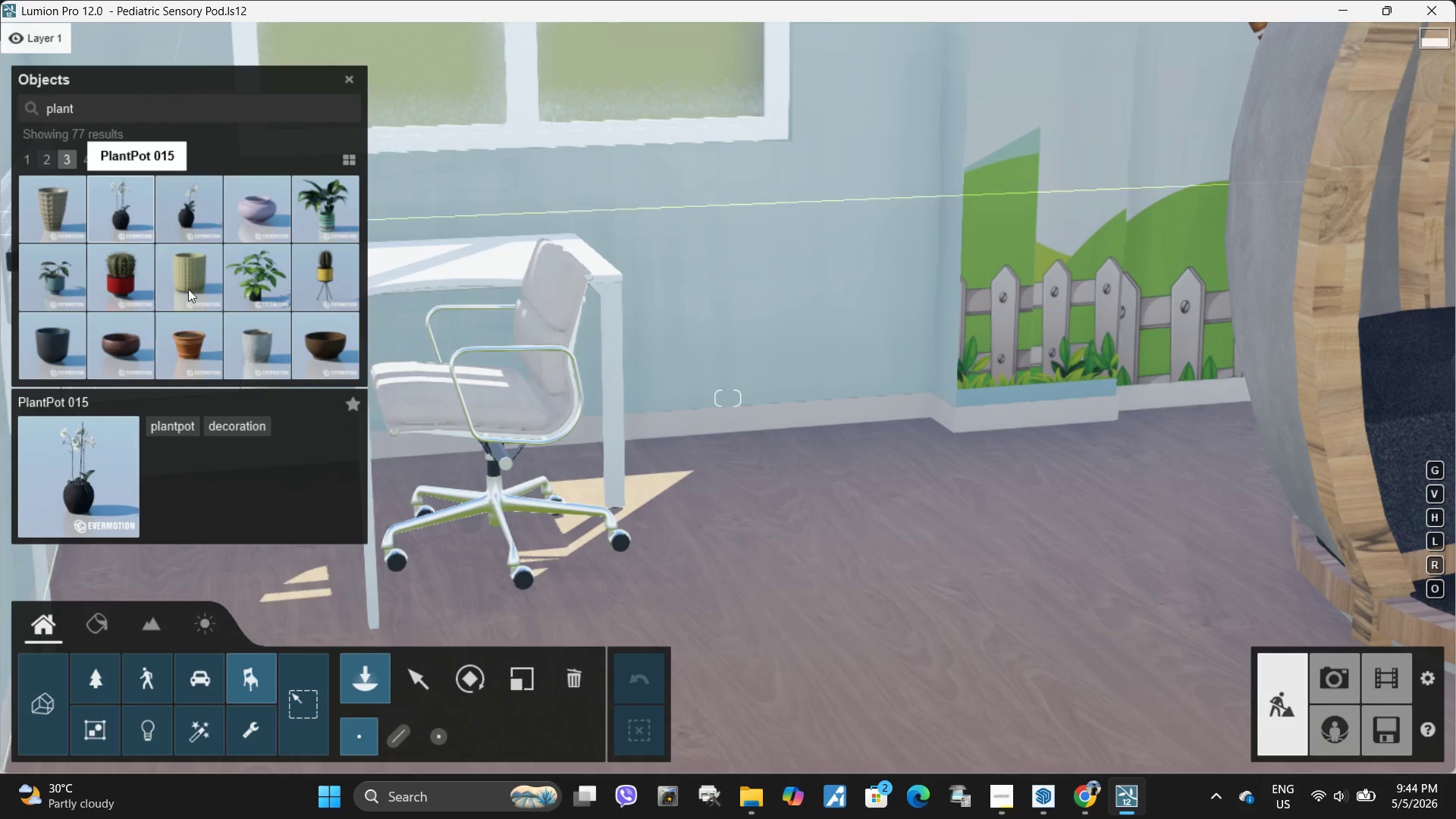 
left_click([125, 161])
 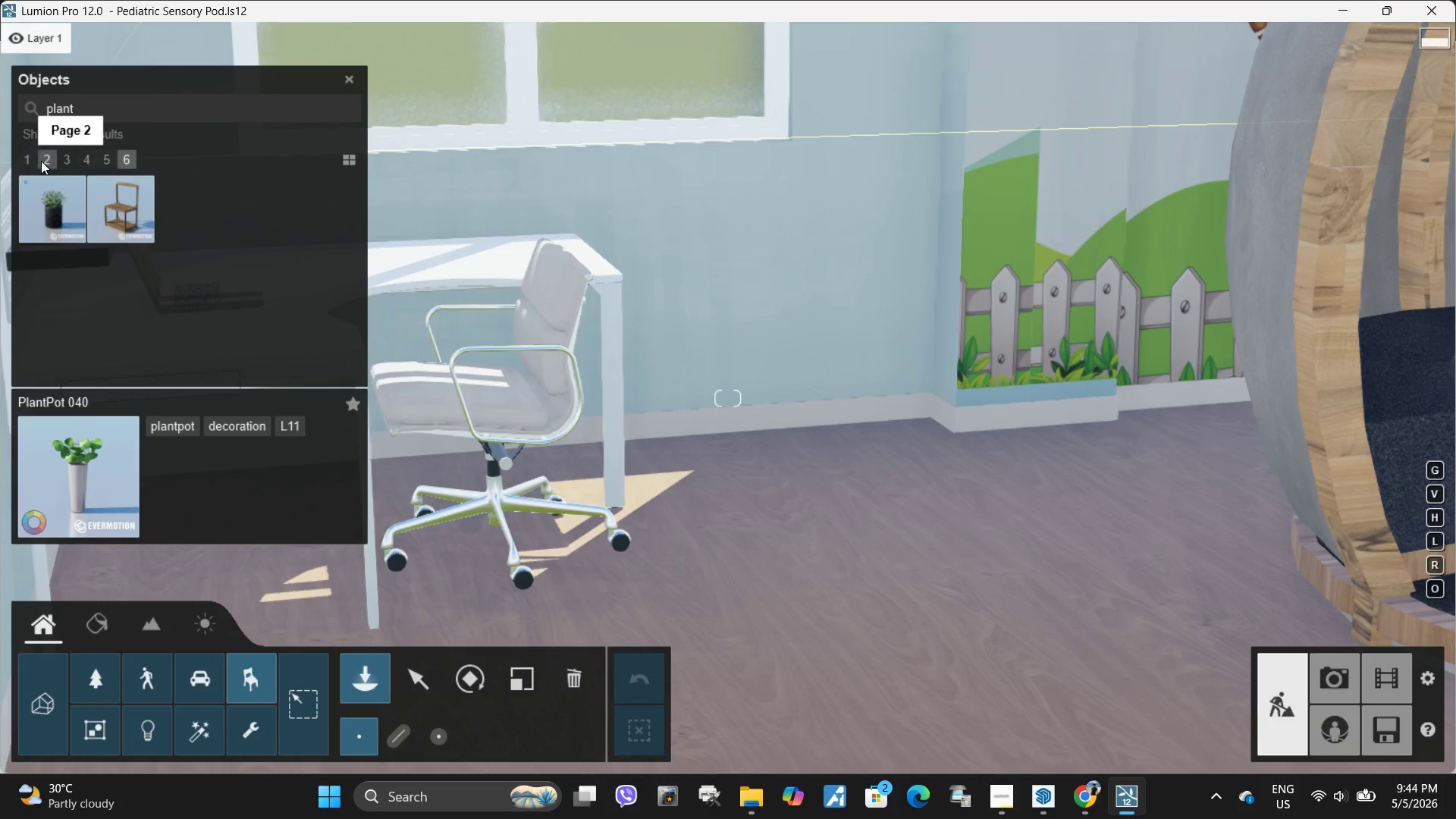 
left_click([30, 158])
 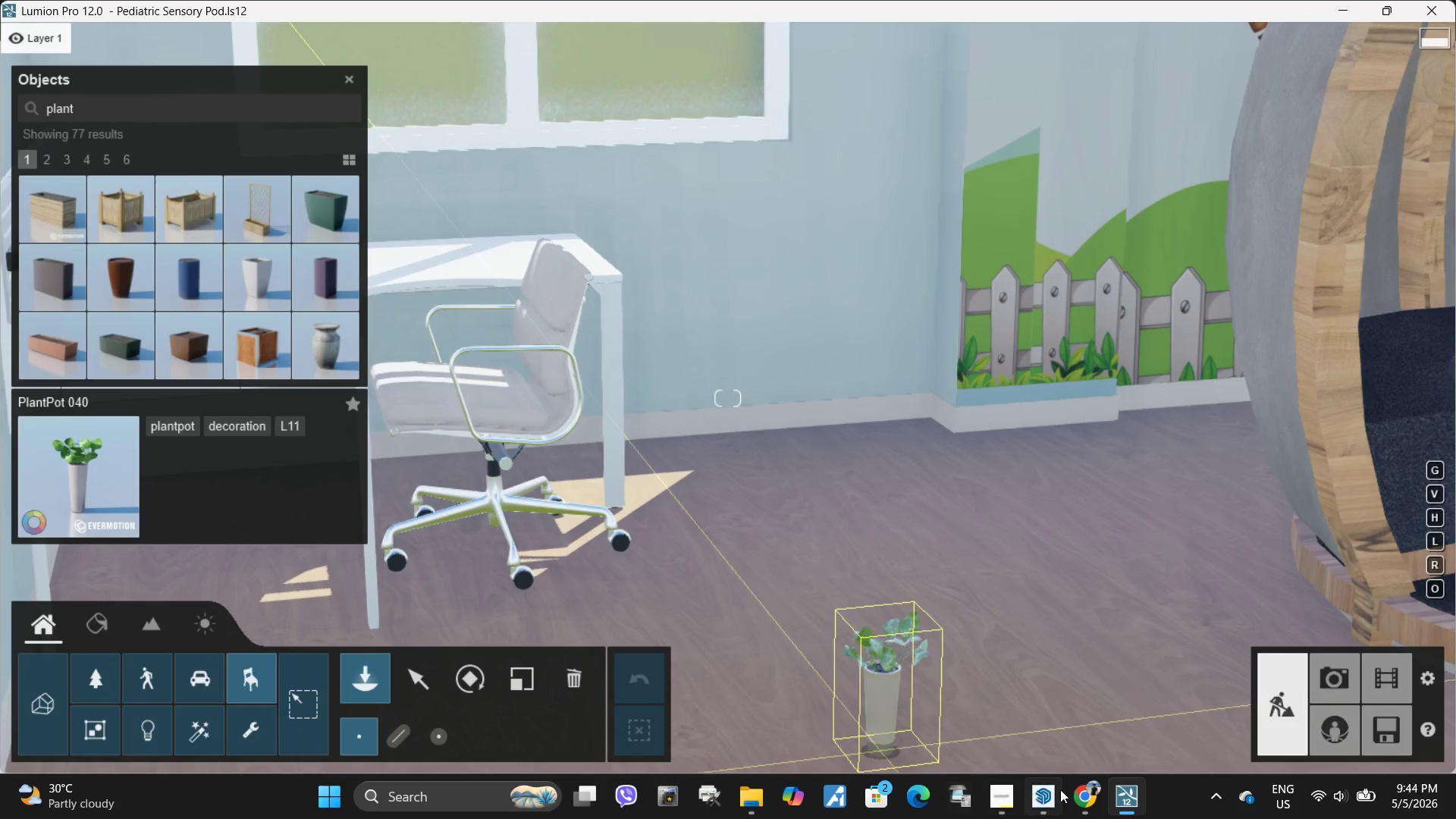 
left_click([1084, 801])
 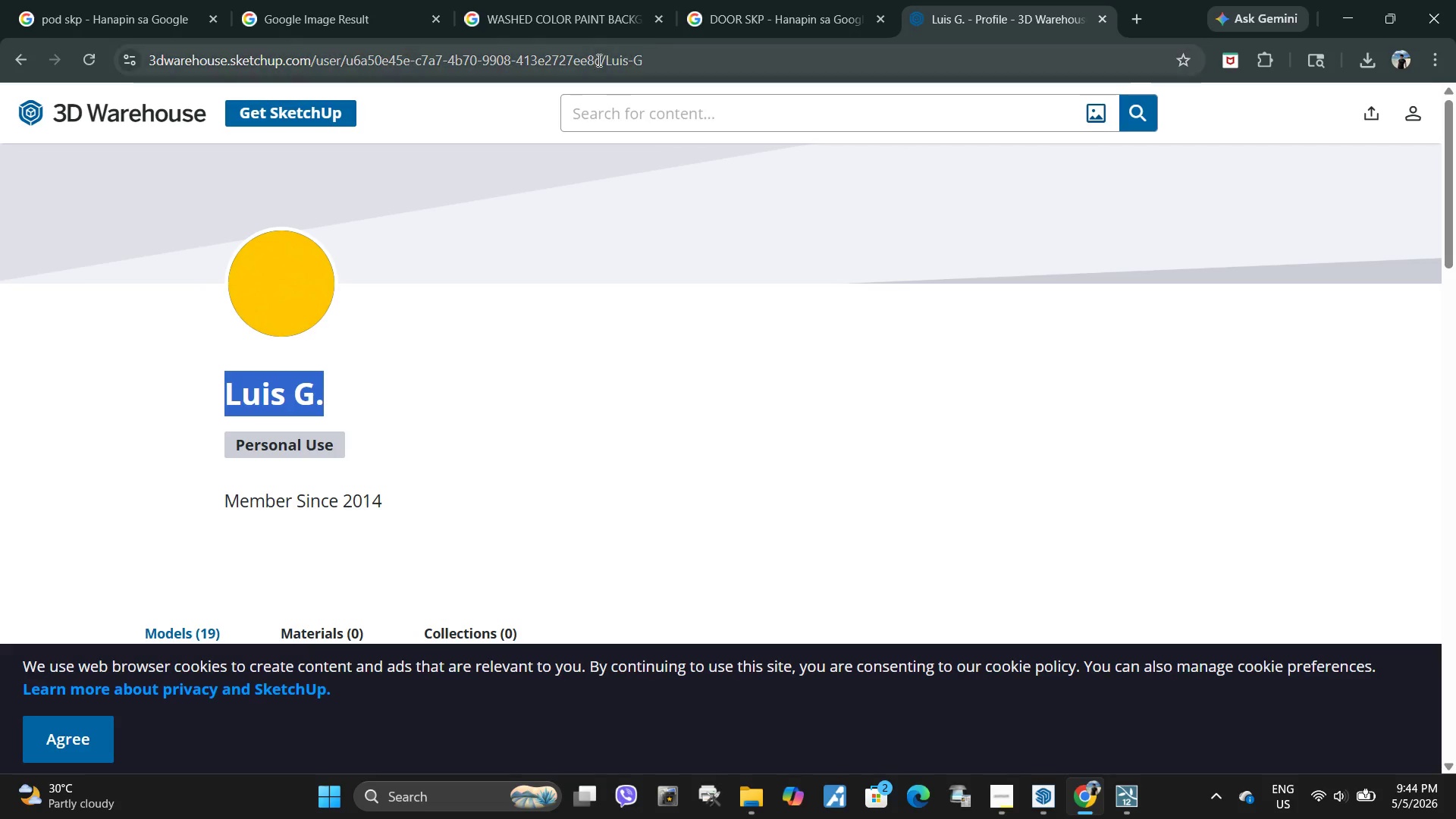 
left_click([658, 51])
 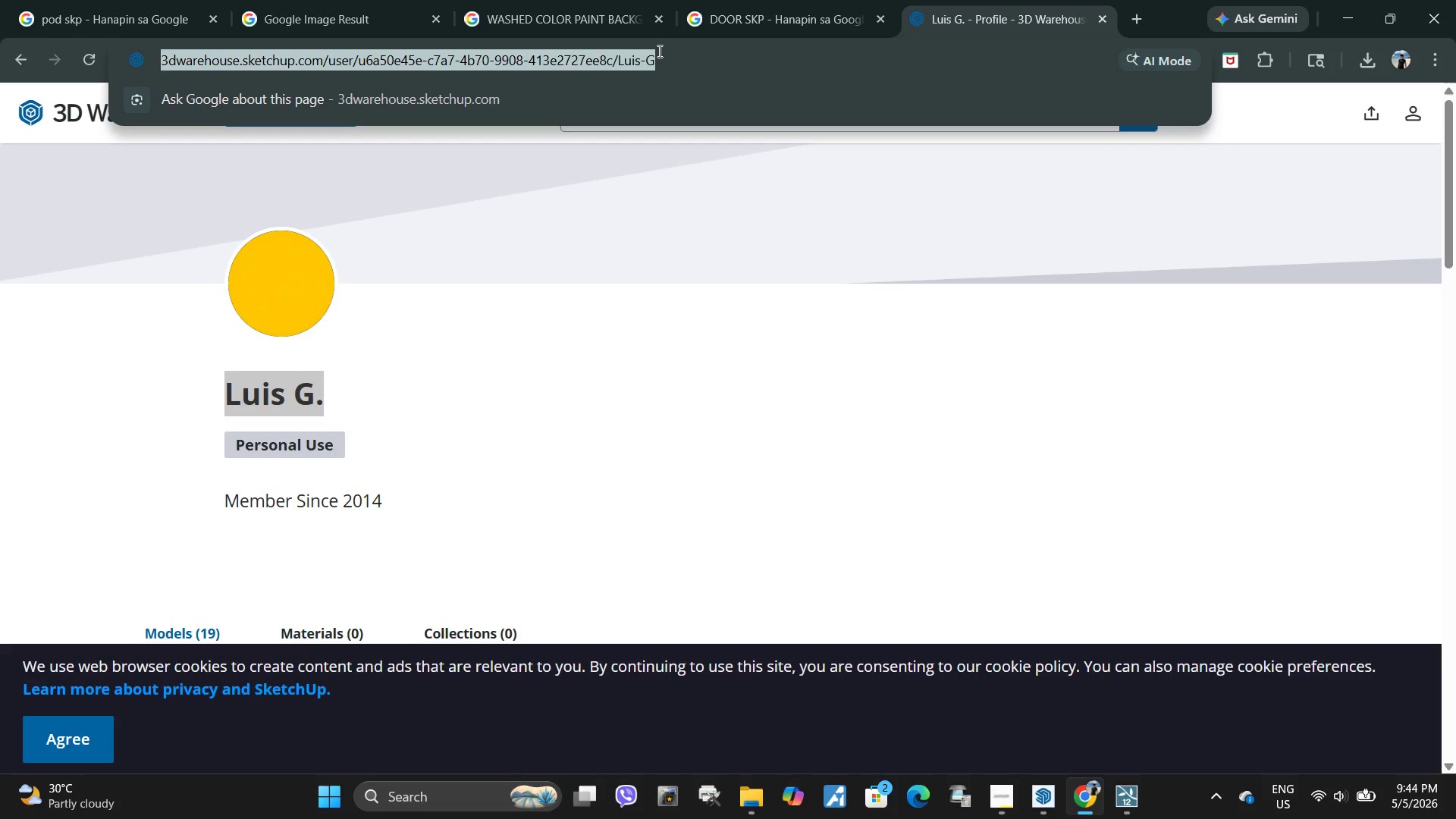 
type(pa[NumLock][NumLock])
key(Backspace)
type(lant in)
key(Backspace)
key(Backspace)
key(Backspace)
type( )
key(Backspace)
key(Backspace)
key(Backspace)
key(Backspace)
key(Backspace)
key(Backspace)
type(white vase plant skp)
 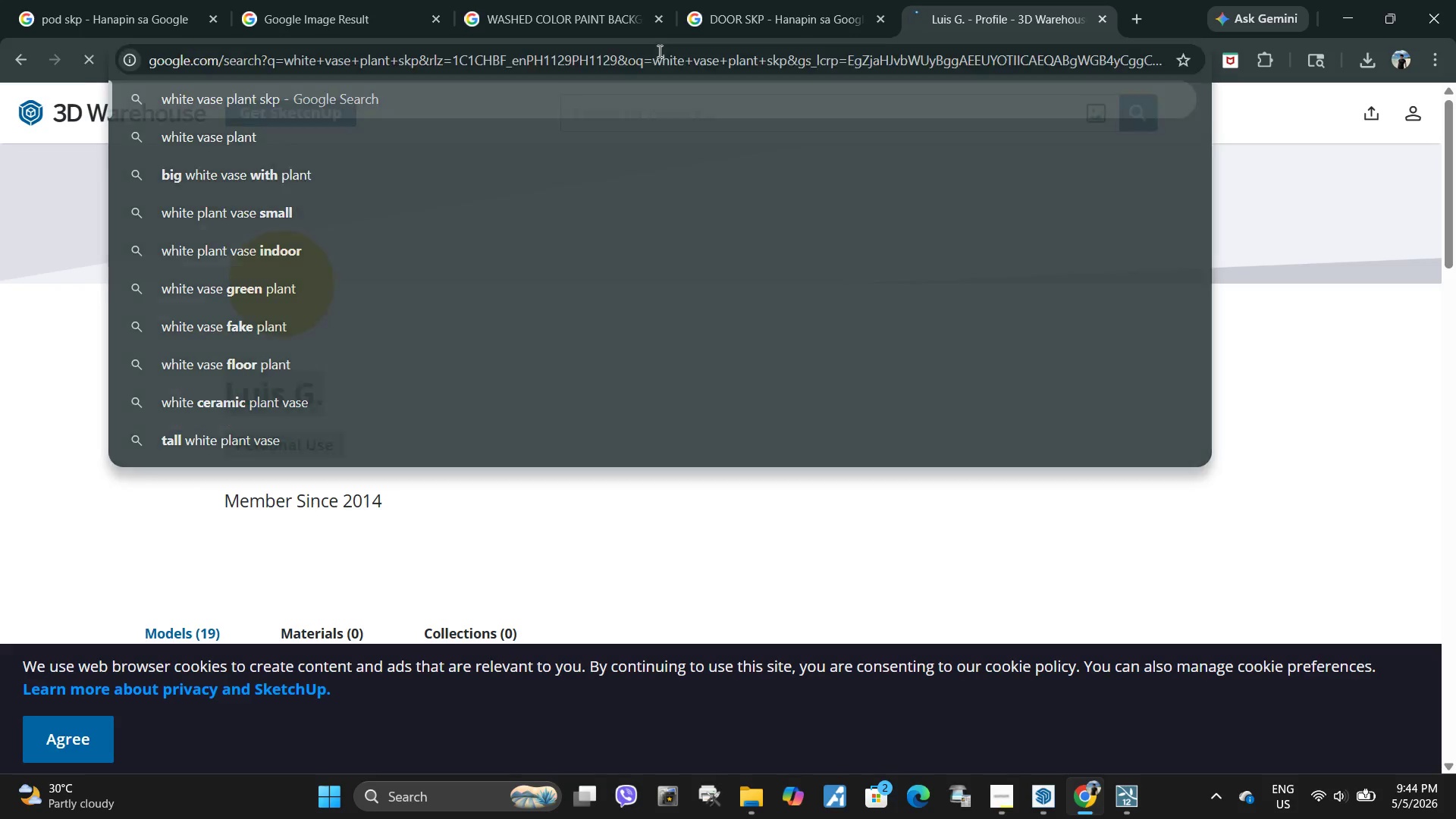 
key(Enter)
 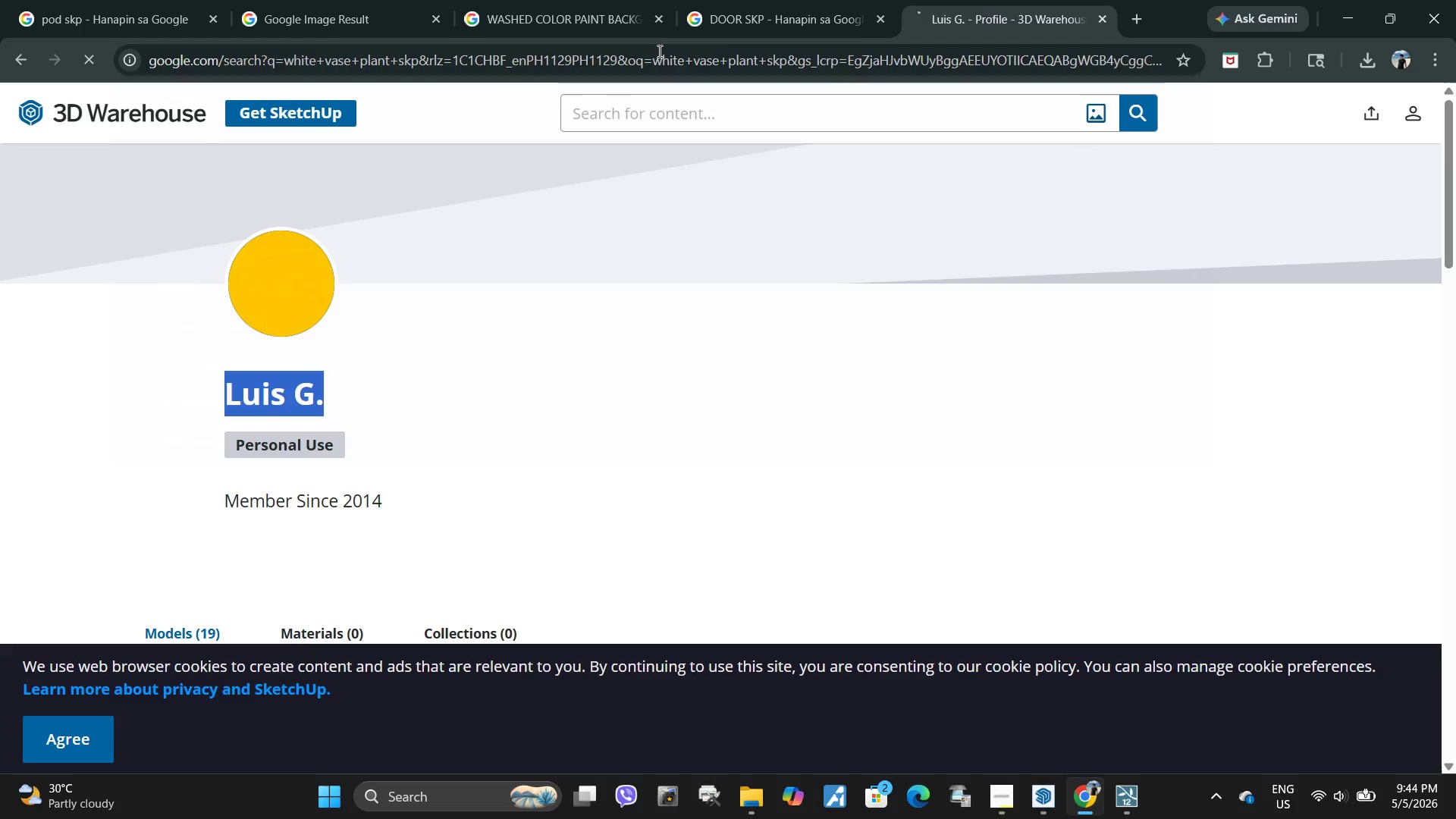 
key(Backslash)
 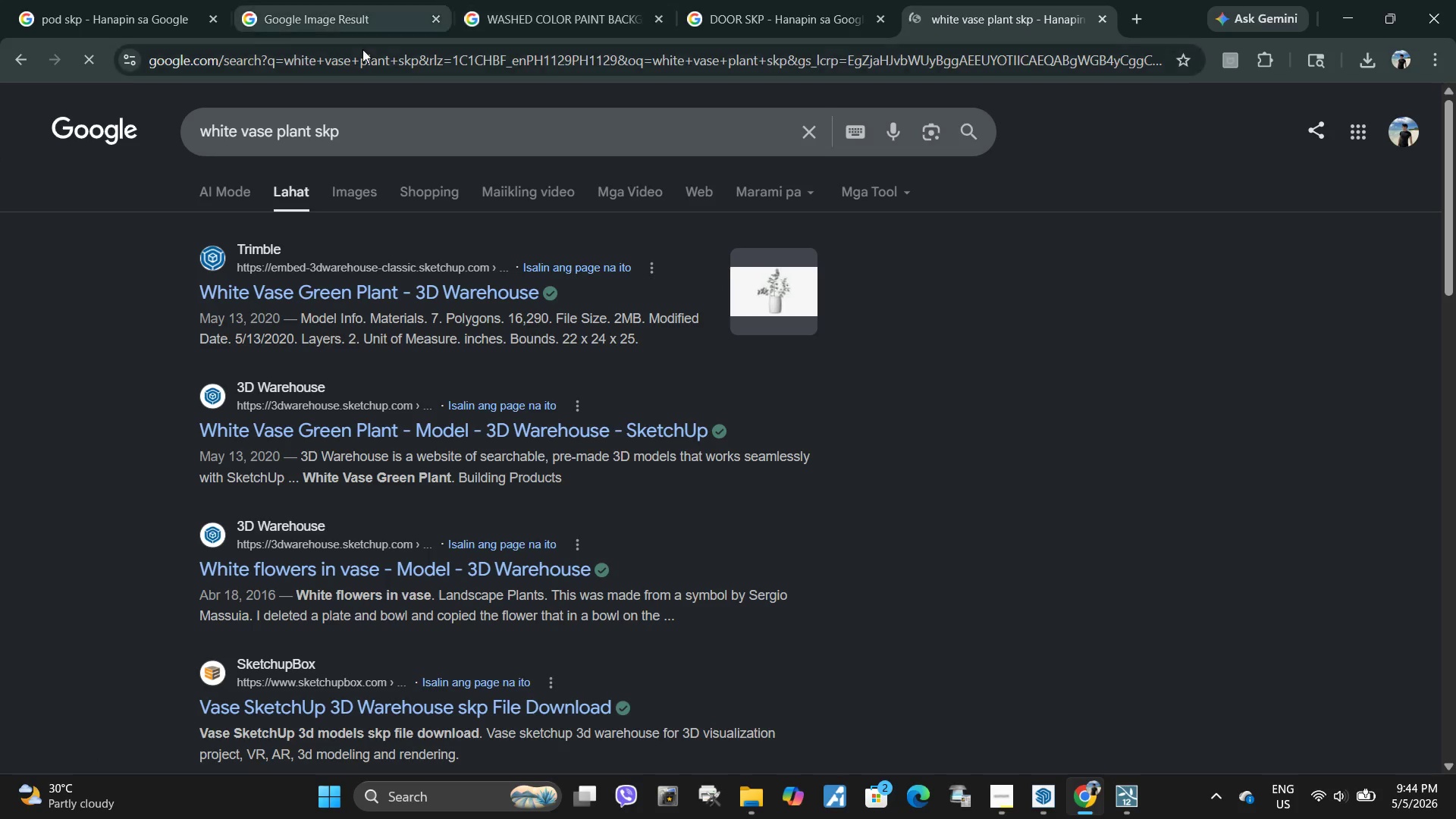 
left_click([347, 195])
 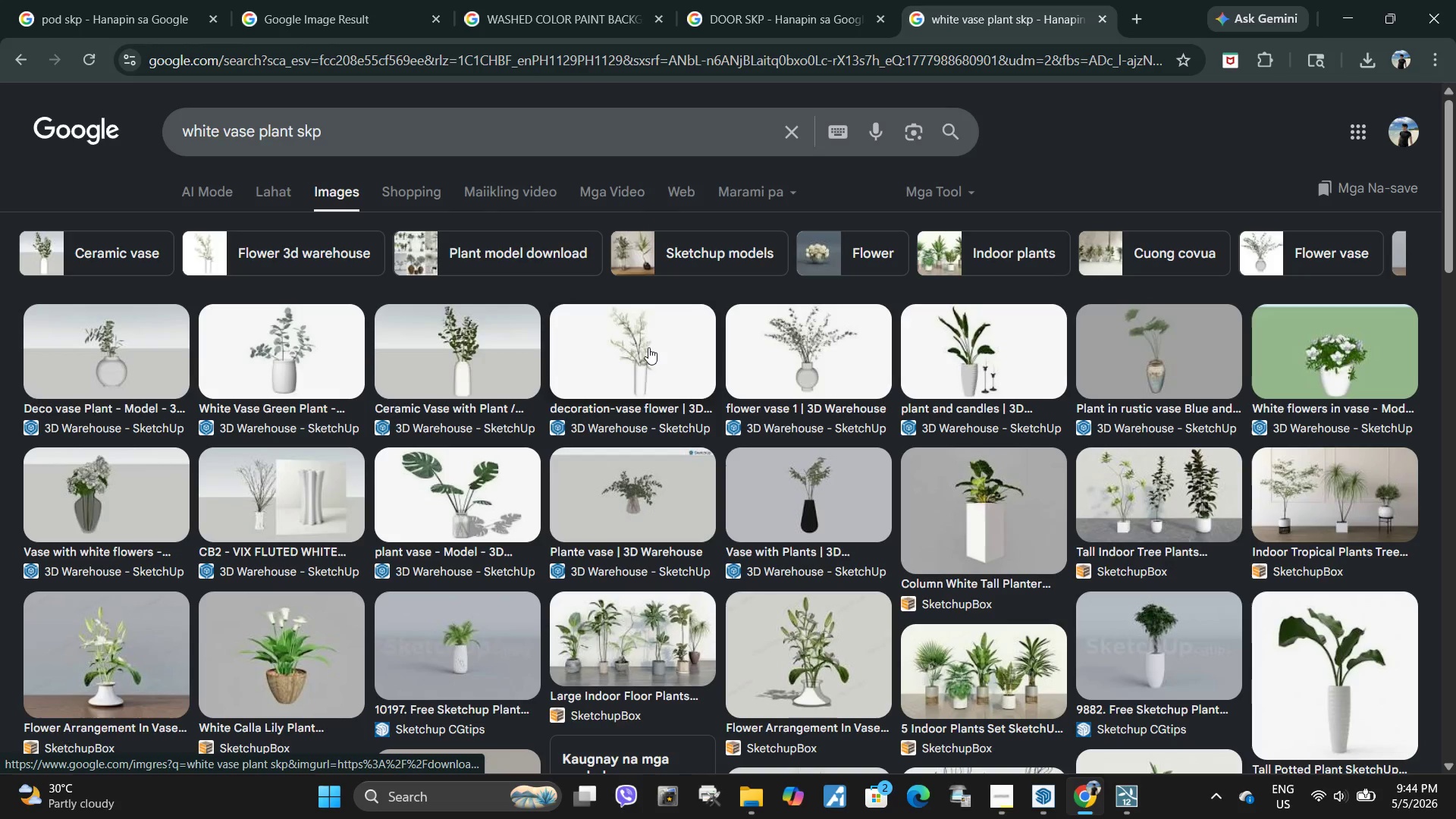 
wait(8.75)
 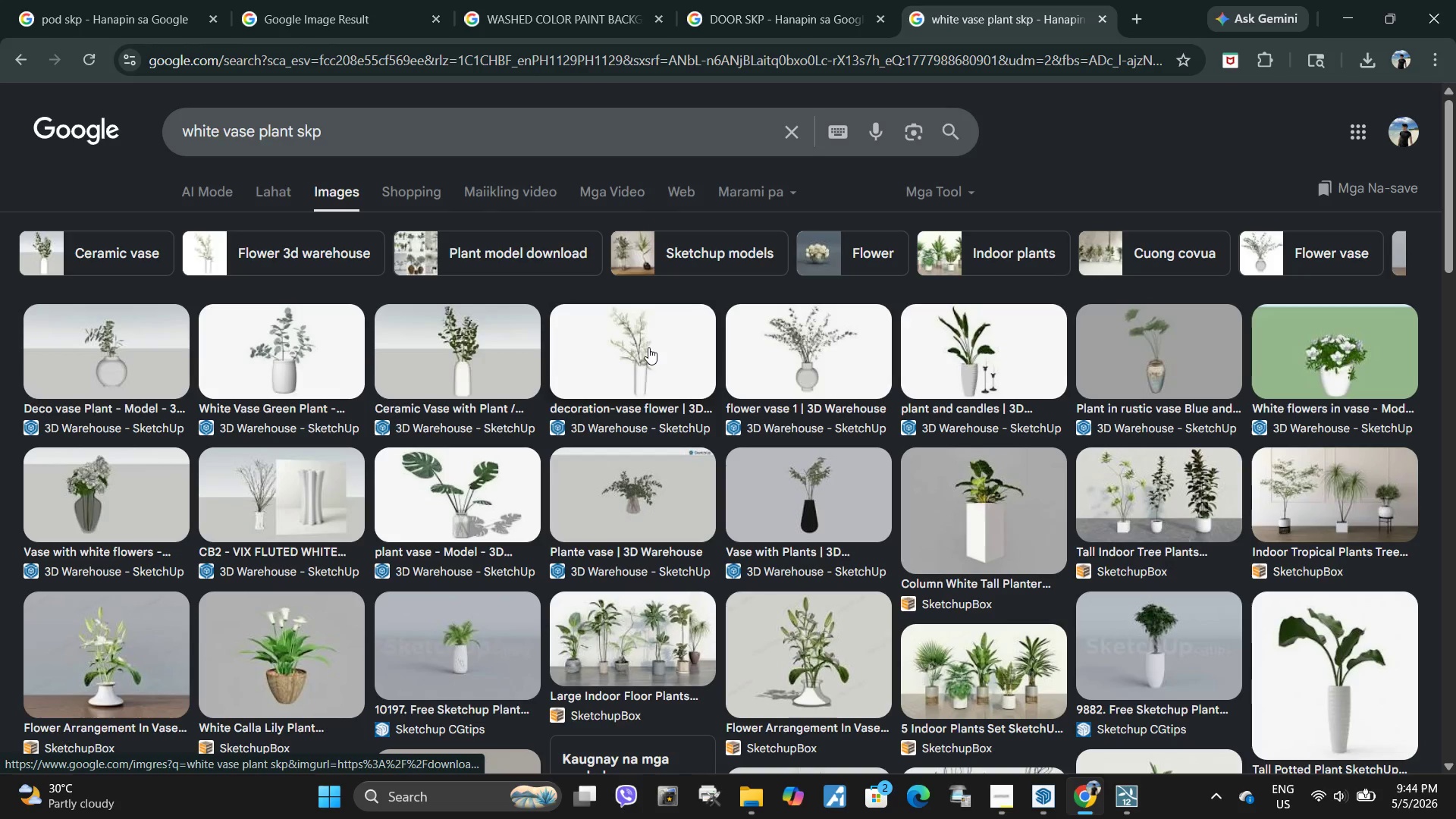 
left_click([310, 342])
 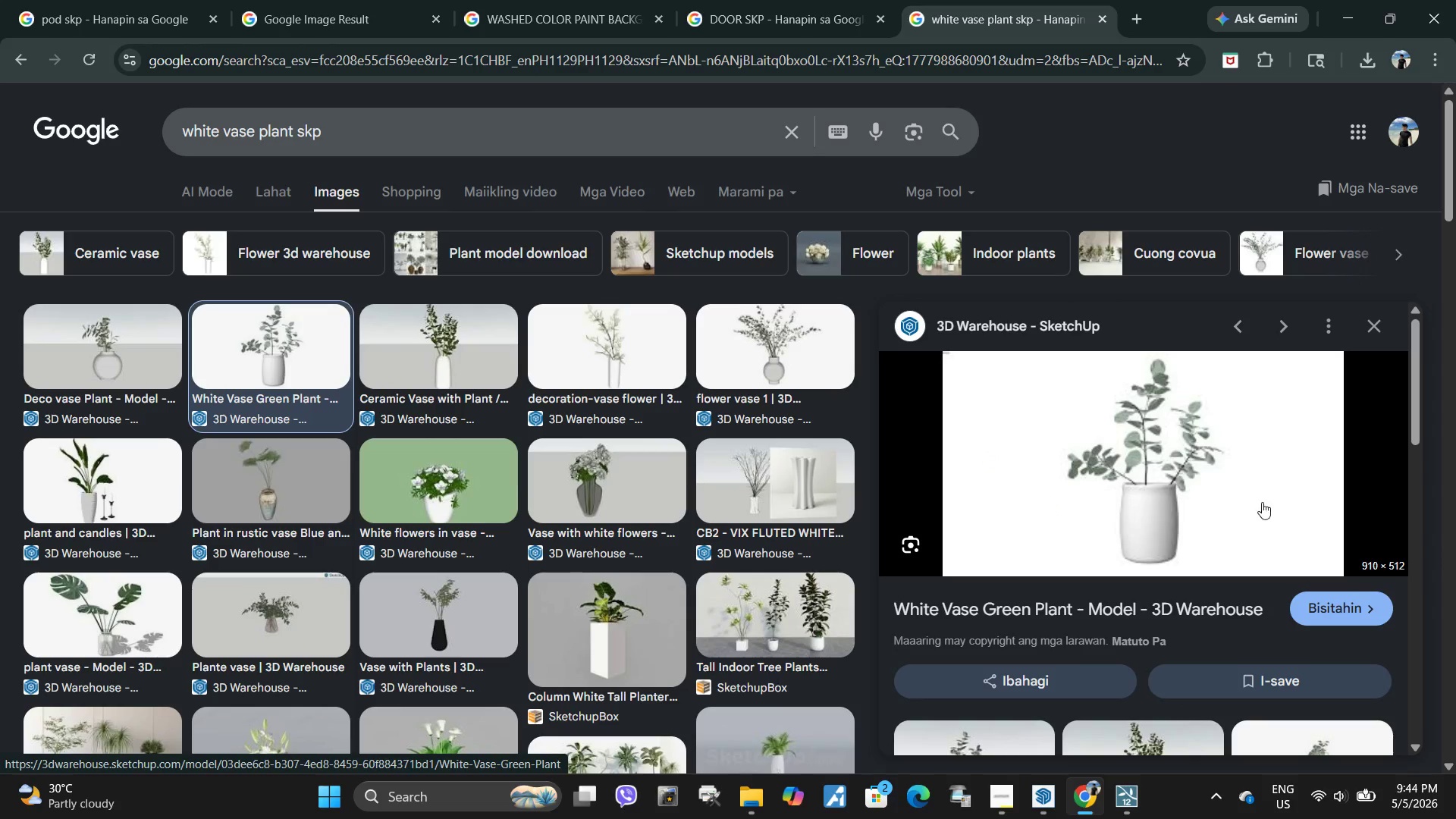 
scroll: coordinate [1059, 553], scroll_direction: down, amount: 9.0
 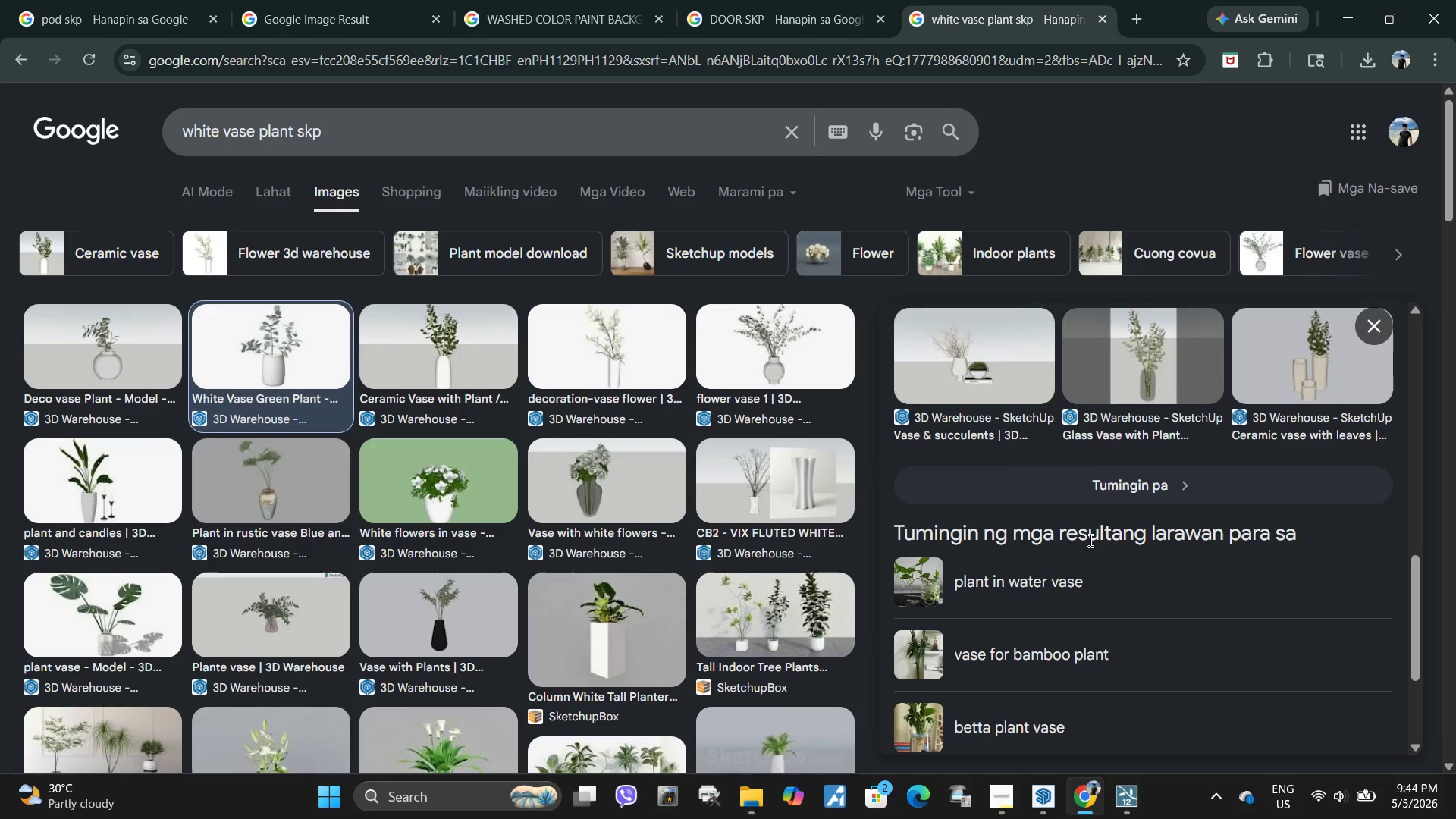 
scroll: coordinate [1083, 541], scroll_direction: up, amount: 10.0
 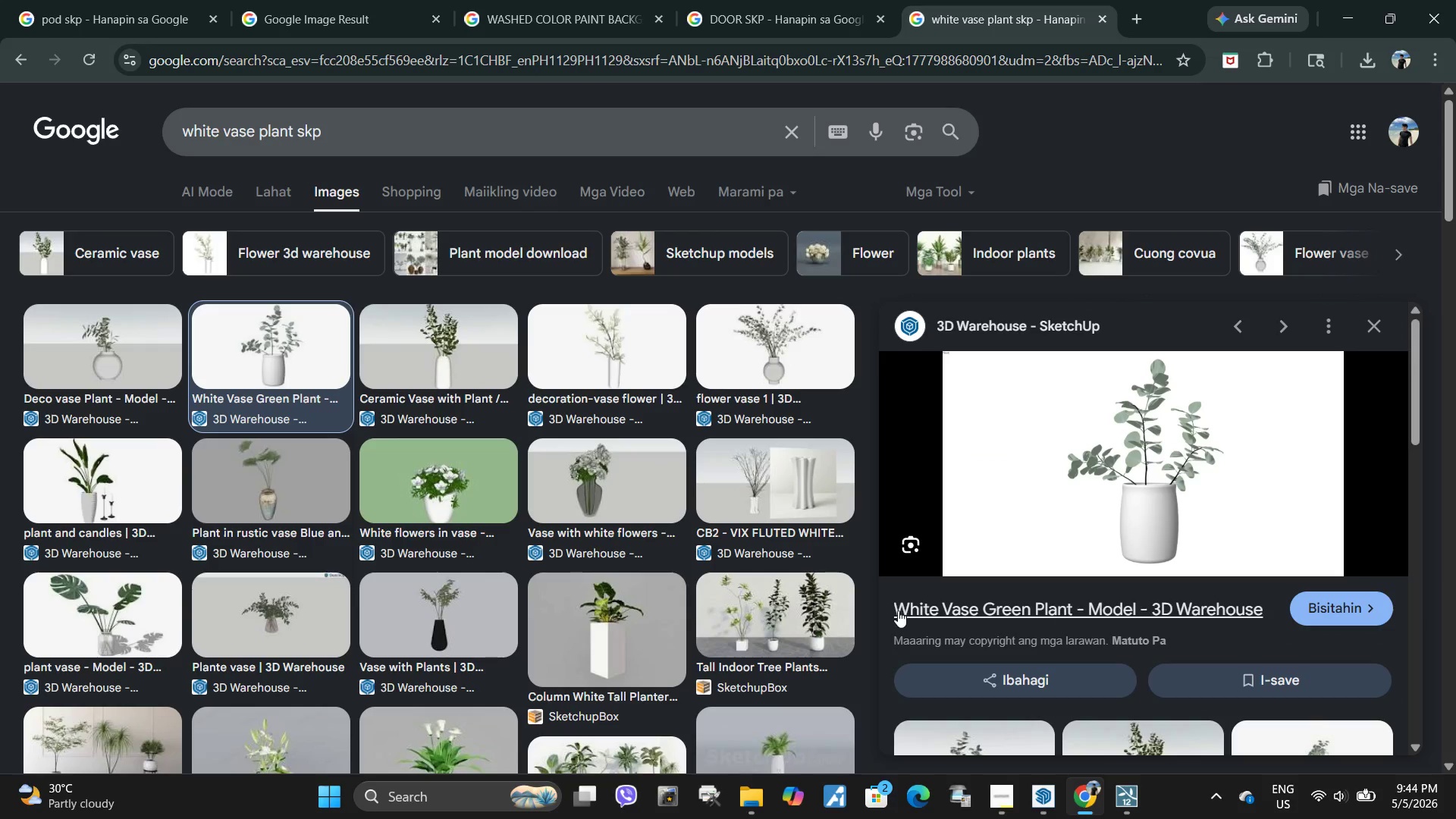 
left_click_drag(start_coordinate=[886, 609], to_coordinate=[1075, 606])
 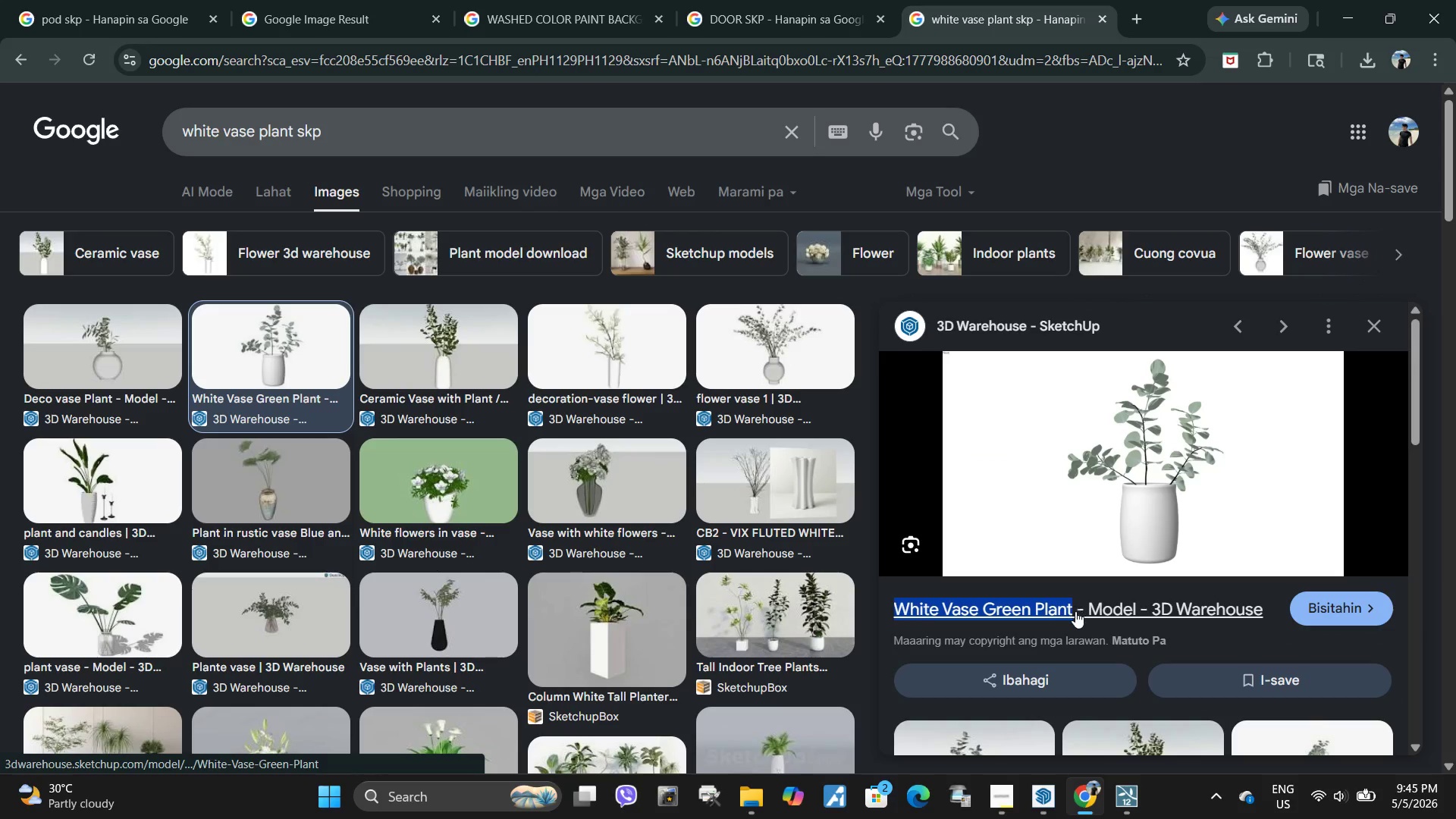 
key(Control+C)
 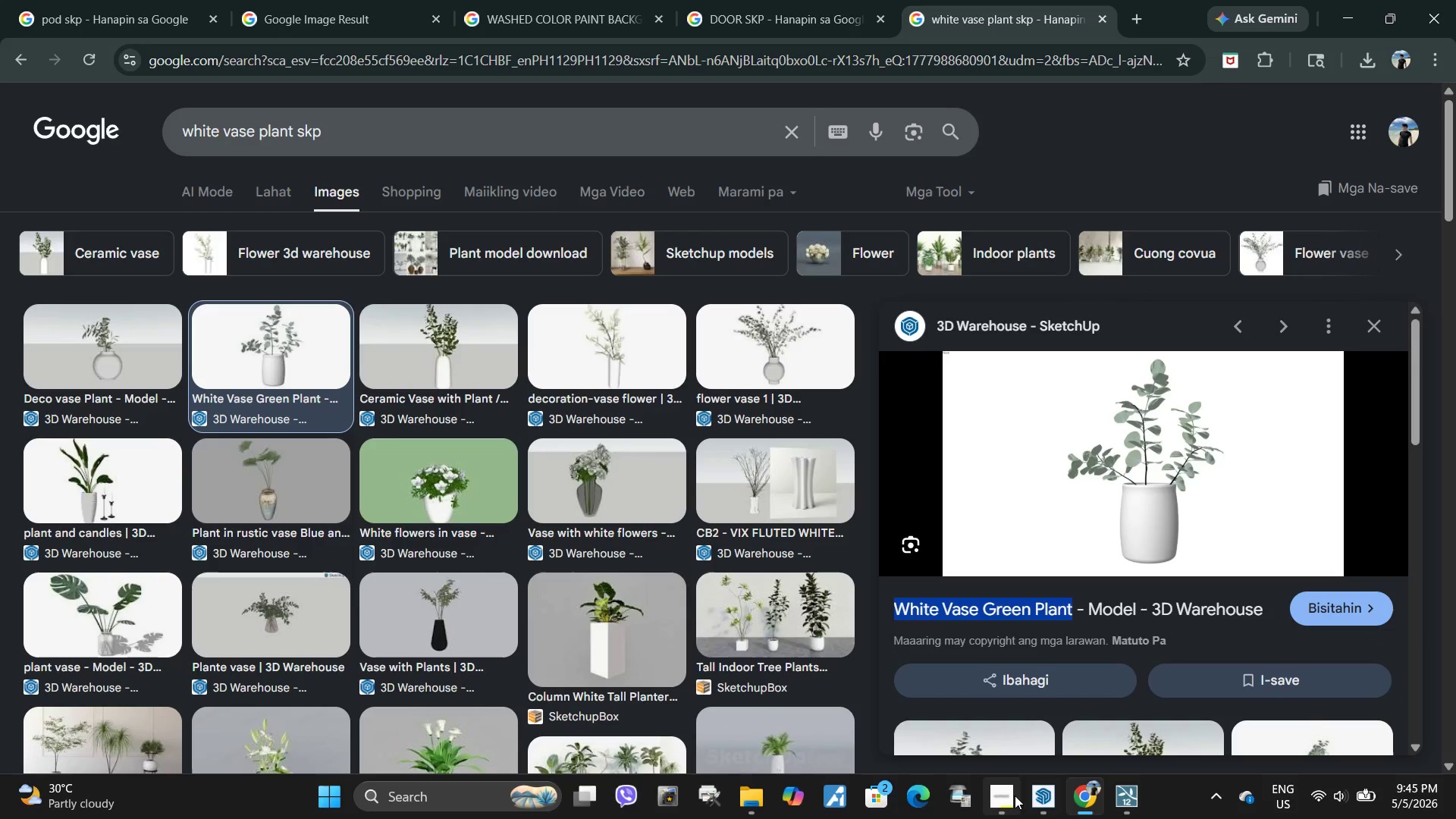 
mouse_move([1050, 781])
 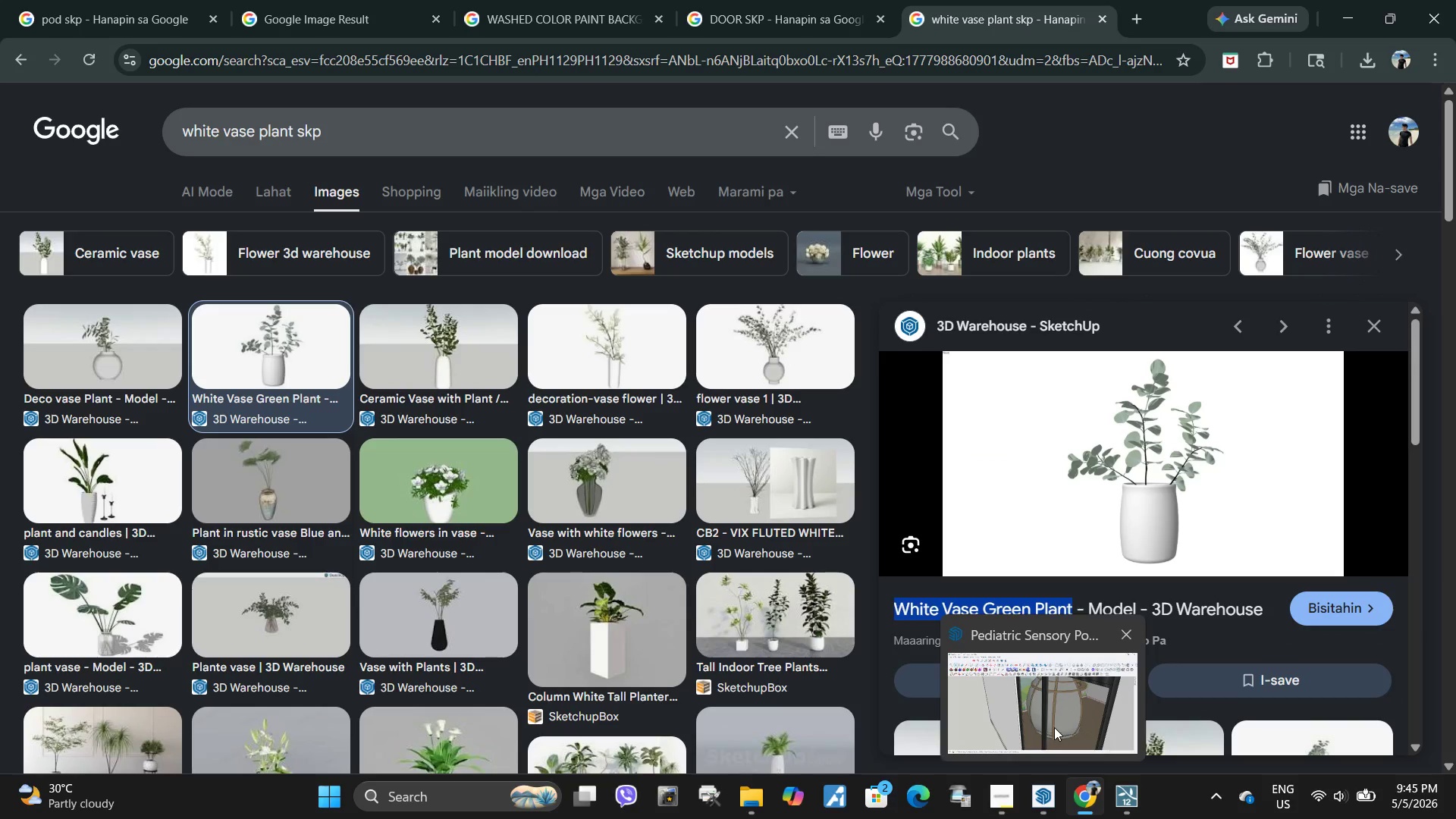 
left_click([1054, 727])
 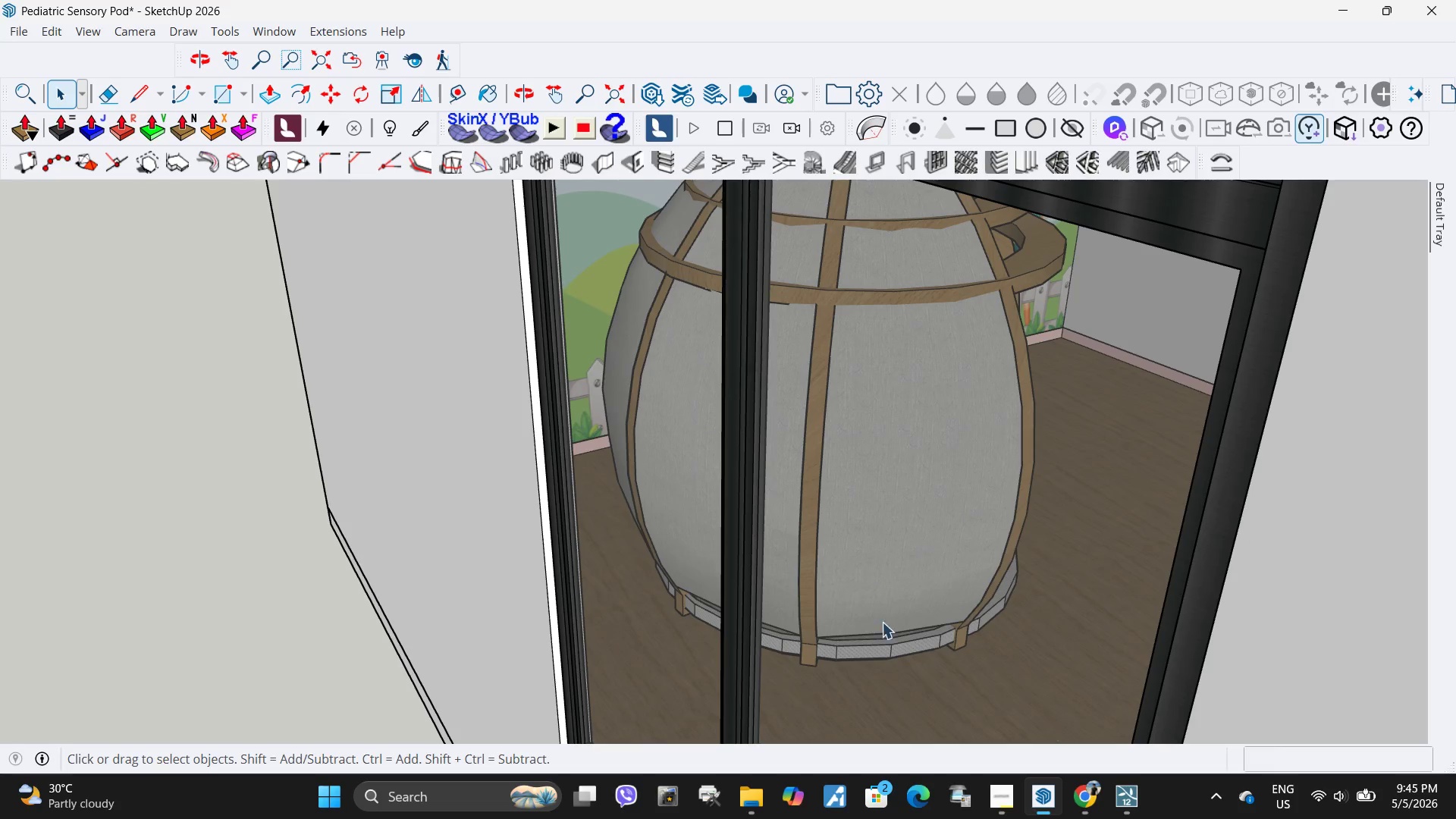 
scroll: coordinate [709, 525], scroll_direction: down, amount: 26.0
 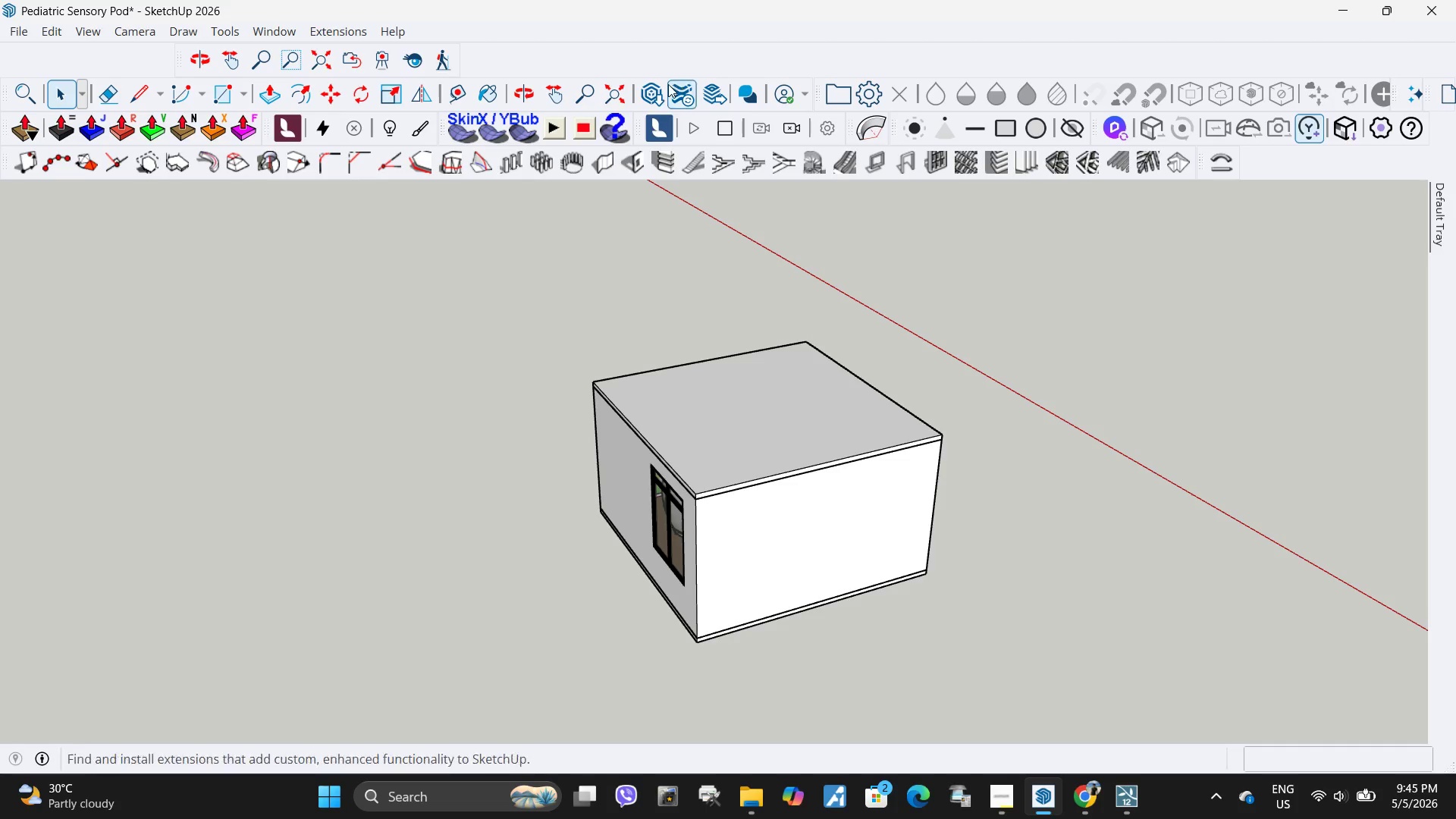 
left_click([651, 93])
 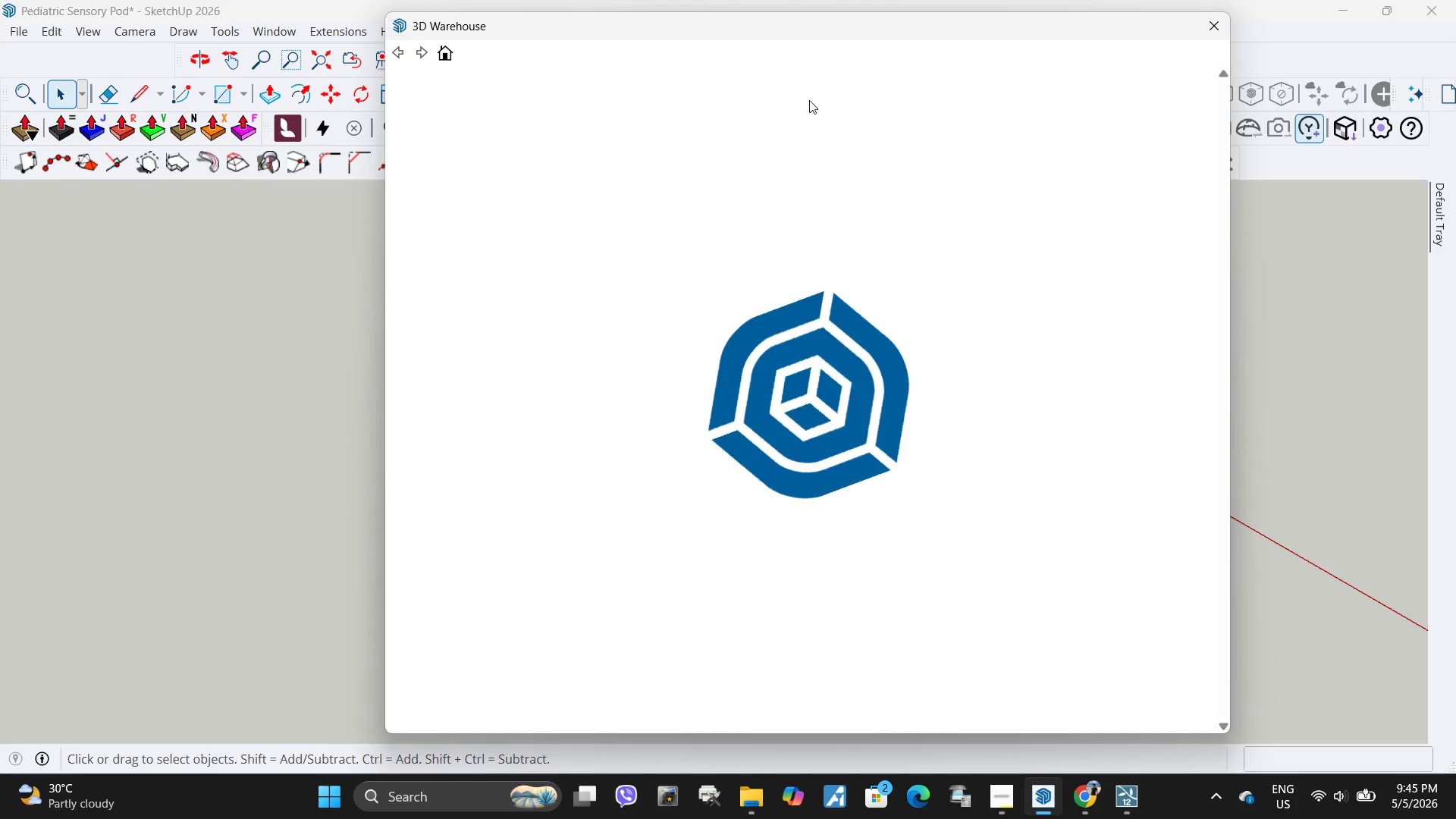 
left_click_drag(start_coordinate=[782, 100], to_coordinate=[418, 70])
 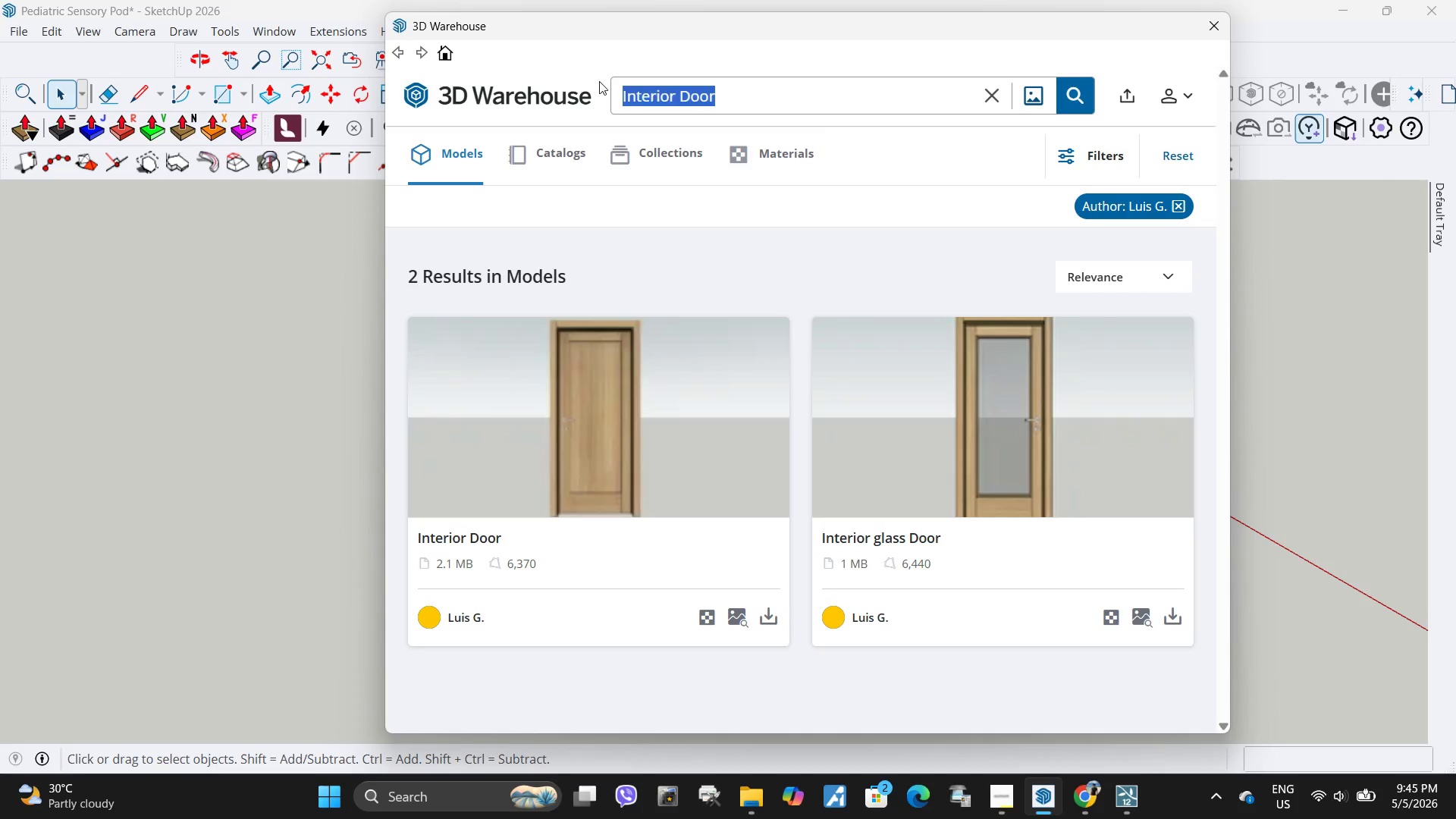 
key(Control+ControlLeft)
 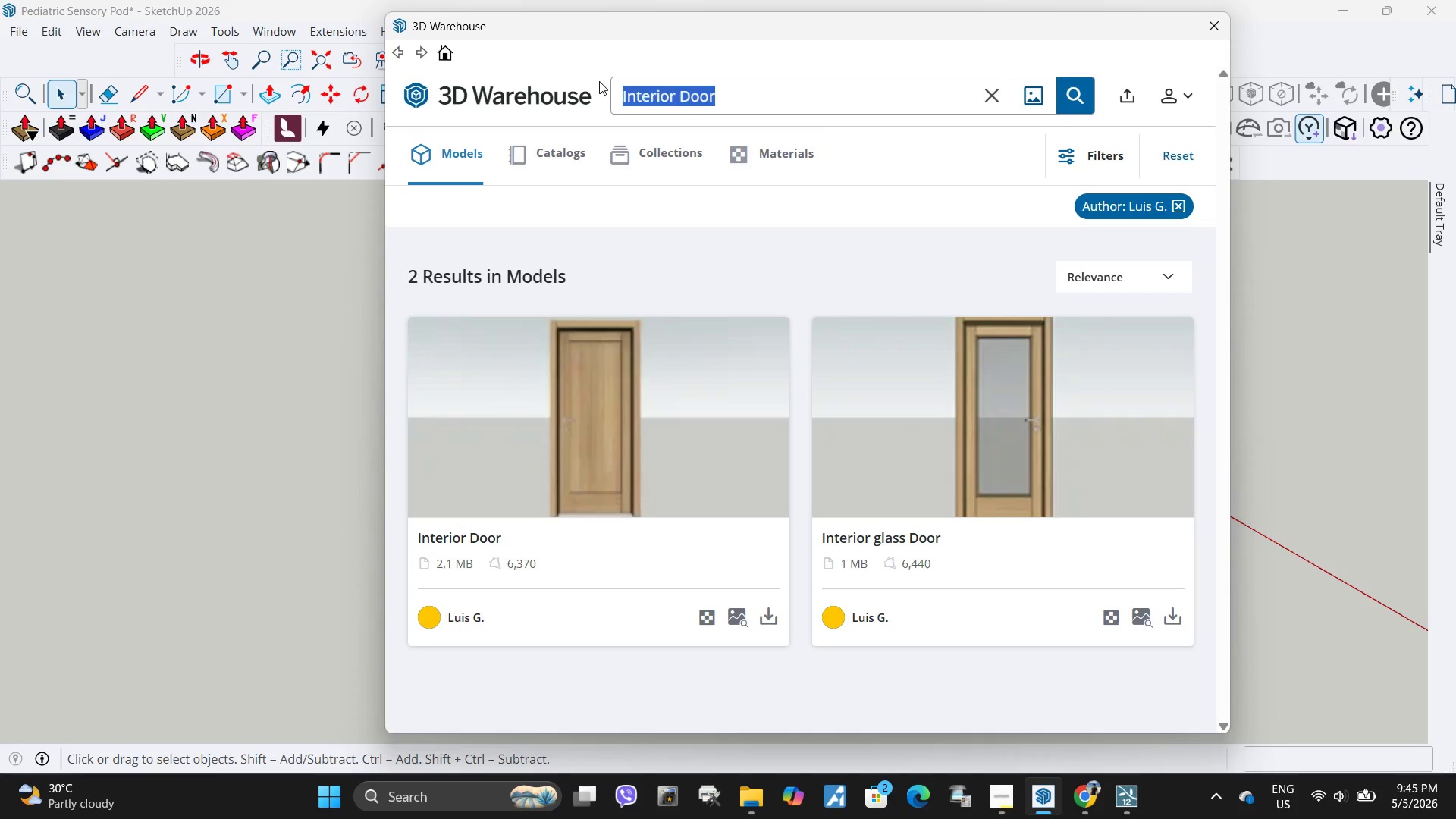 
key(Control+V)
 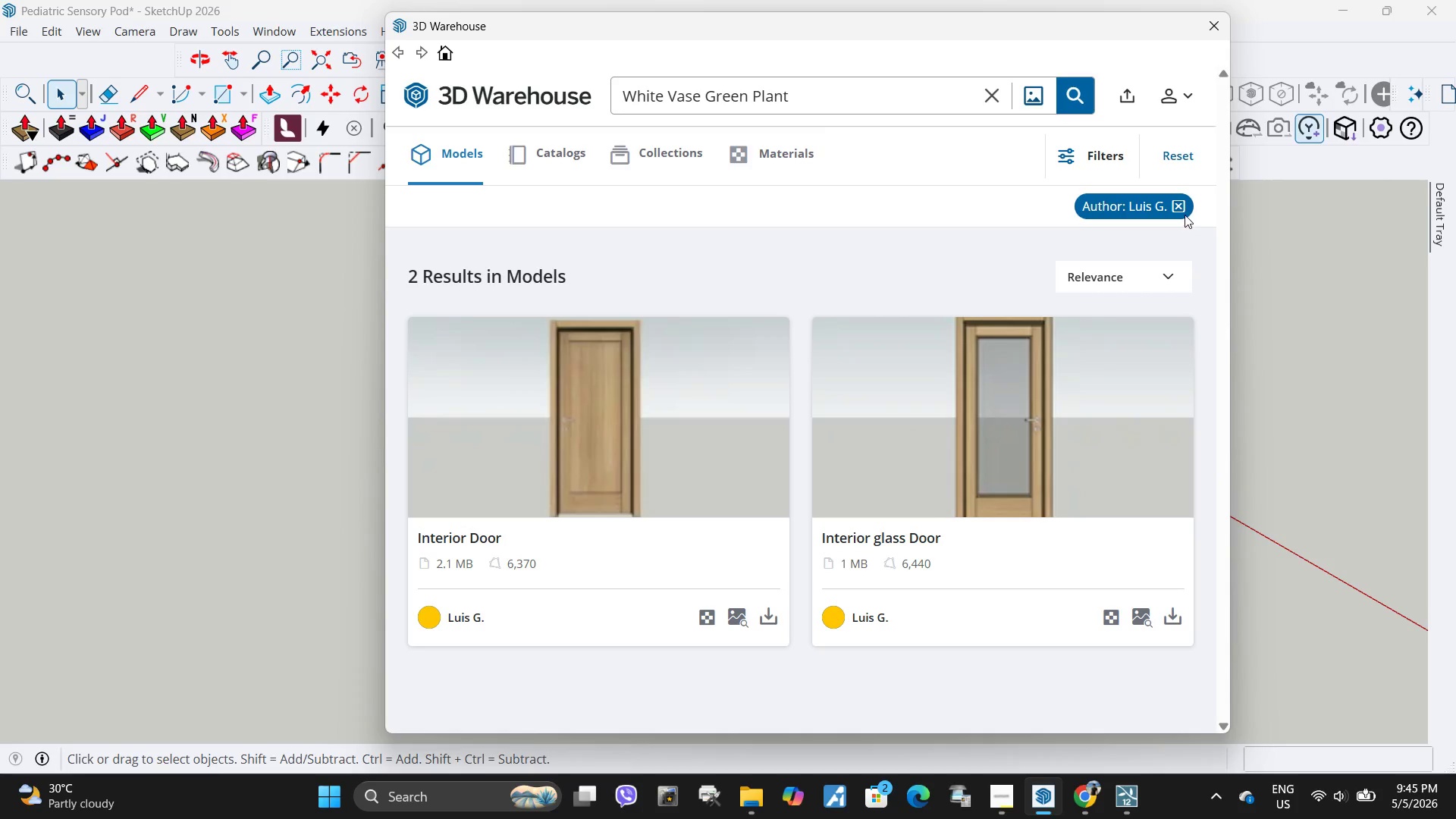 
left_click([1179, 214])
 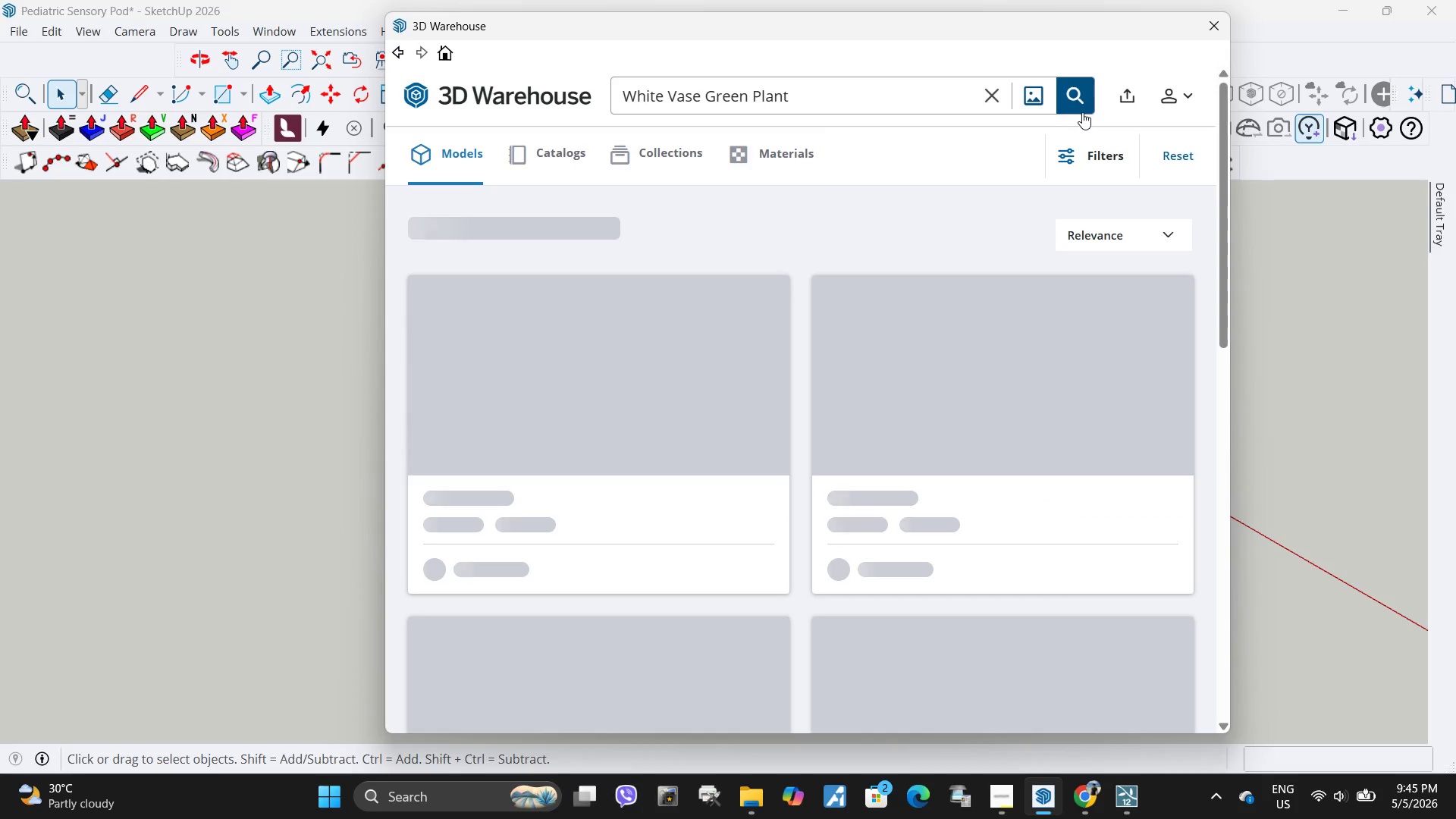 
left_click([1078, 108])
 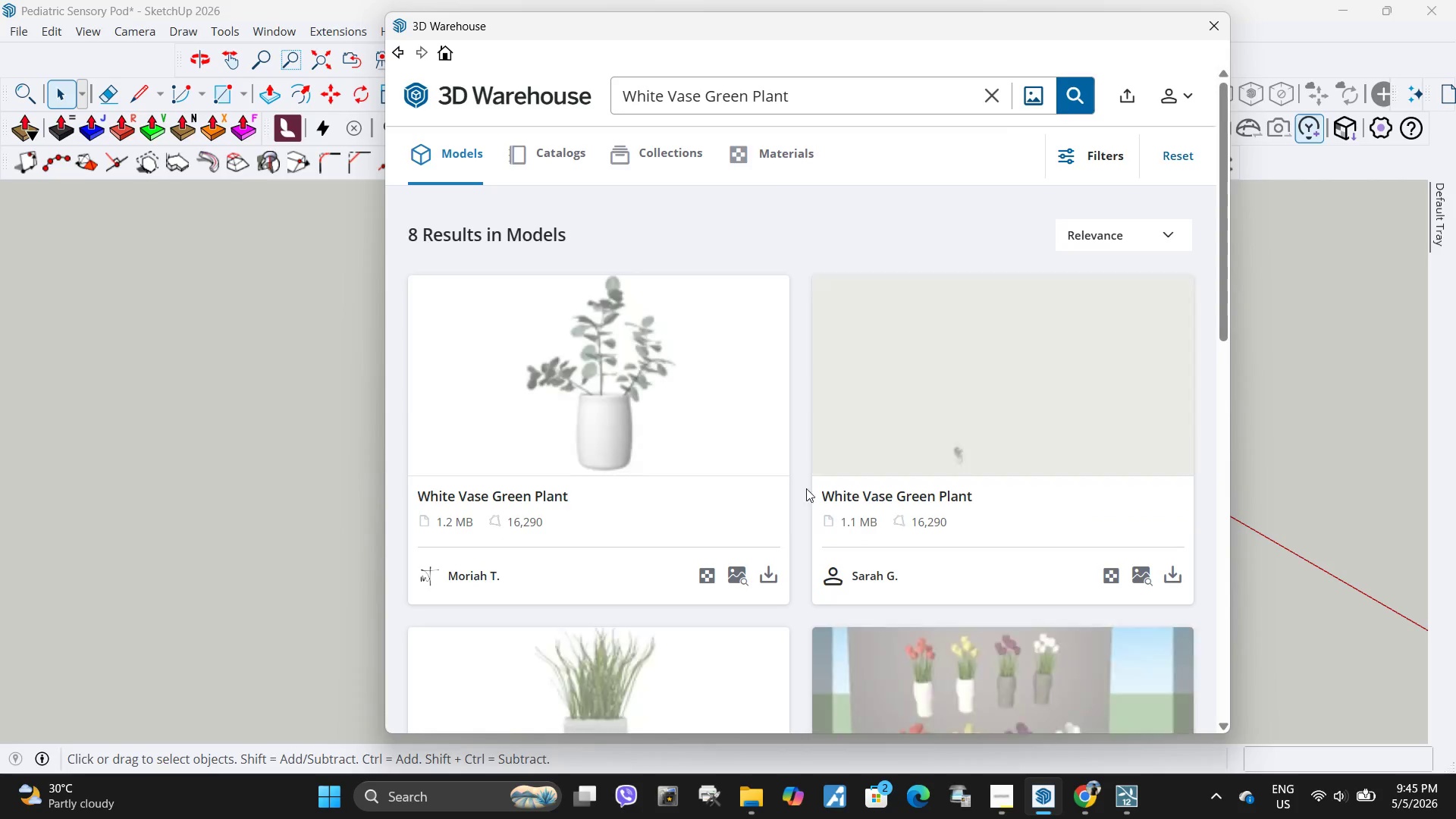 
mouse_move([763, 570])
 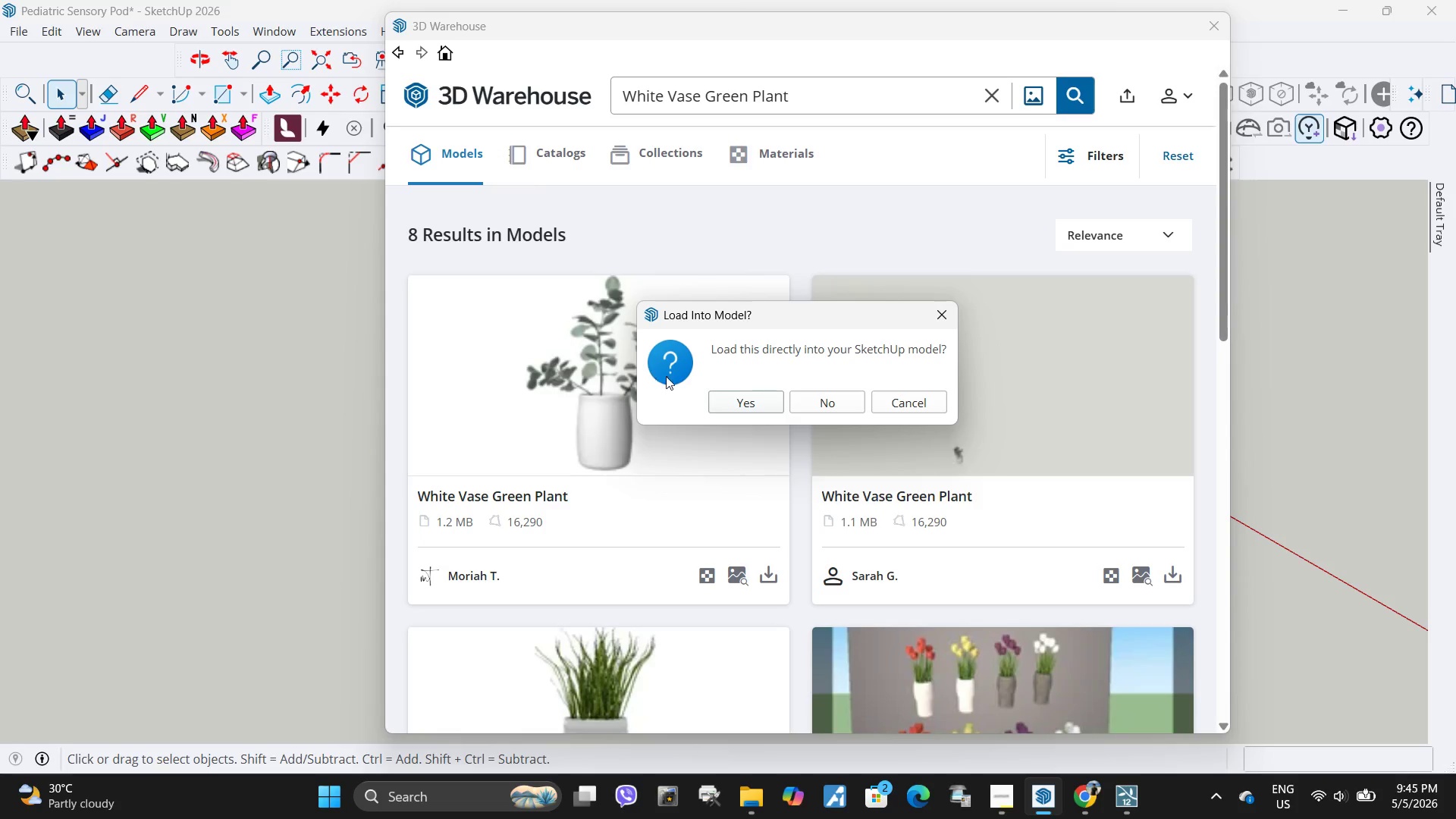 
left_click([749, 409])
 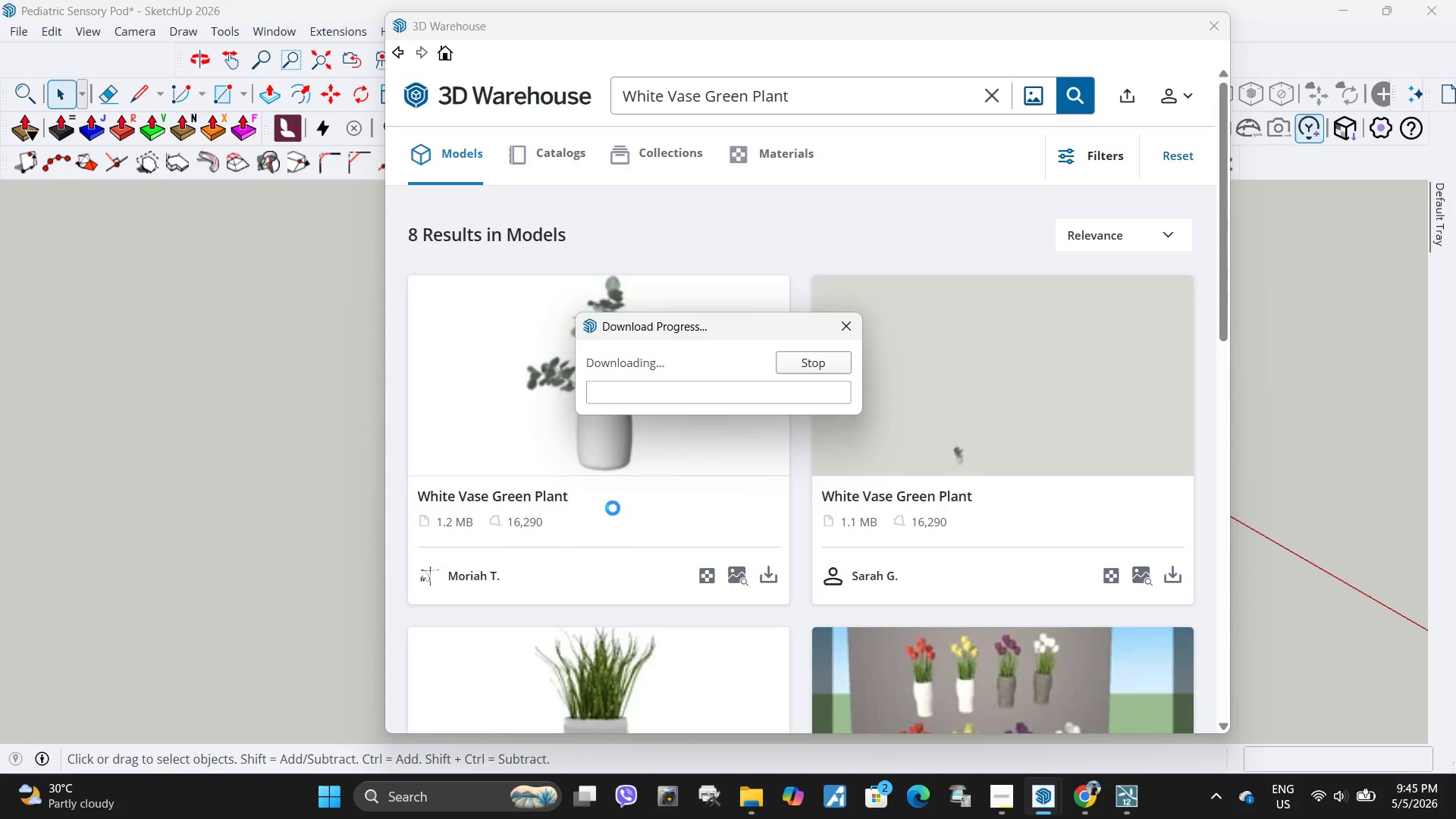 
scroll: coordinate [653, 554], scroll_direction: down, amount: 24.0
 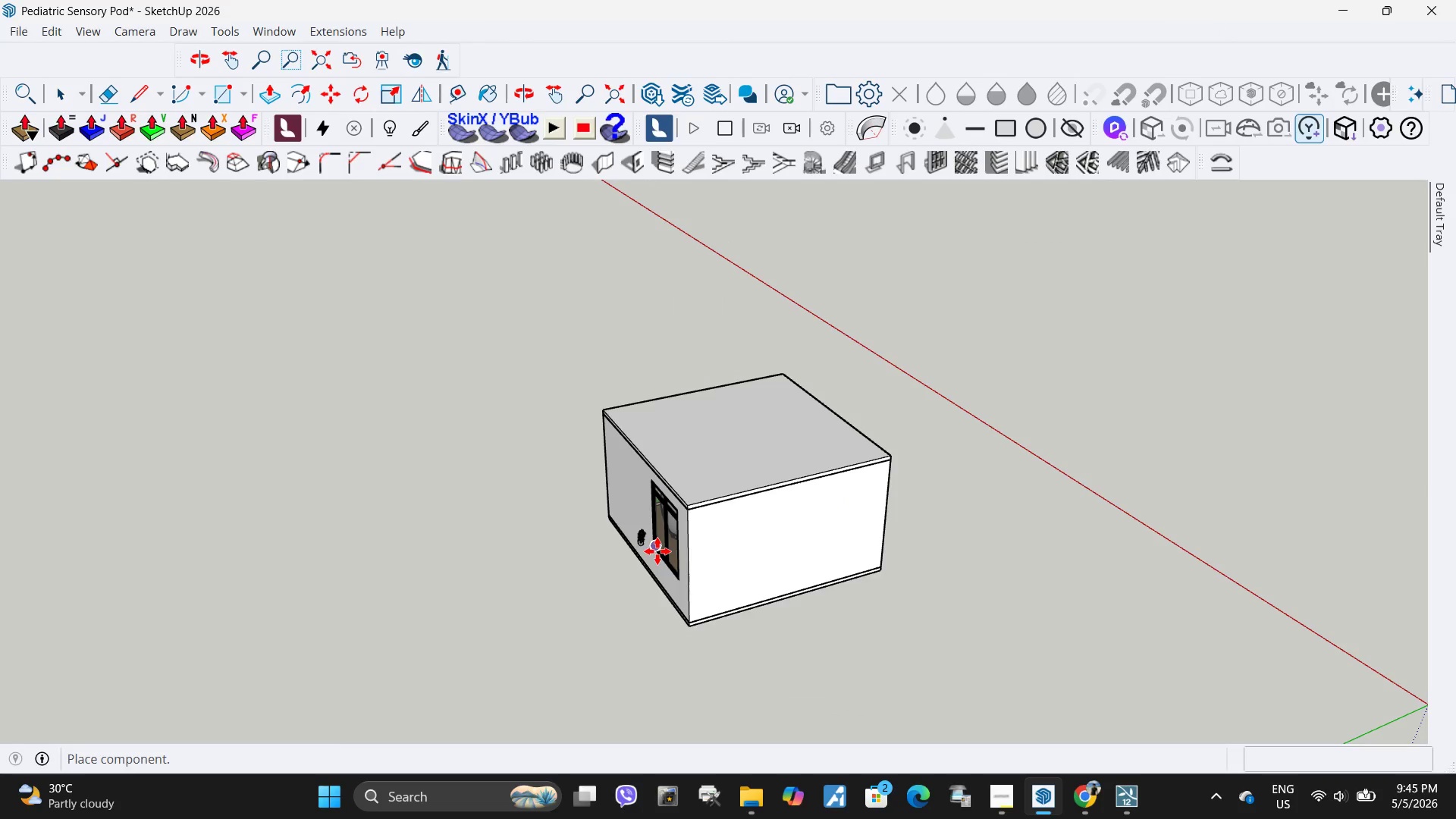 
scroll: coordinate [620, 676], scroll_direction: up, amount: 4.0
 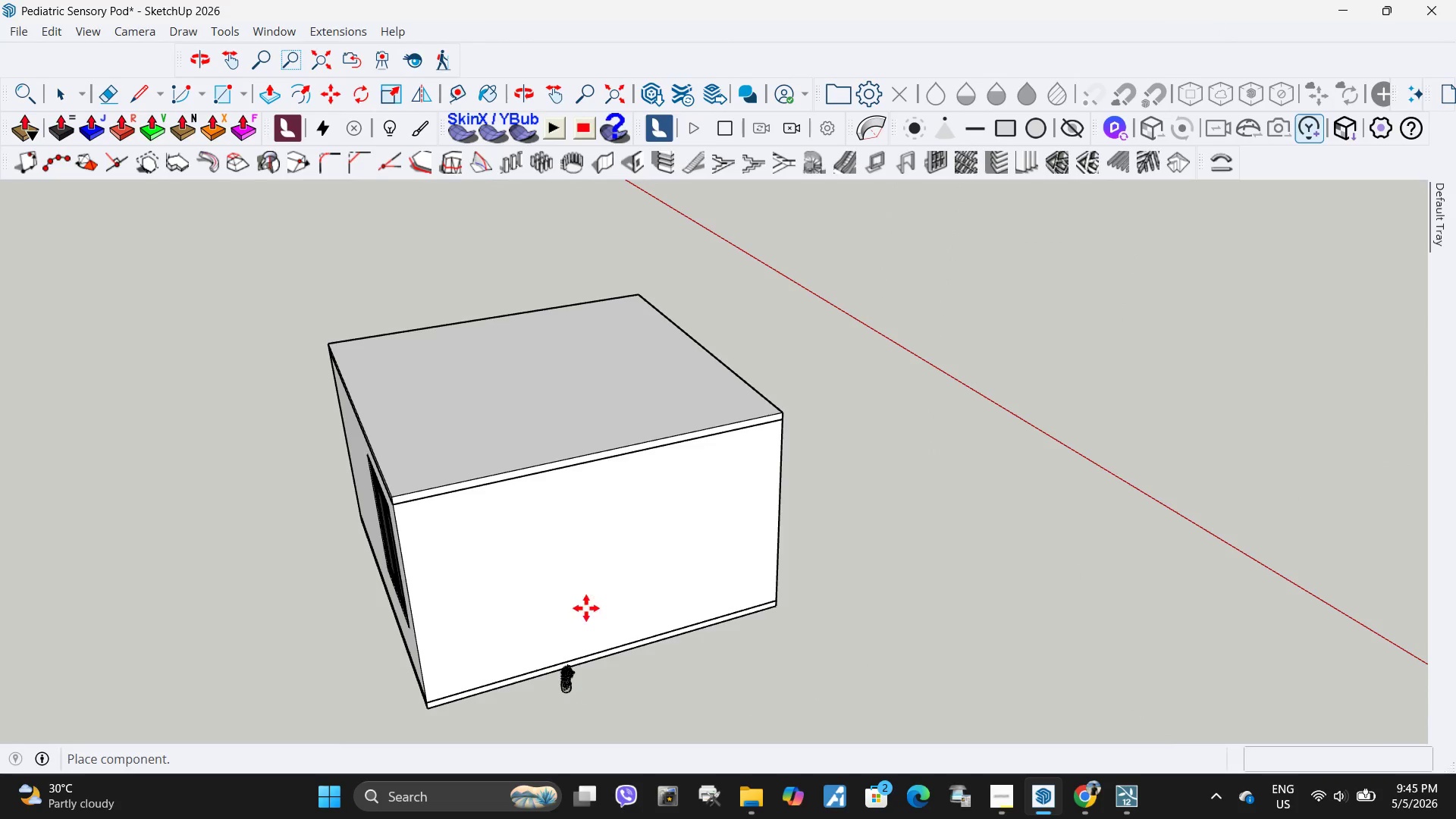 
key(Space)
 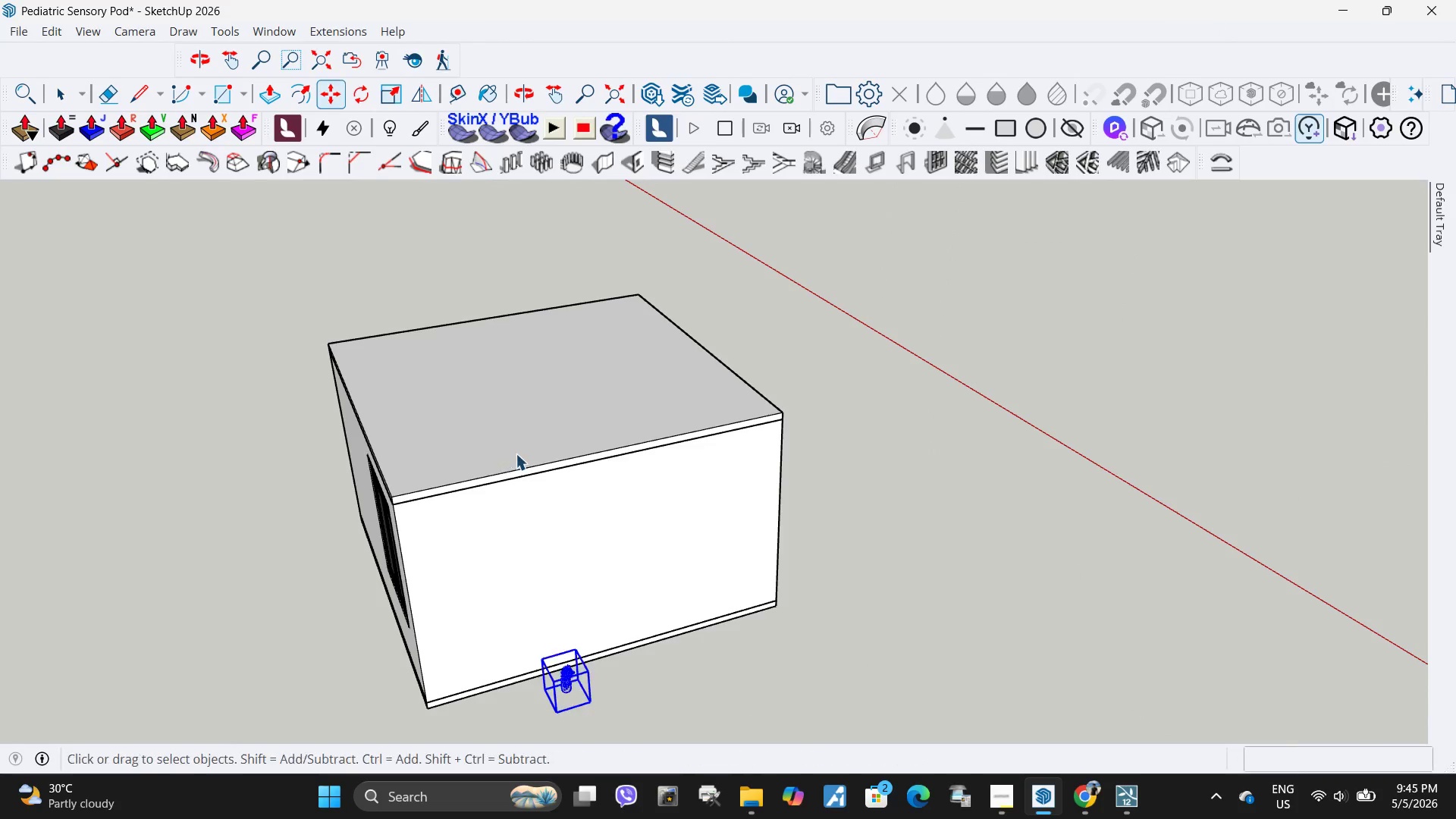 
left_click([516, 453])
 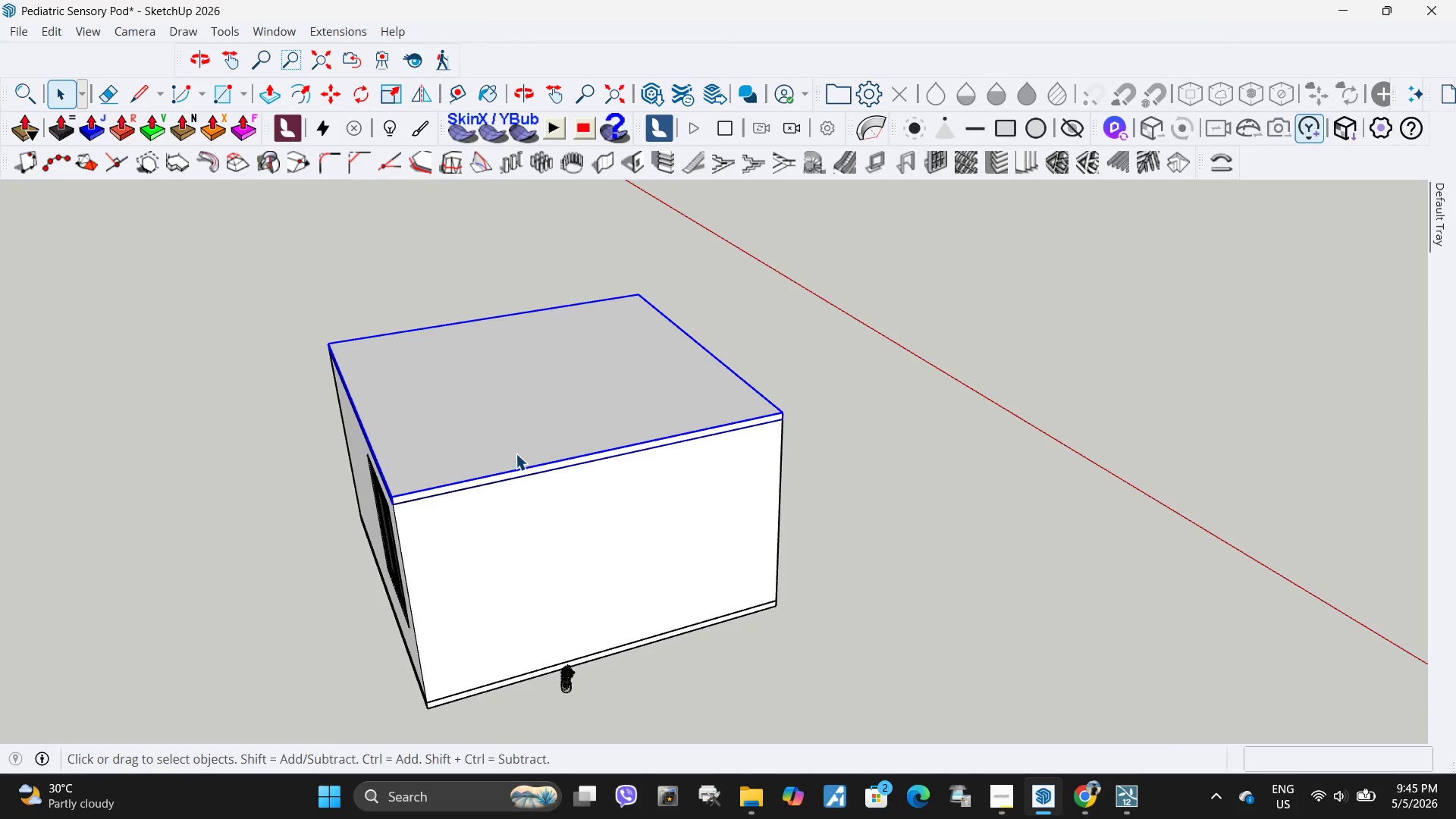 
key(M)
 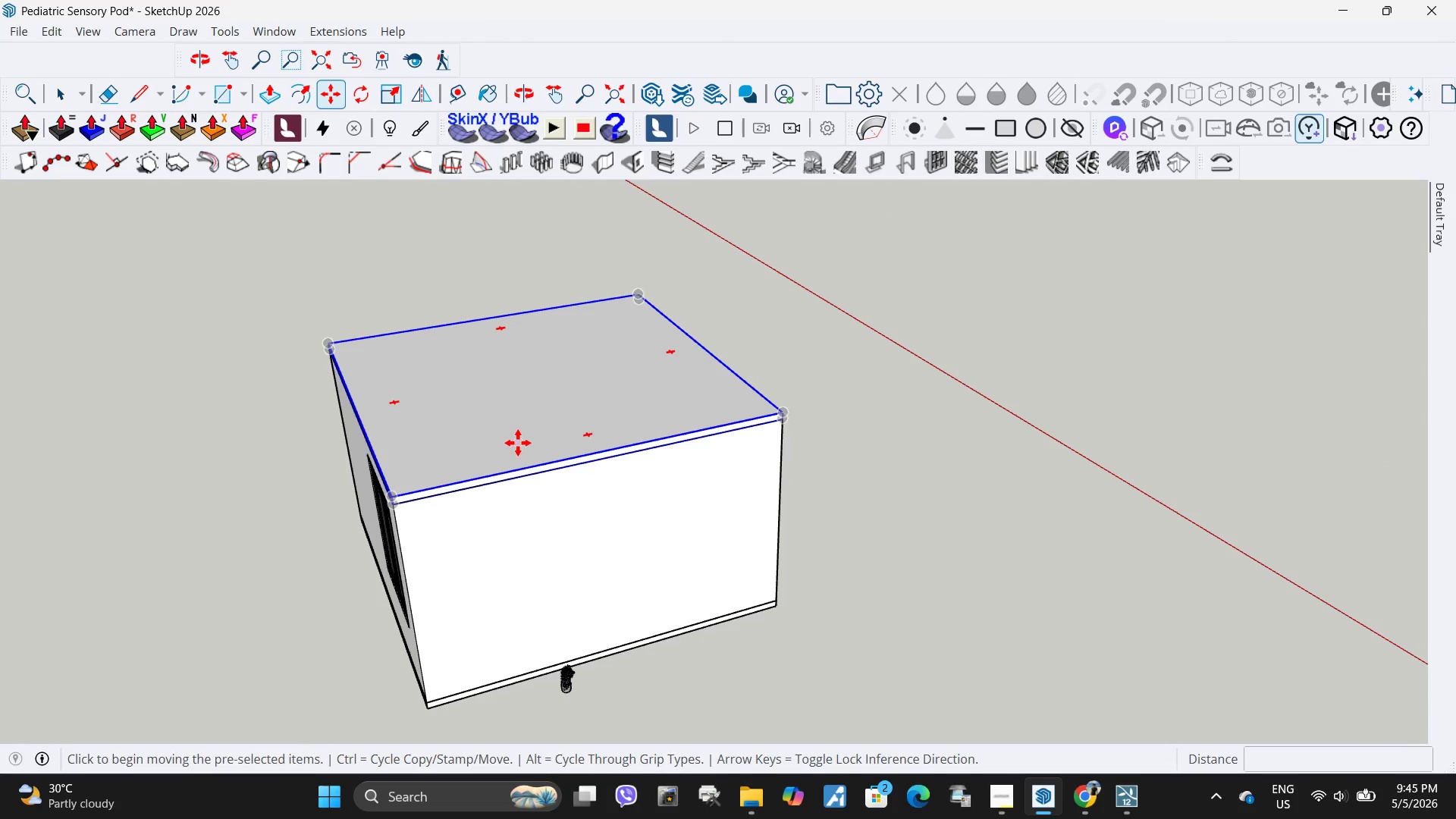 
left_click_drag(start_coordinate=[518, 443], to_coordinate=[524, 440])
 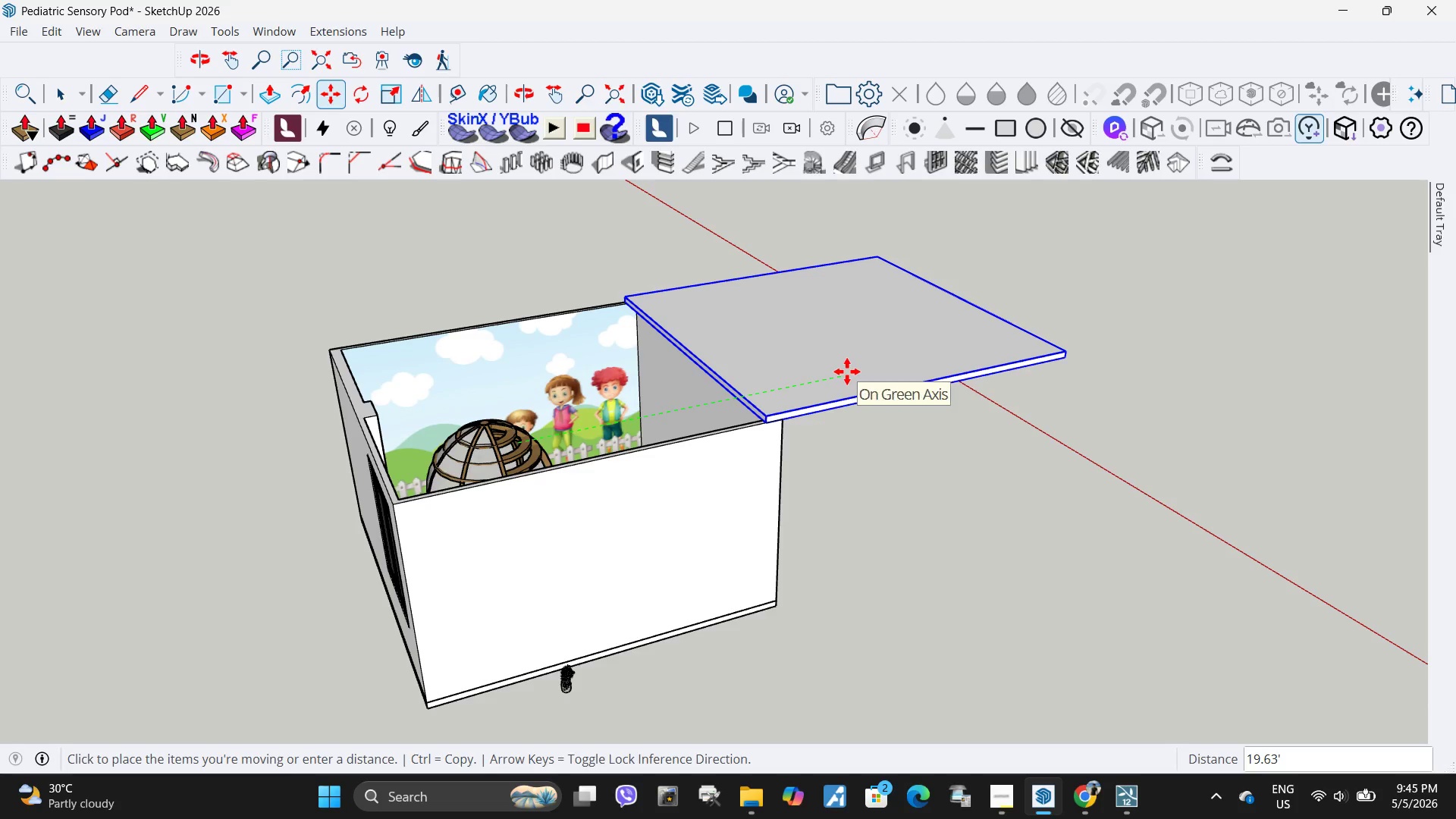 
left_click([850, 372])
 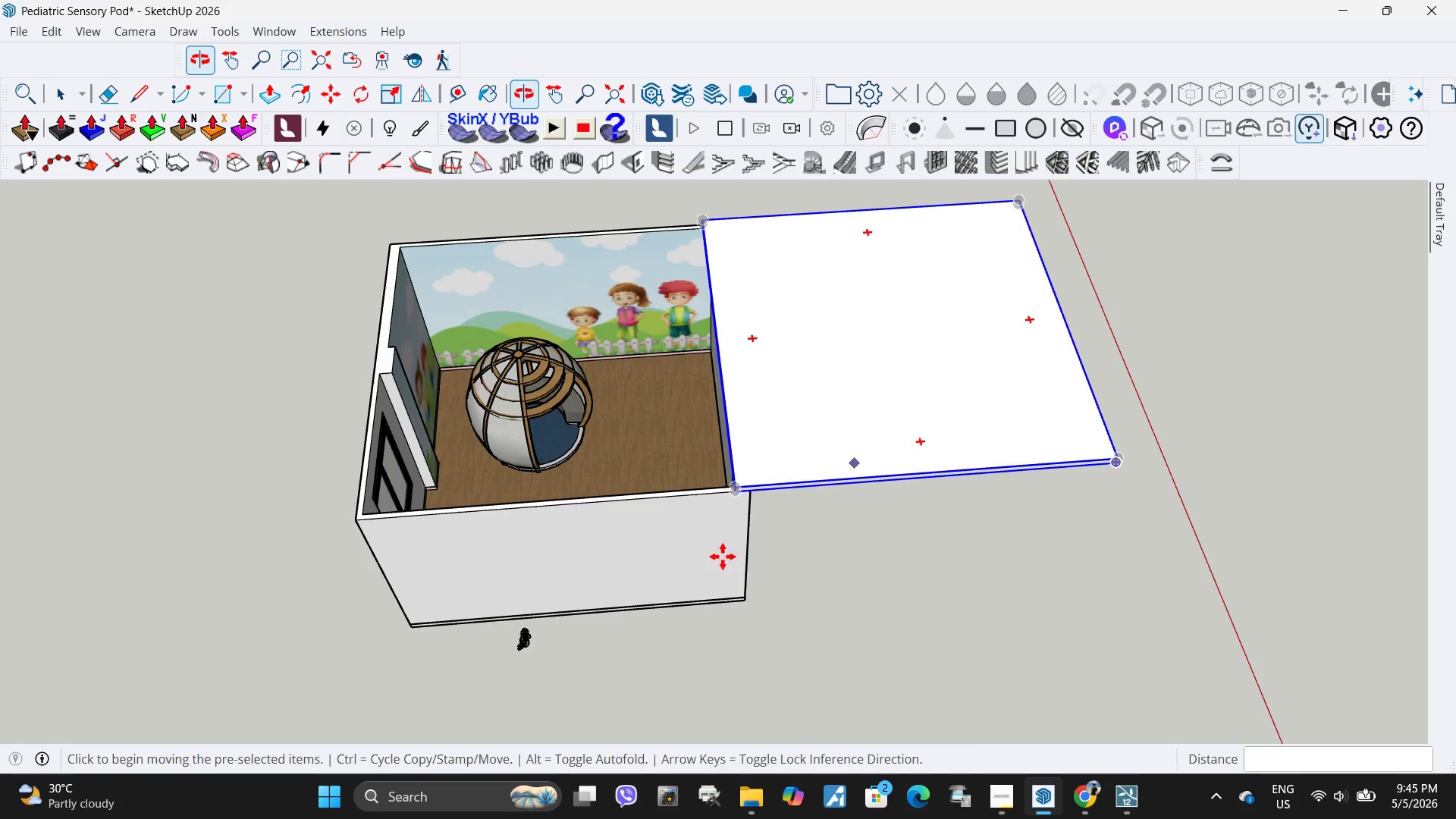 
key(Space)
 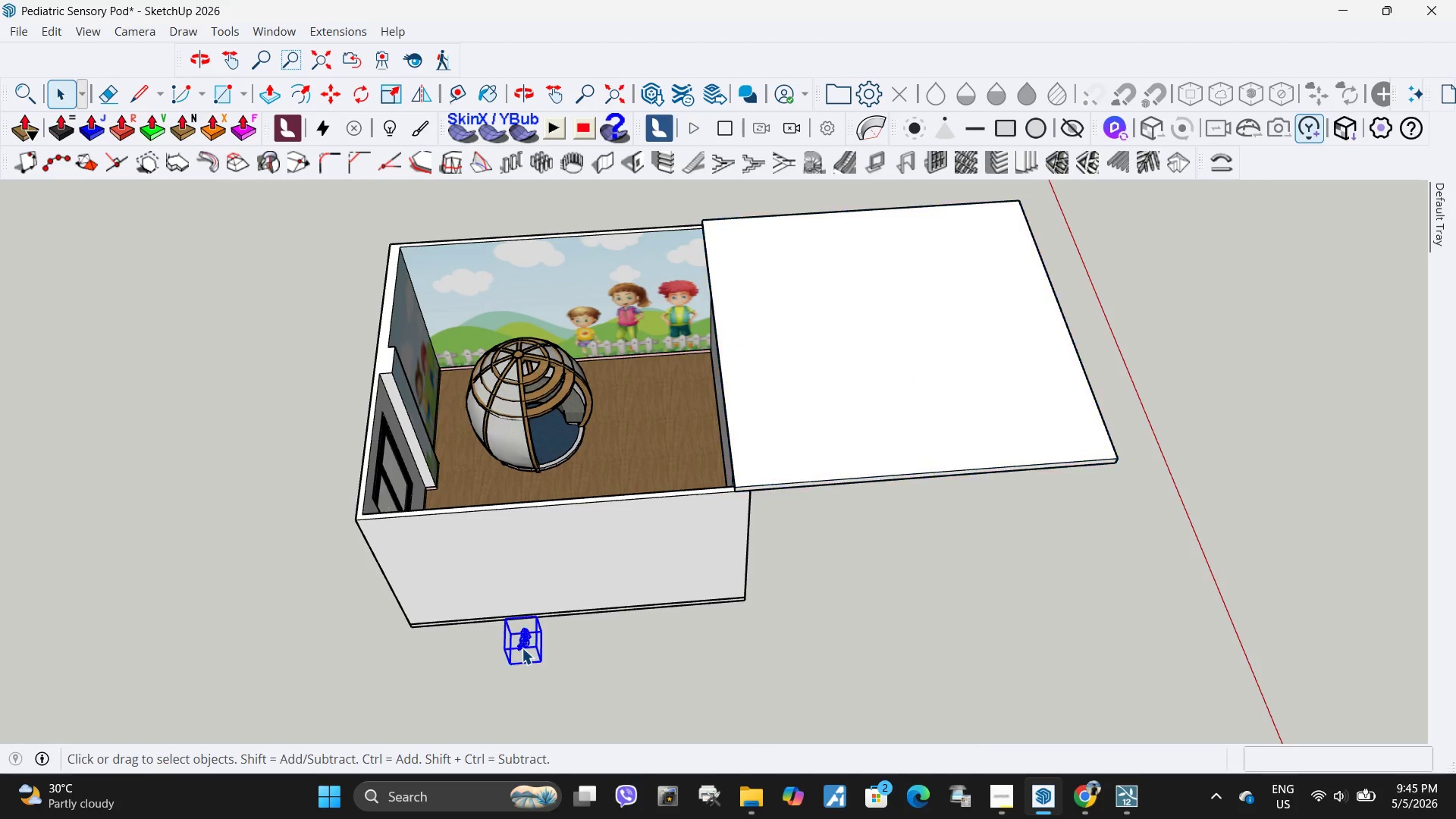 
scroll: coordinate [522, 646], scroll_direction: up, amount: 11.0
 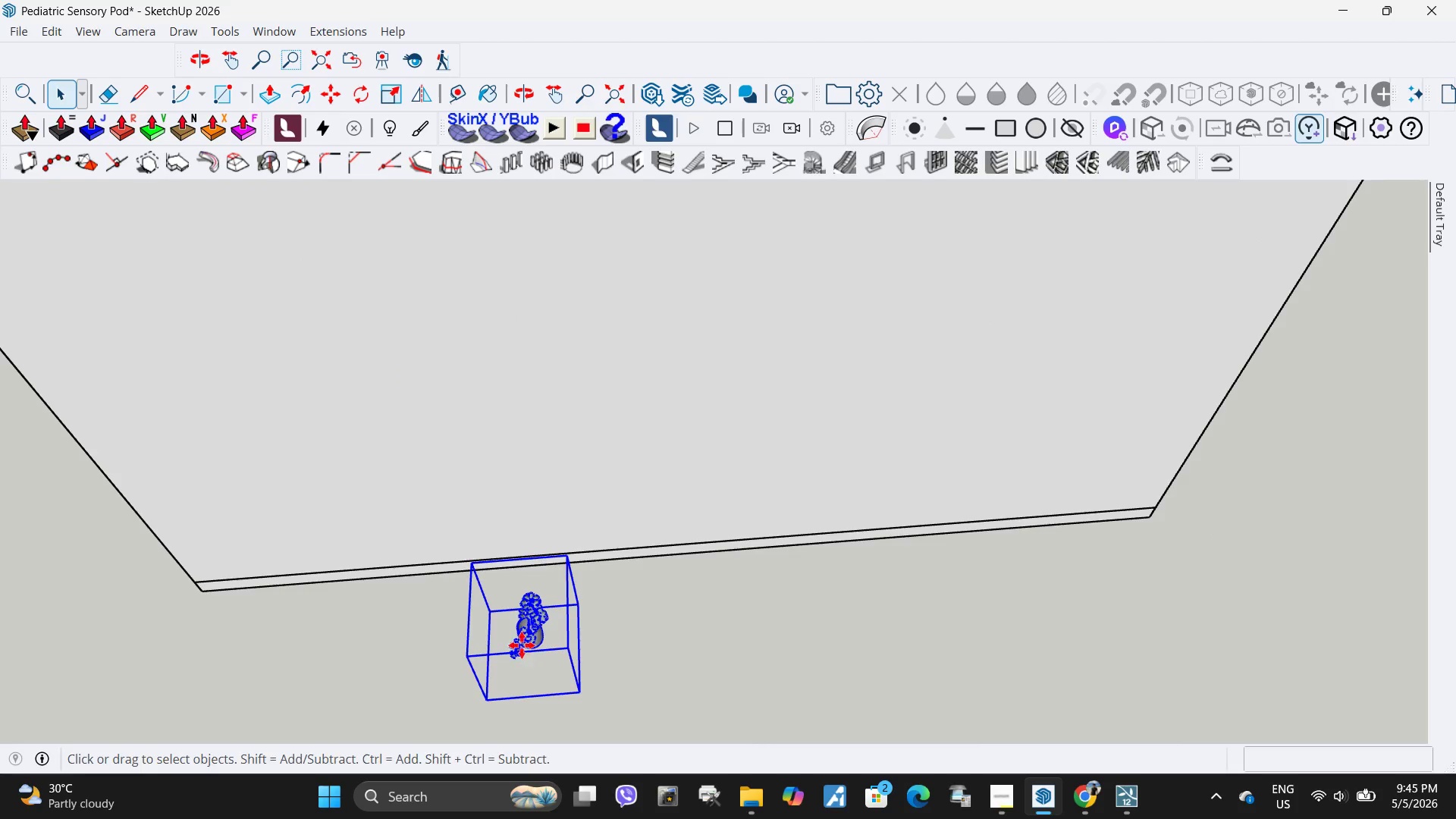 
key(M)
 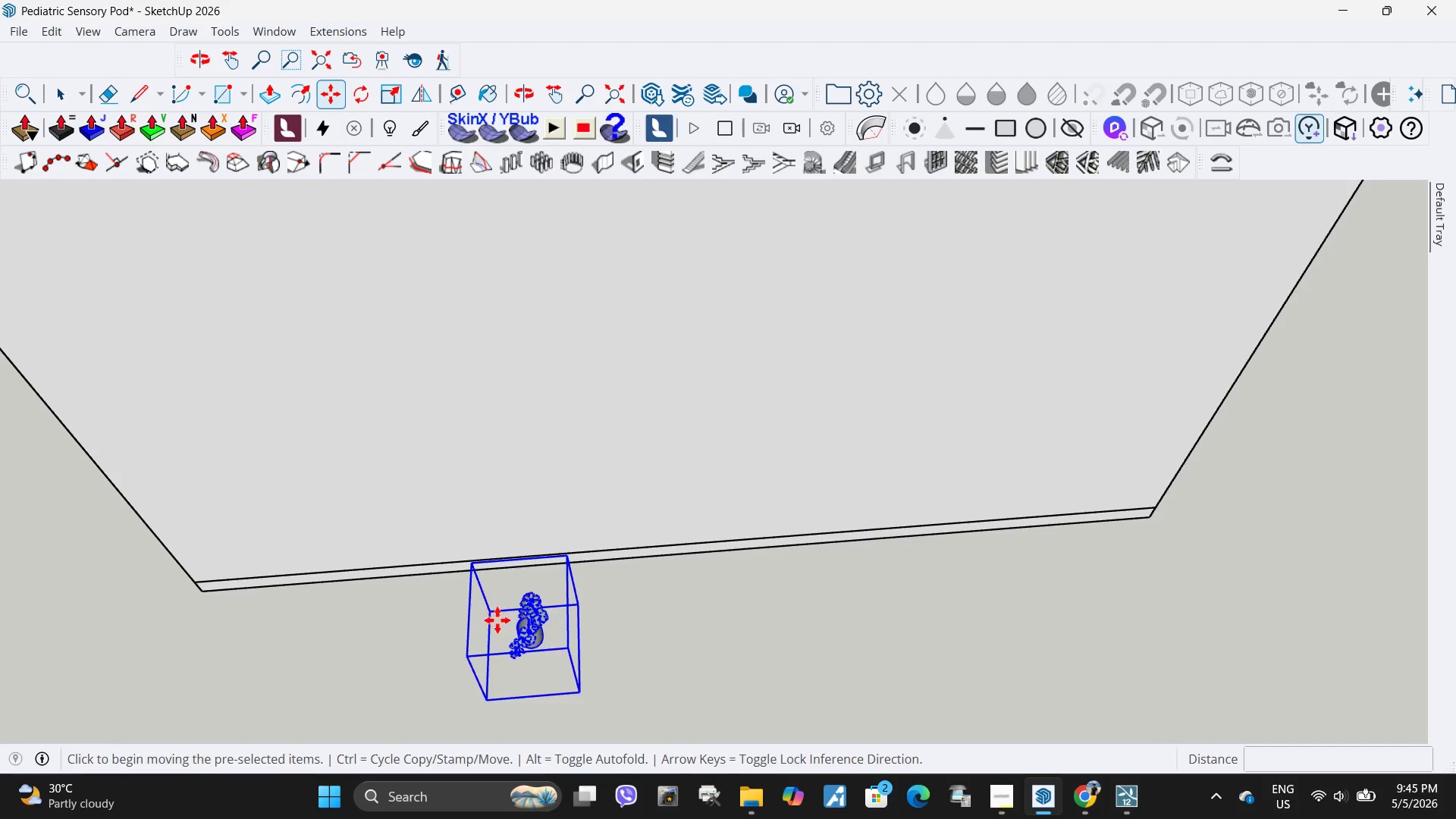 
scroll: coordinate [764, 654], scroll_direction: down, amount: 12.0
 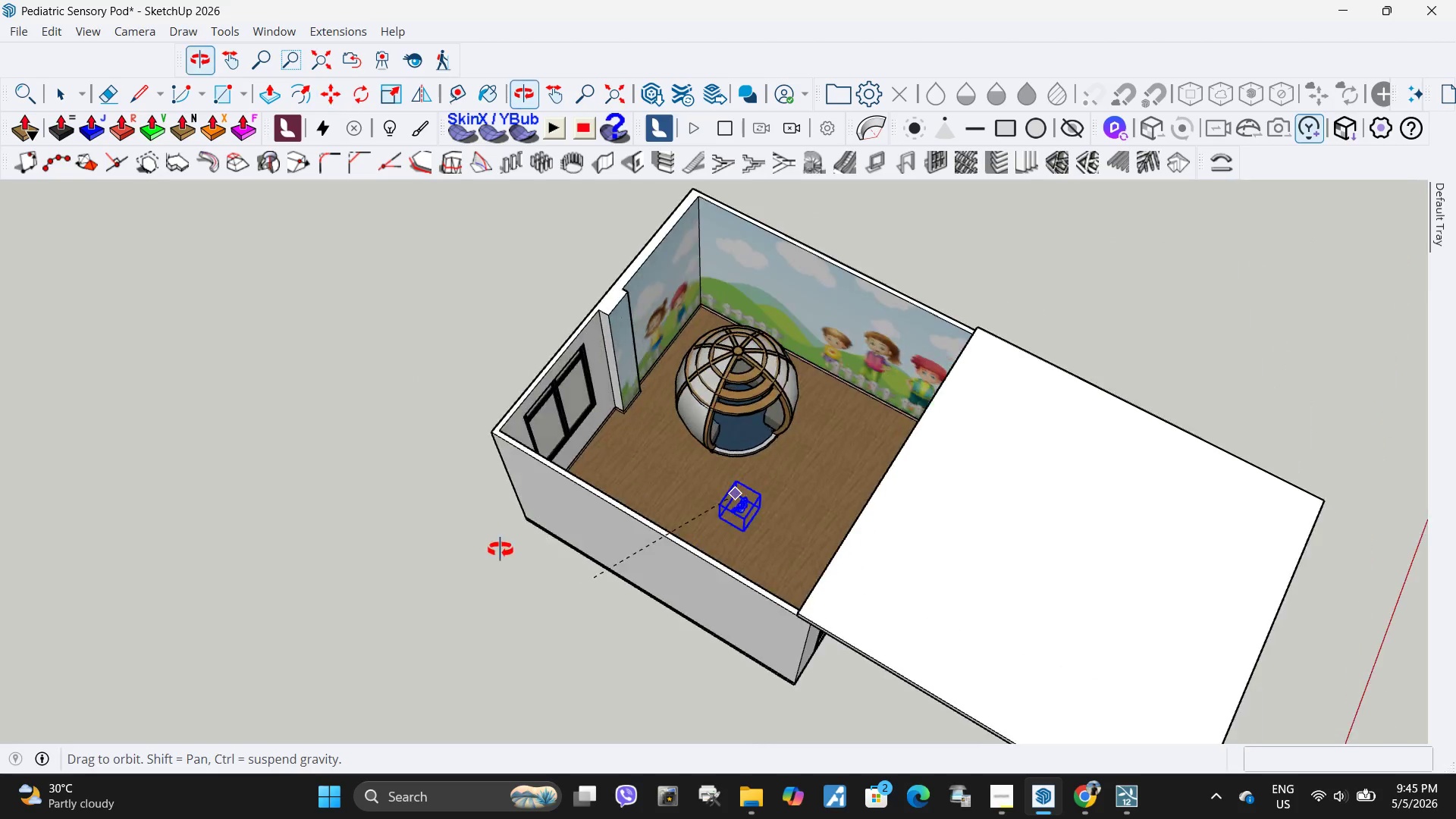 
scroll: coordinate [638, 381], scroll_direction: up, amount: 12.0
 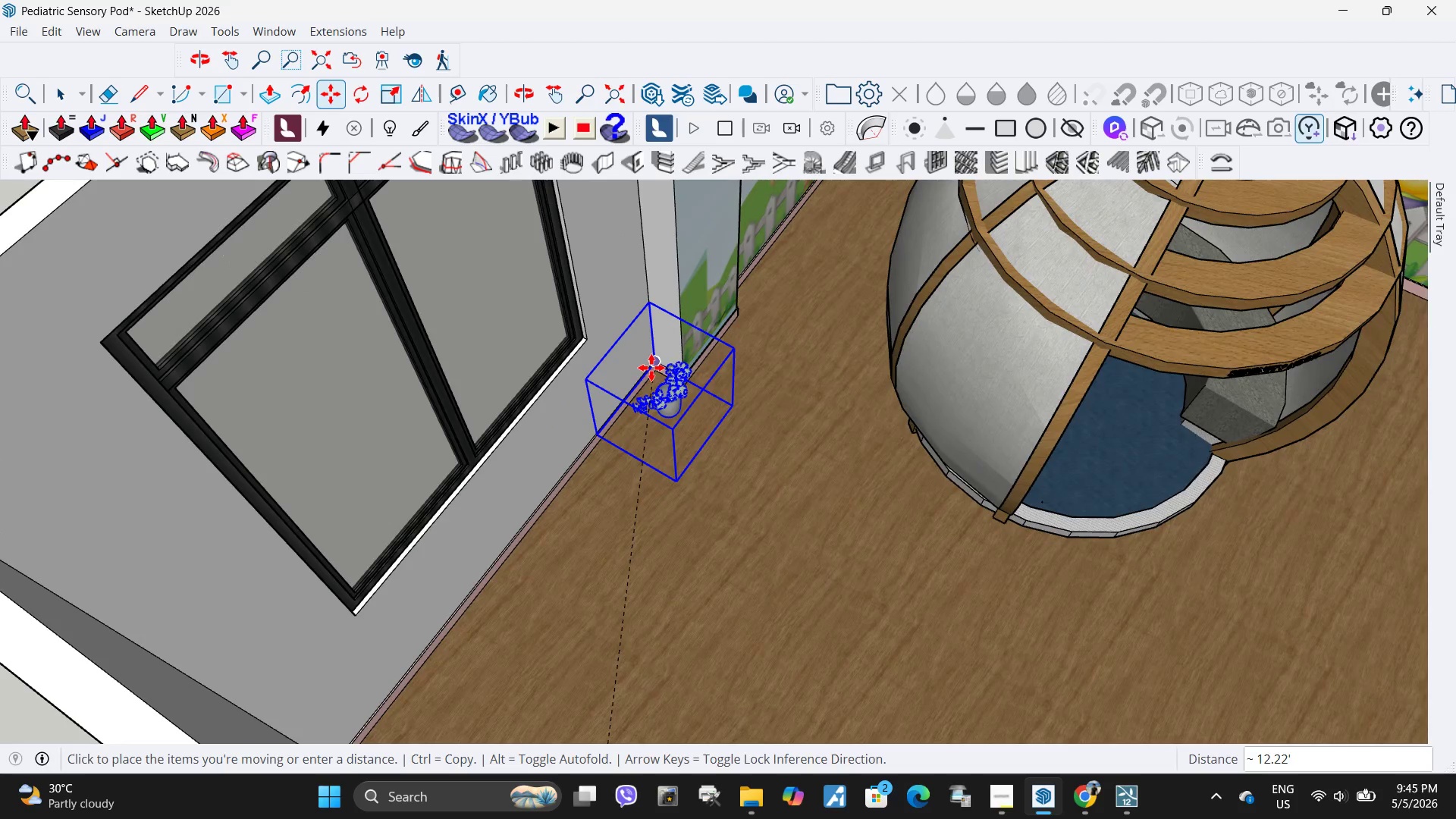 
left_click([651, 368])
 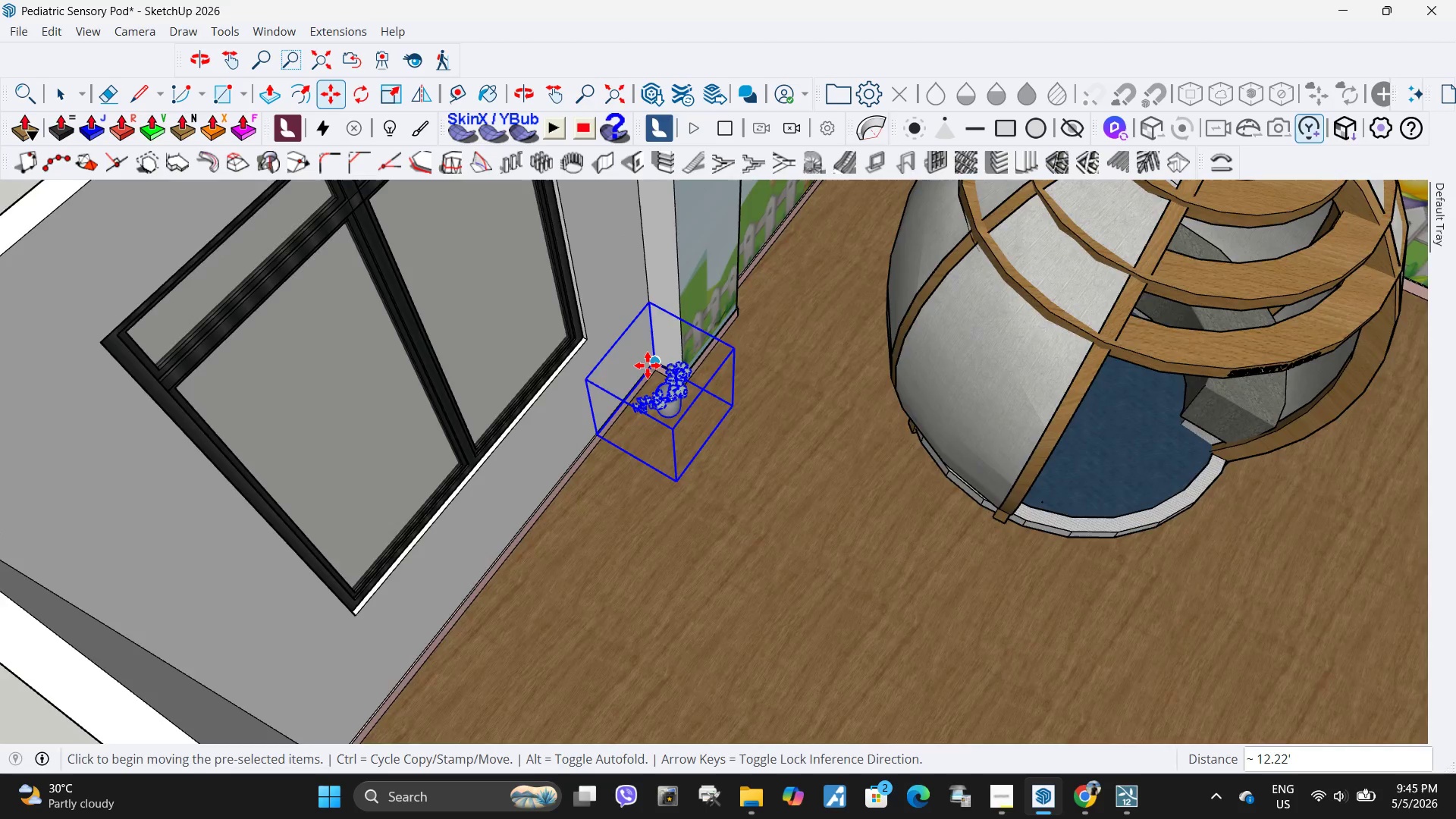 
scroll: coordinate [648, 366], scroll_direction: up, amount: 10.0
 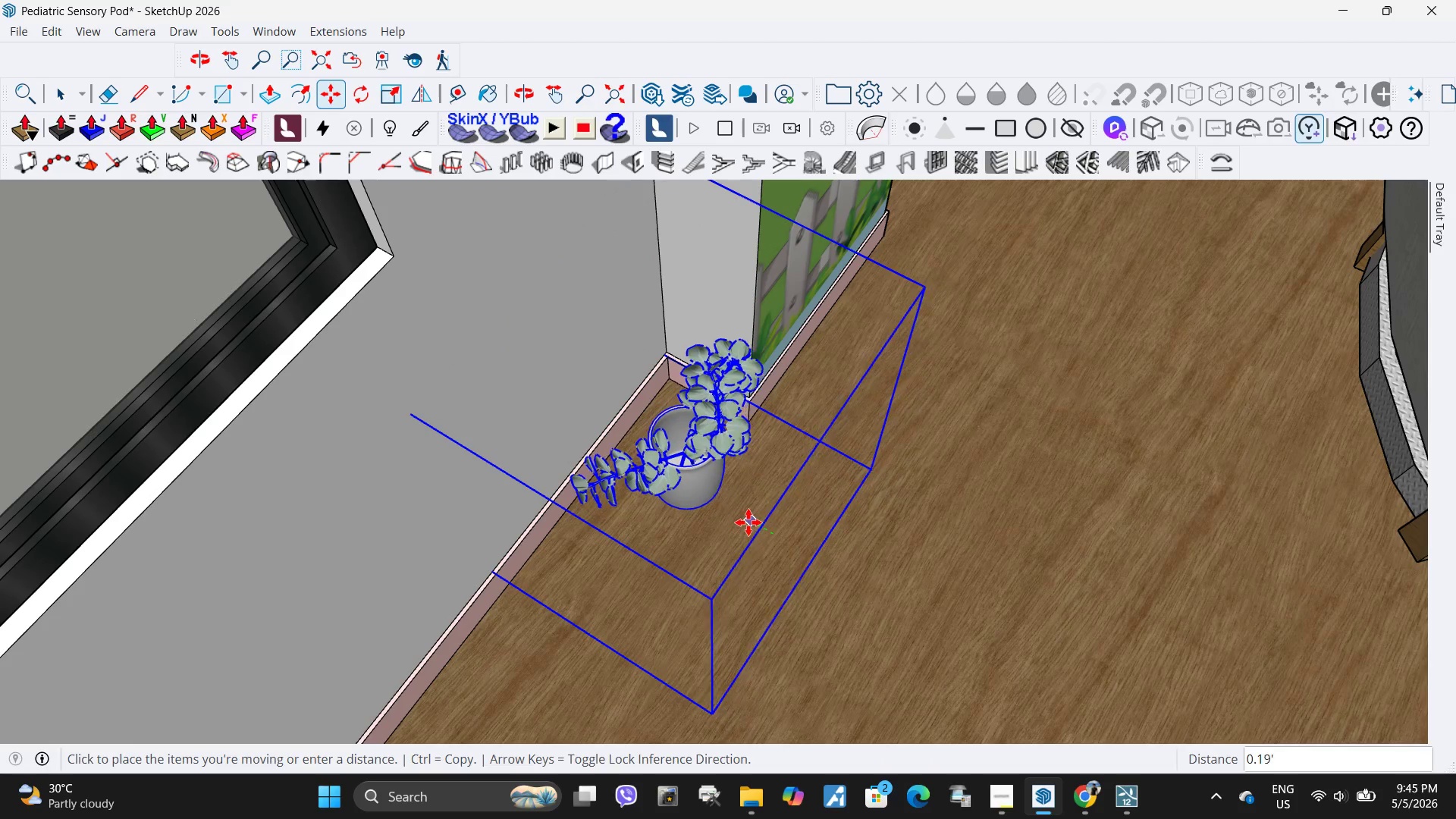 
left_click([747, 522])
 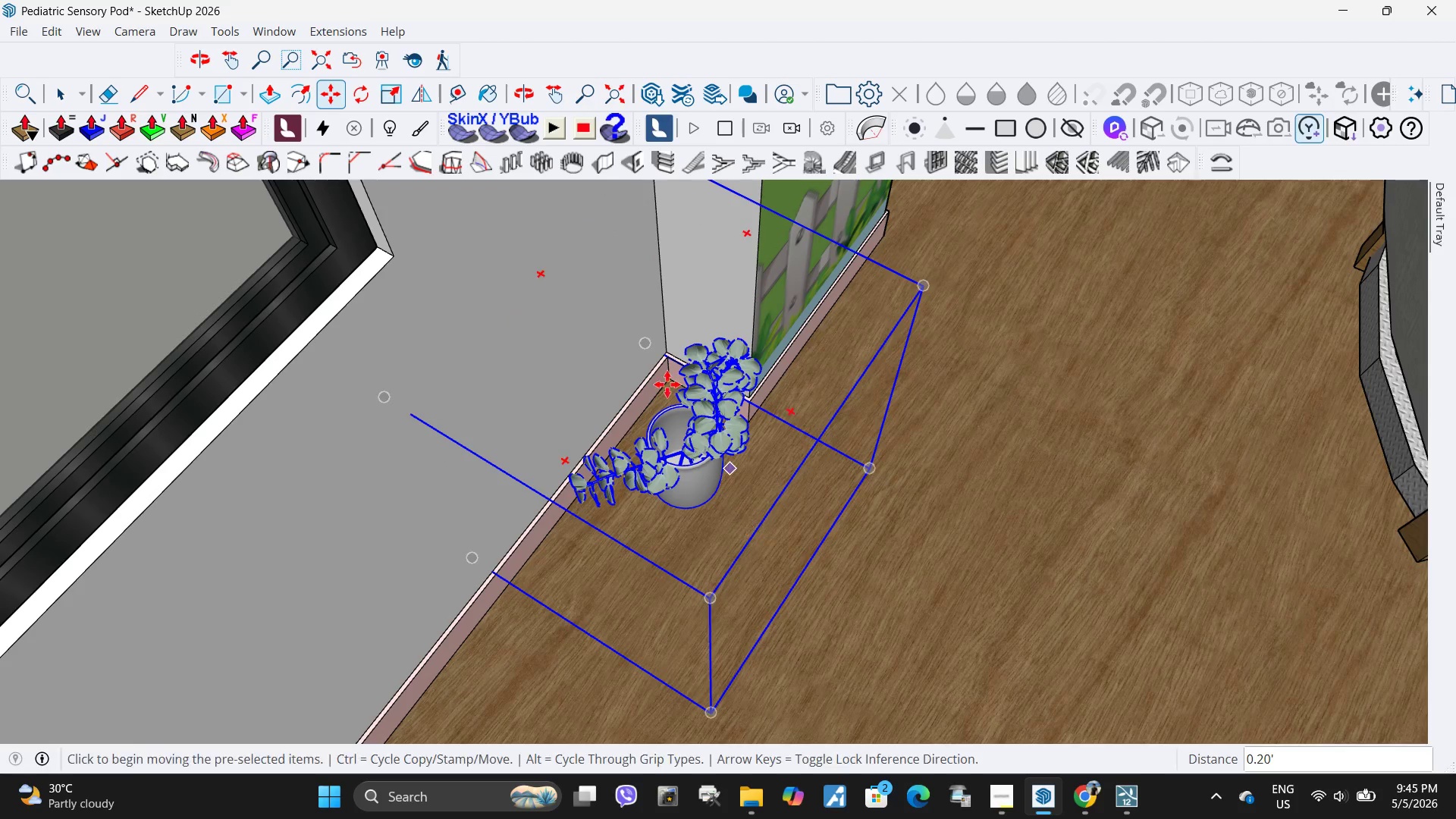 
scroll: coordinate [618, 339], scroll_direction: down, amount: 20.0
 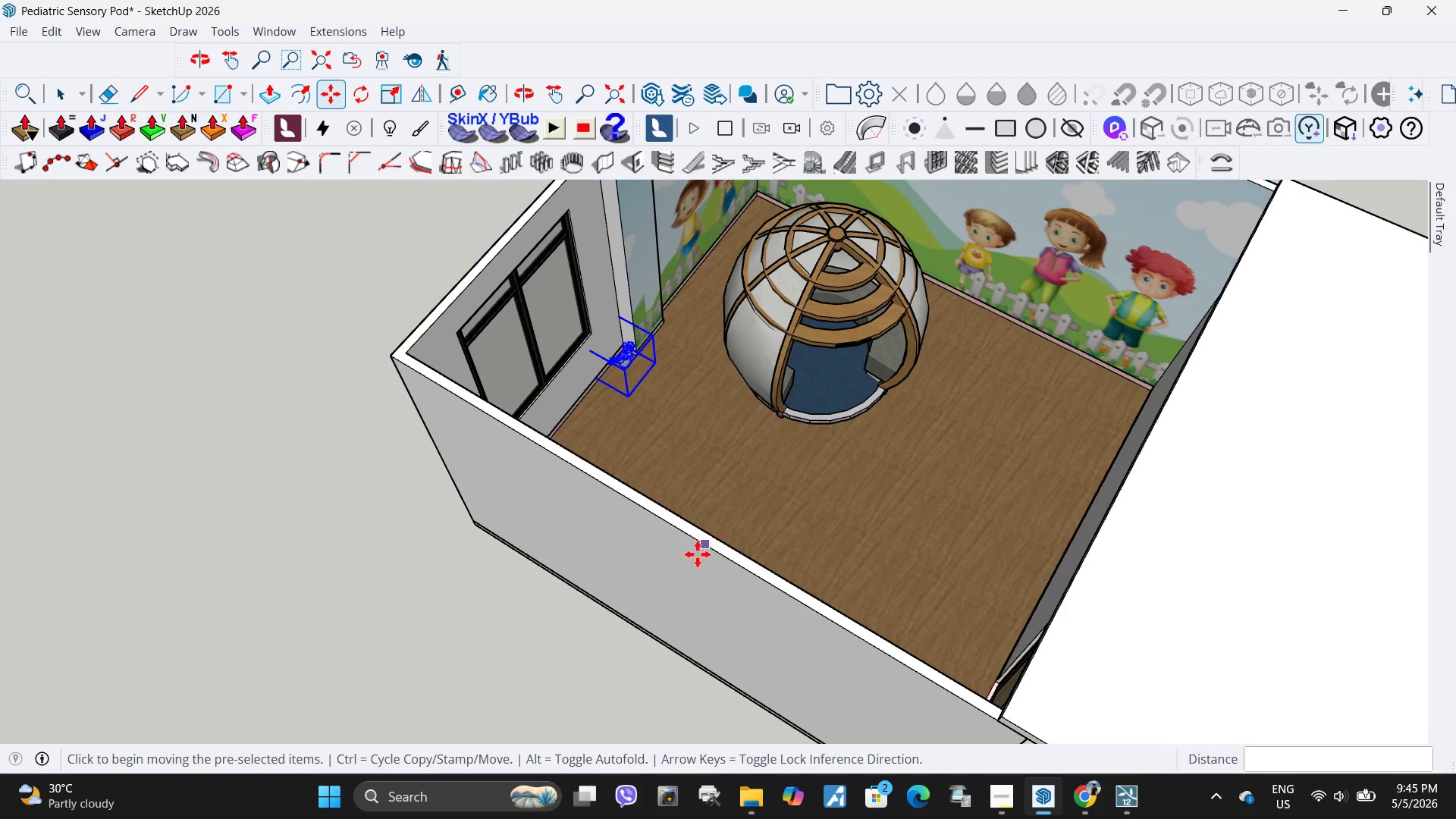 
key(Space)
 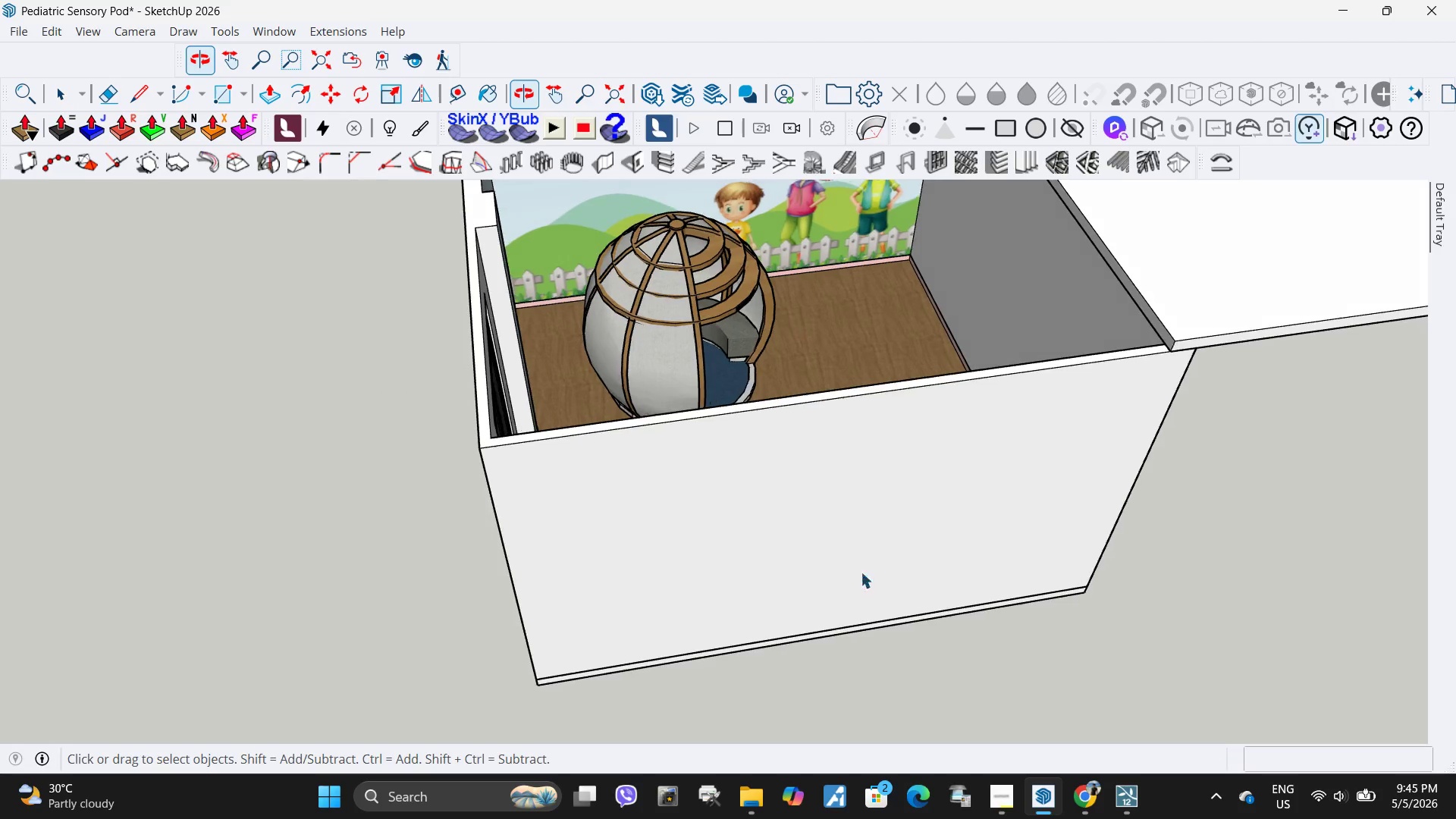 
left_click([1028, 416])
 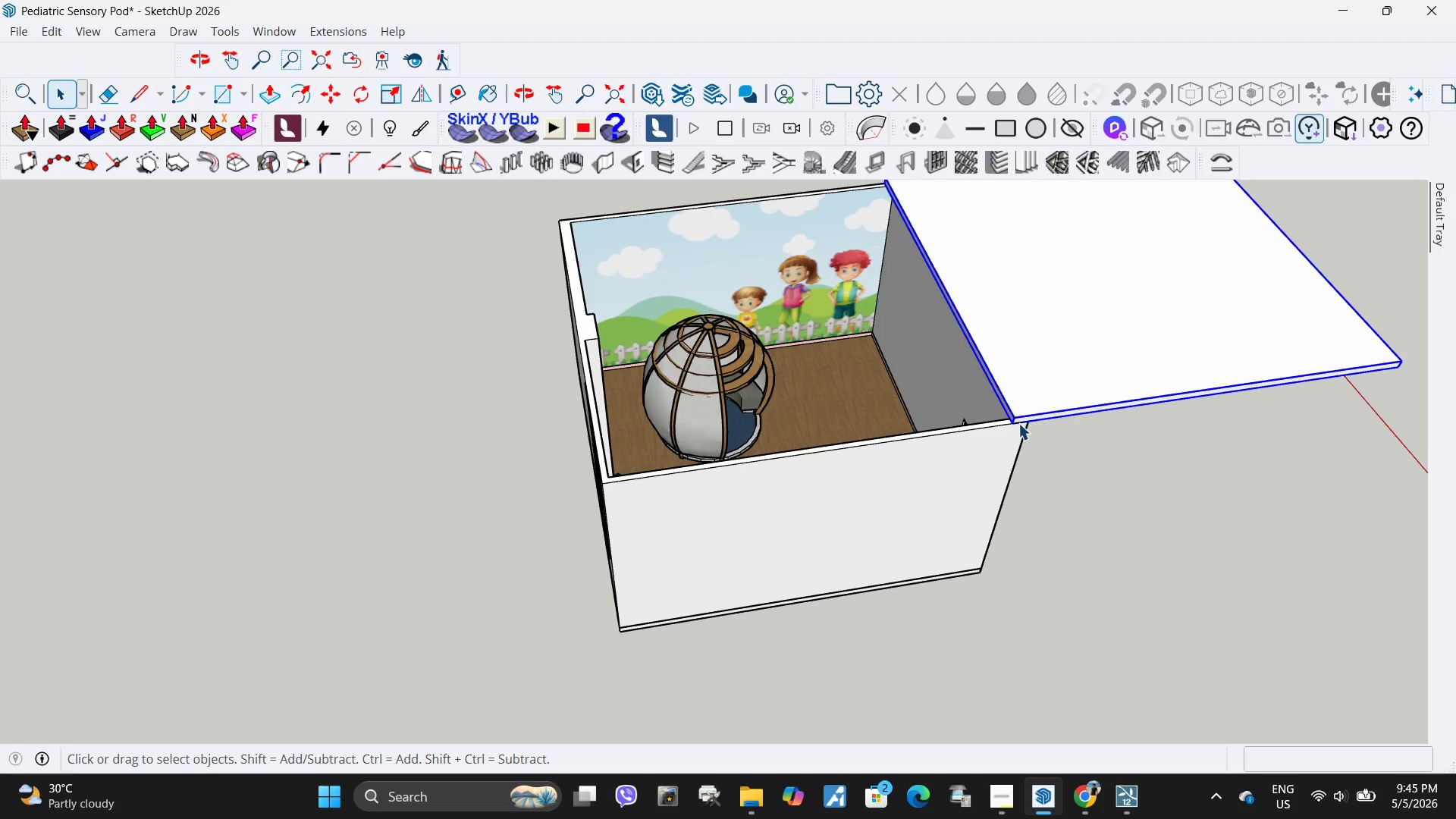 
scroll: coordinate [690, 545], scroll_direction: down, amount: 5.0
 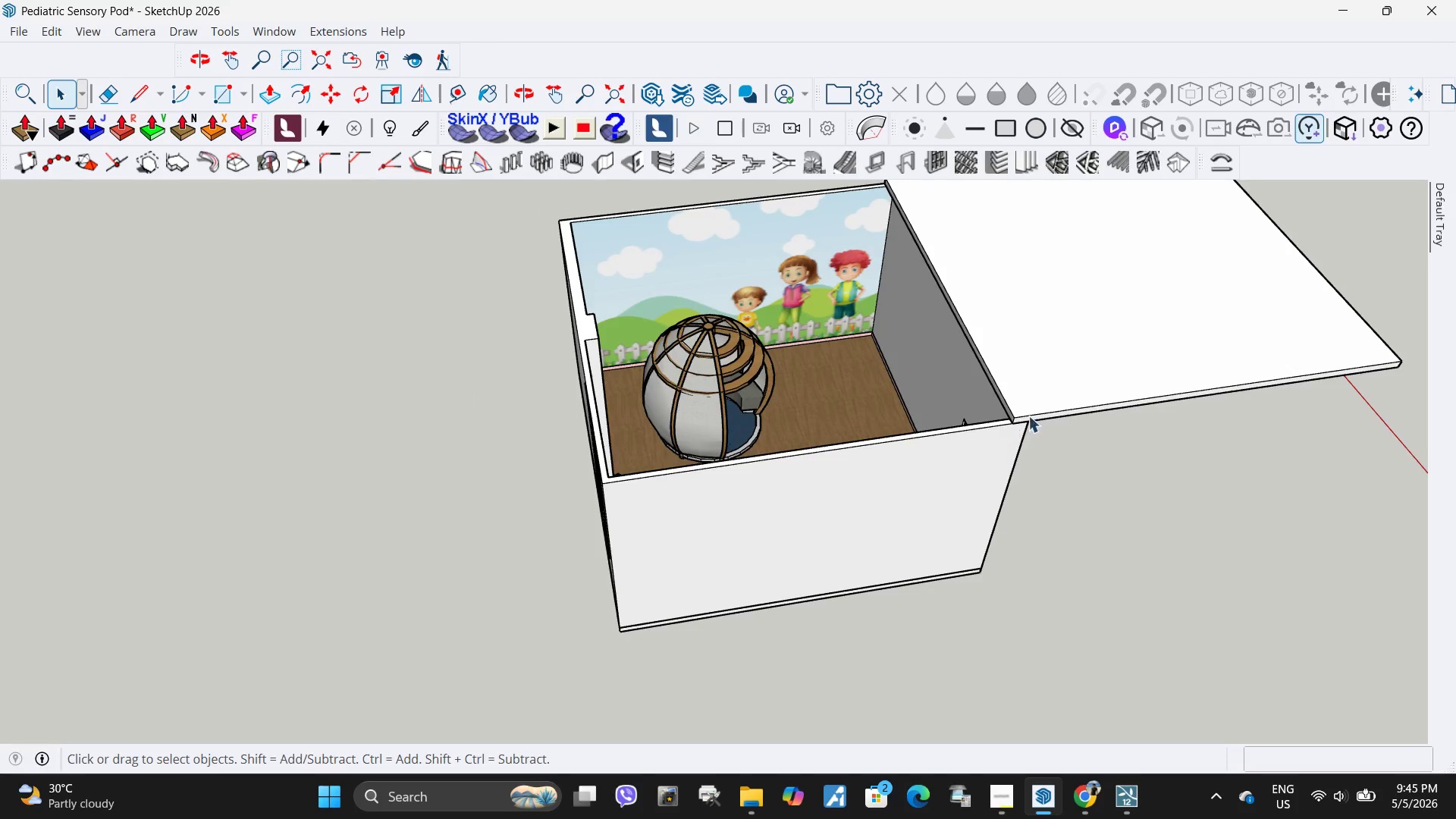 
key(M)
 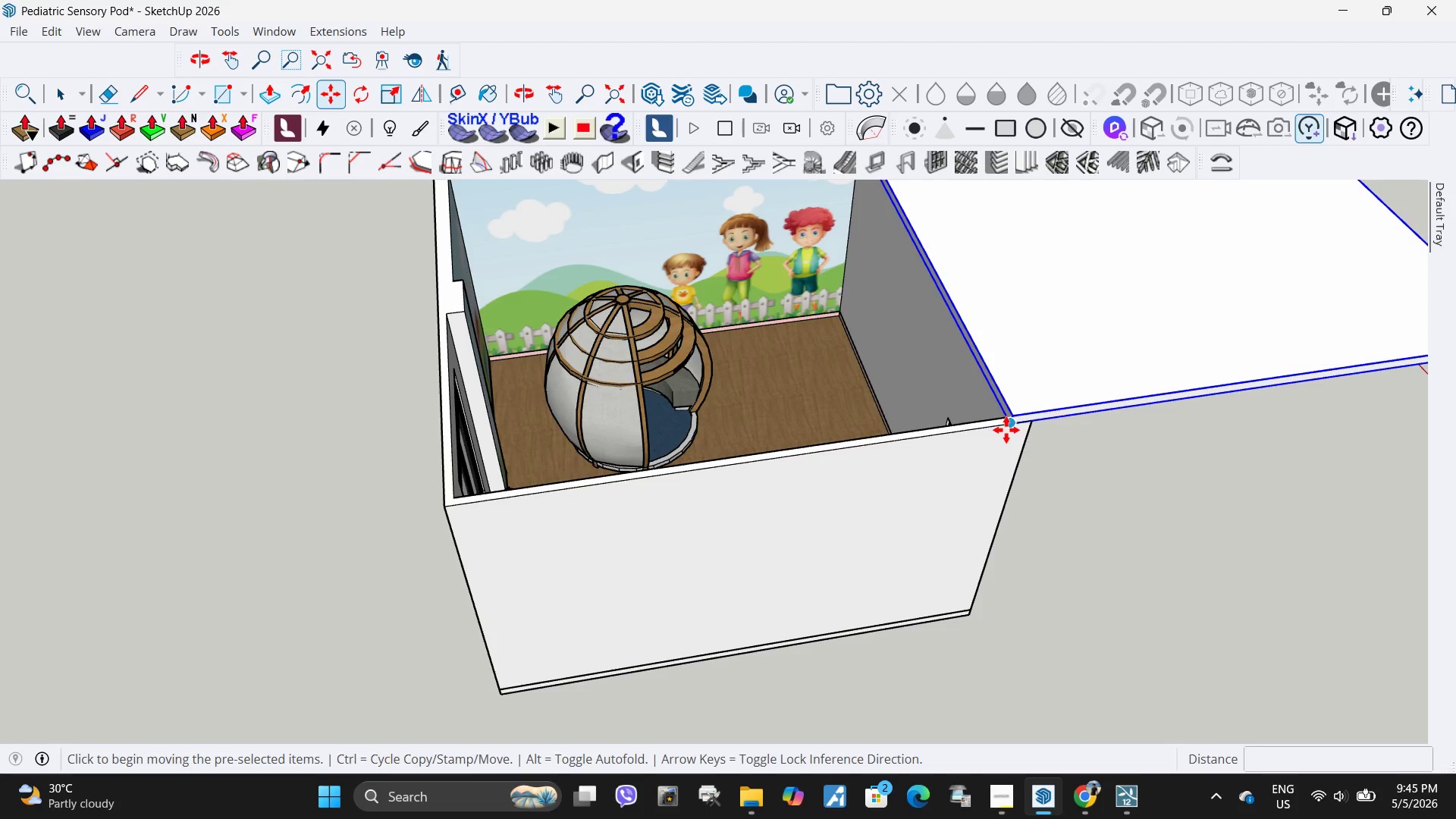 
scroll: coordinate [1018, 423], scroll_direction: up, amount: 3.0
 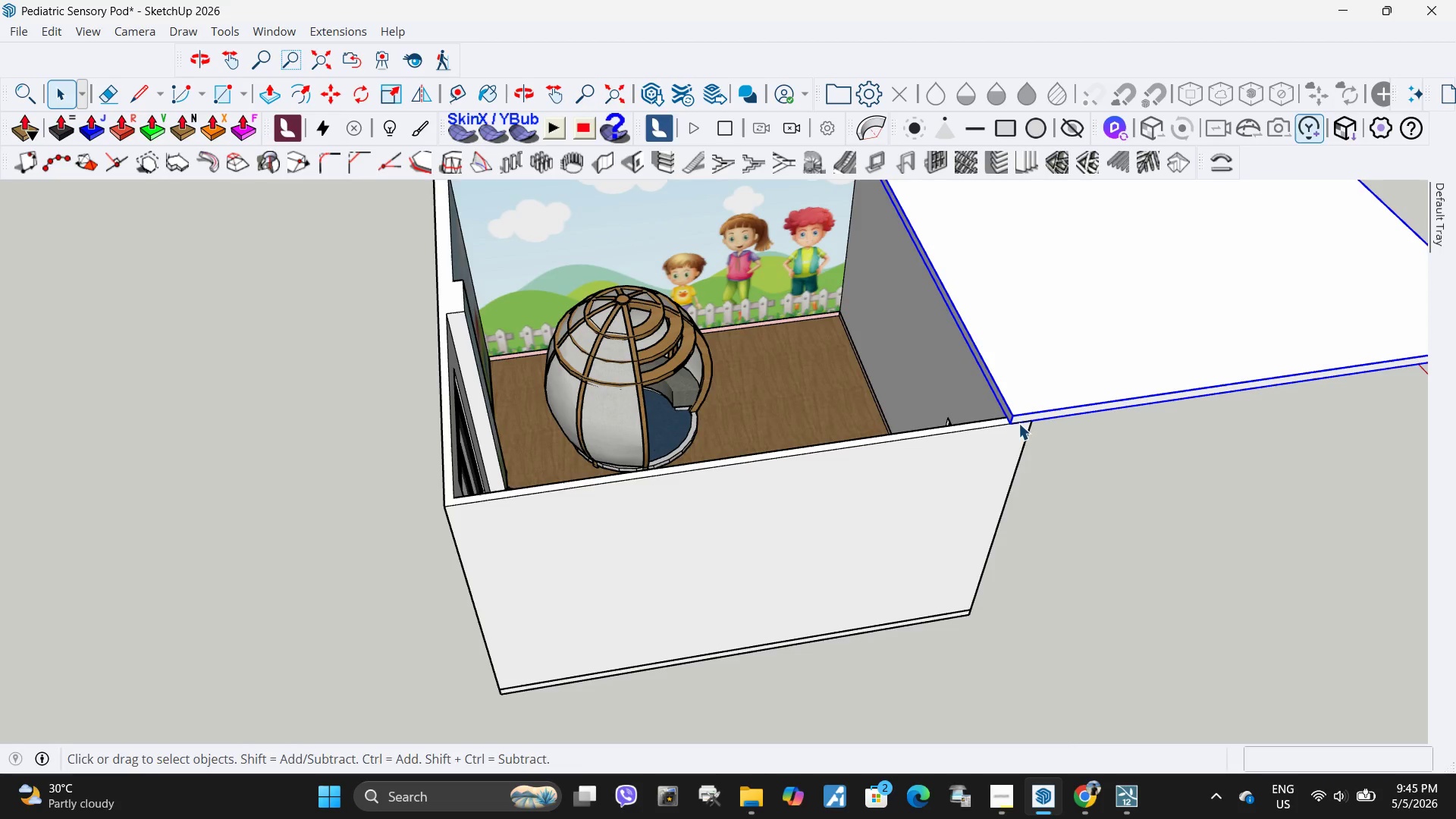 
left_click([1006, 430])
 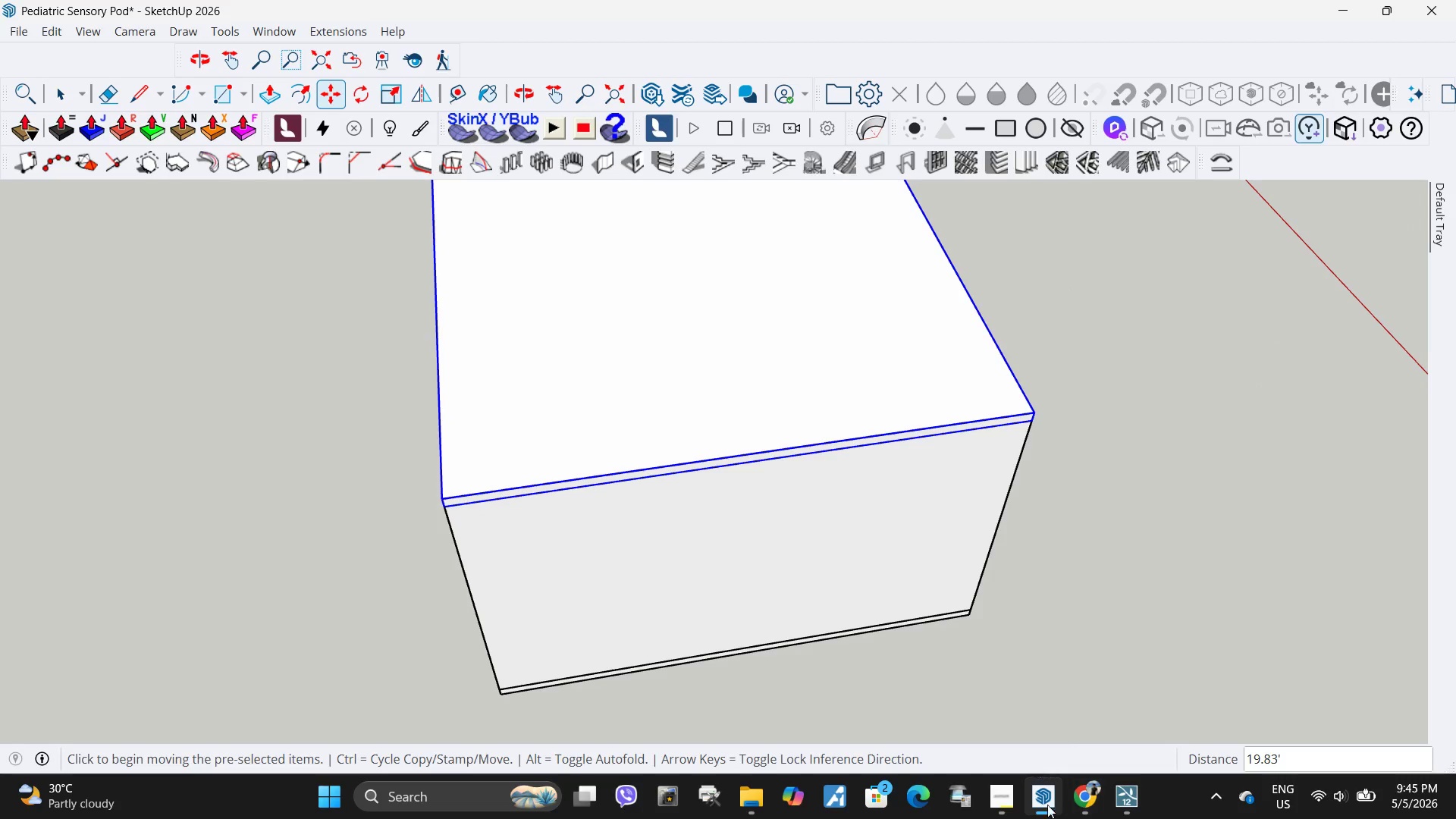 
left_click([1088, 804])
 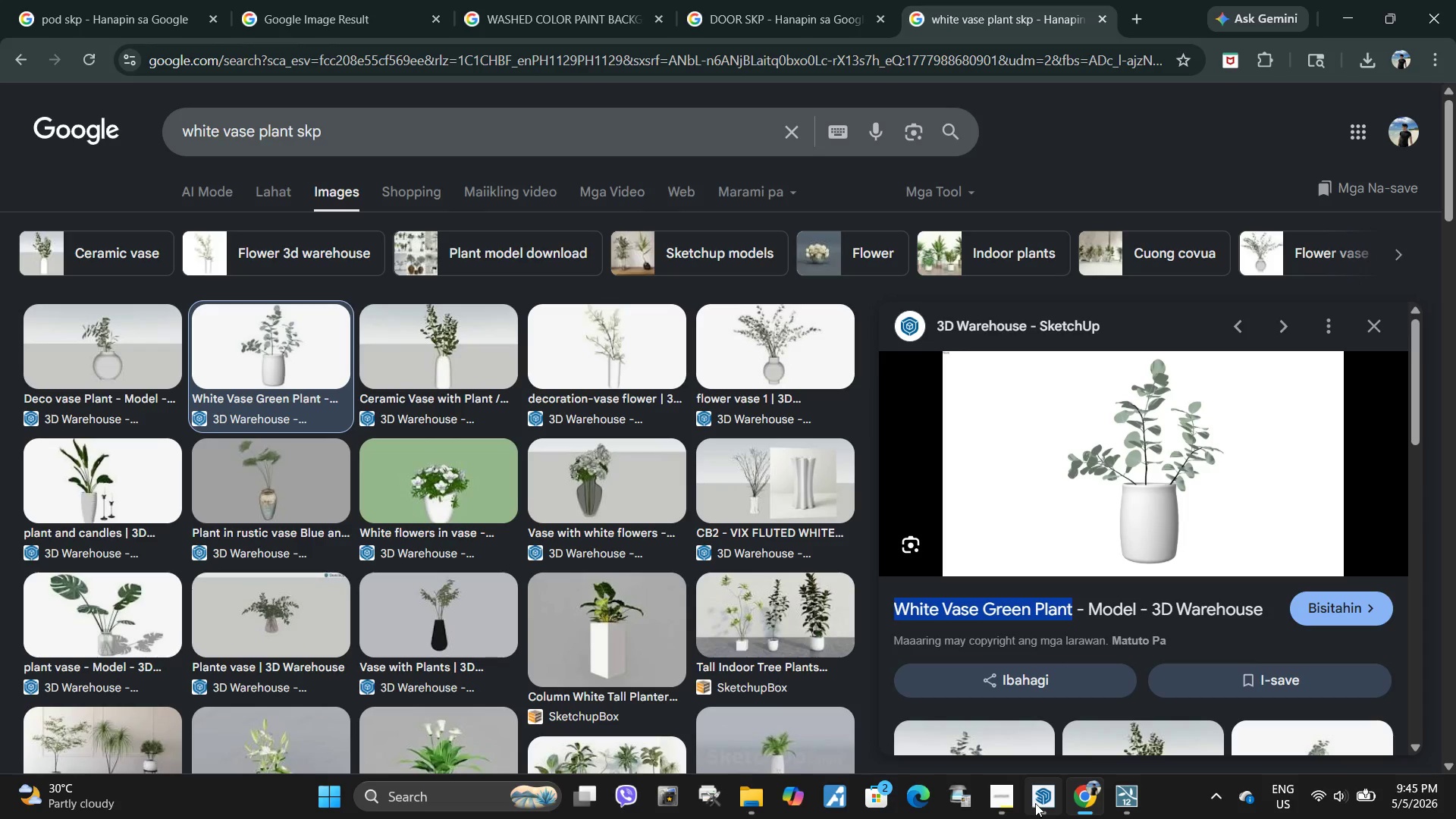 
left_click([1128, 799])
 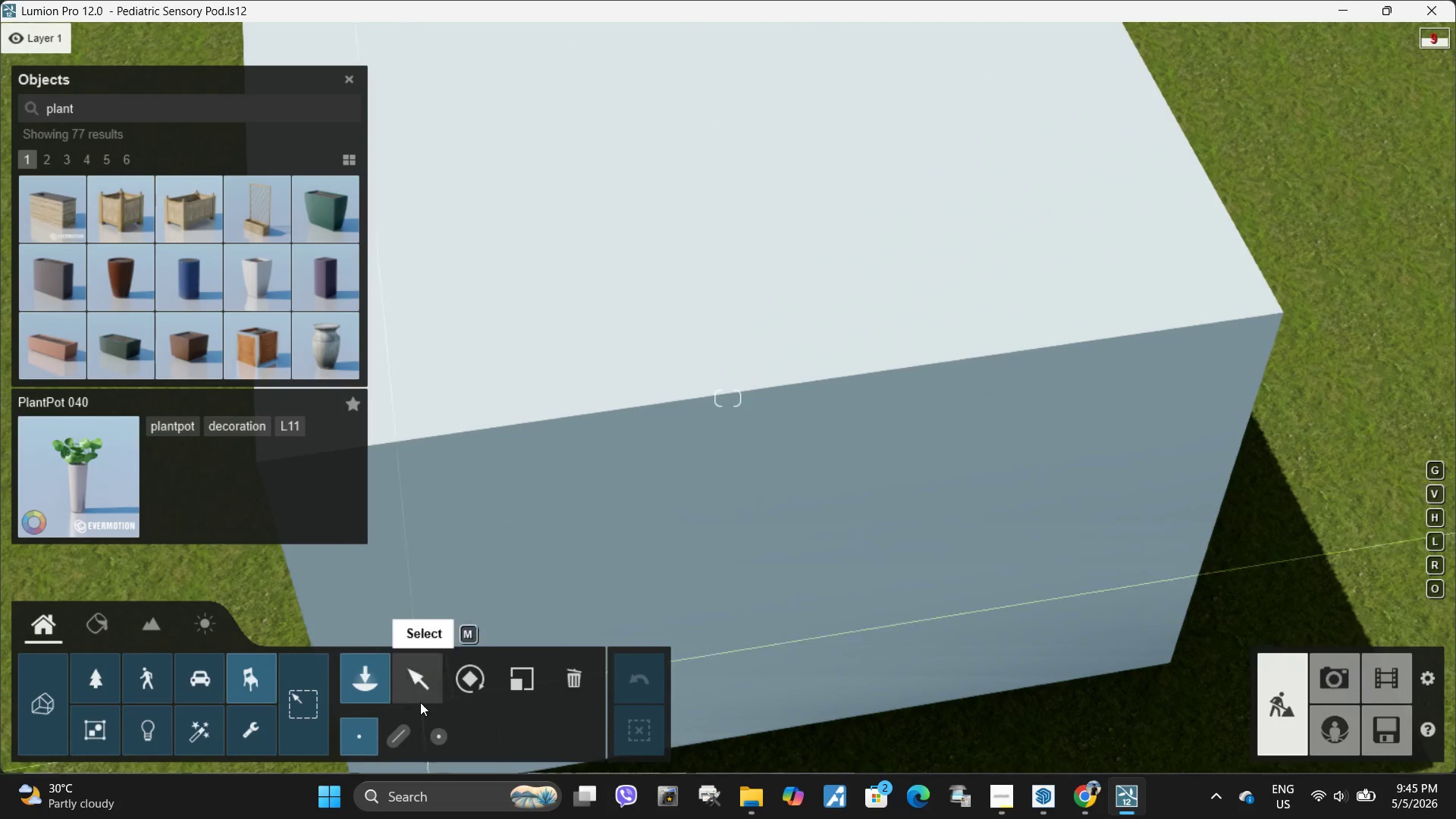 
key(Space)
 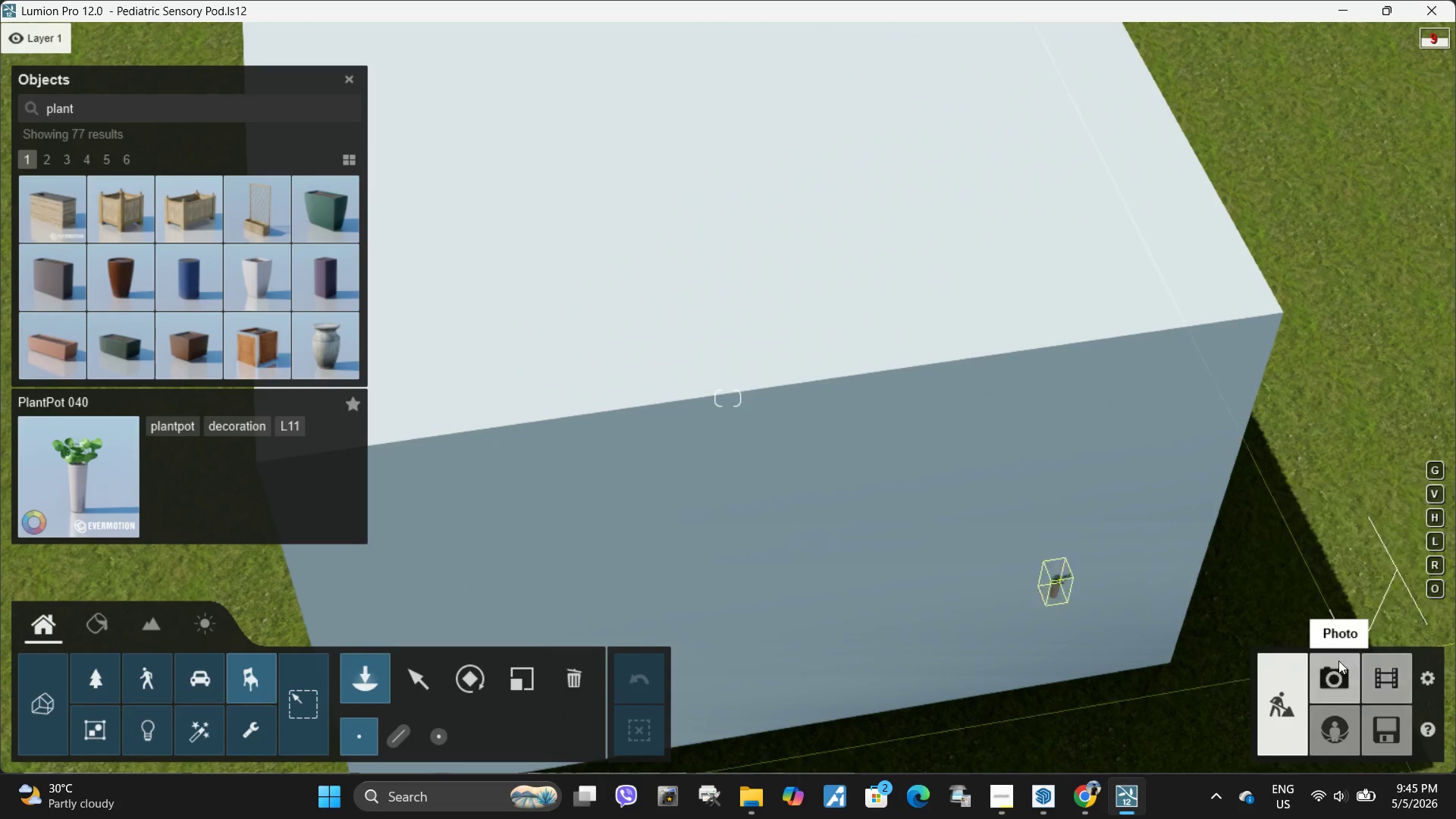 
left_click([1333, 661])
 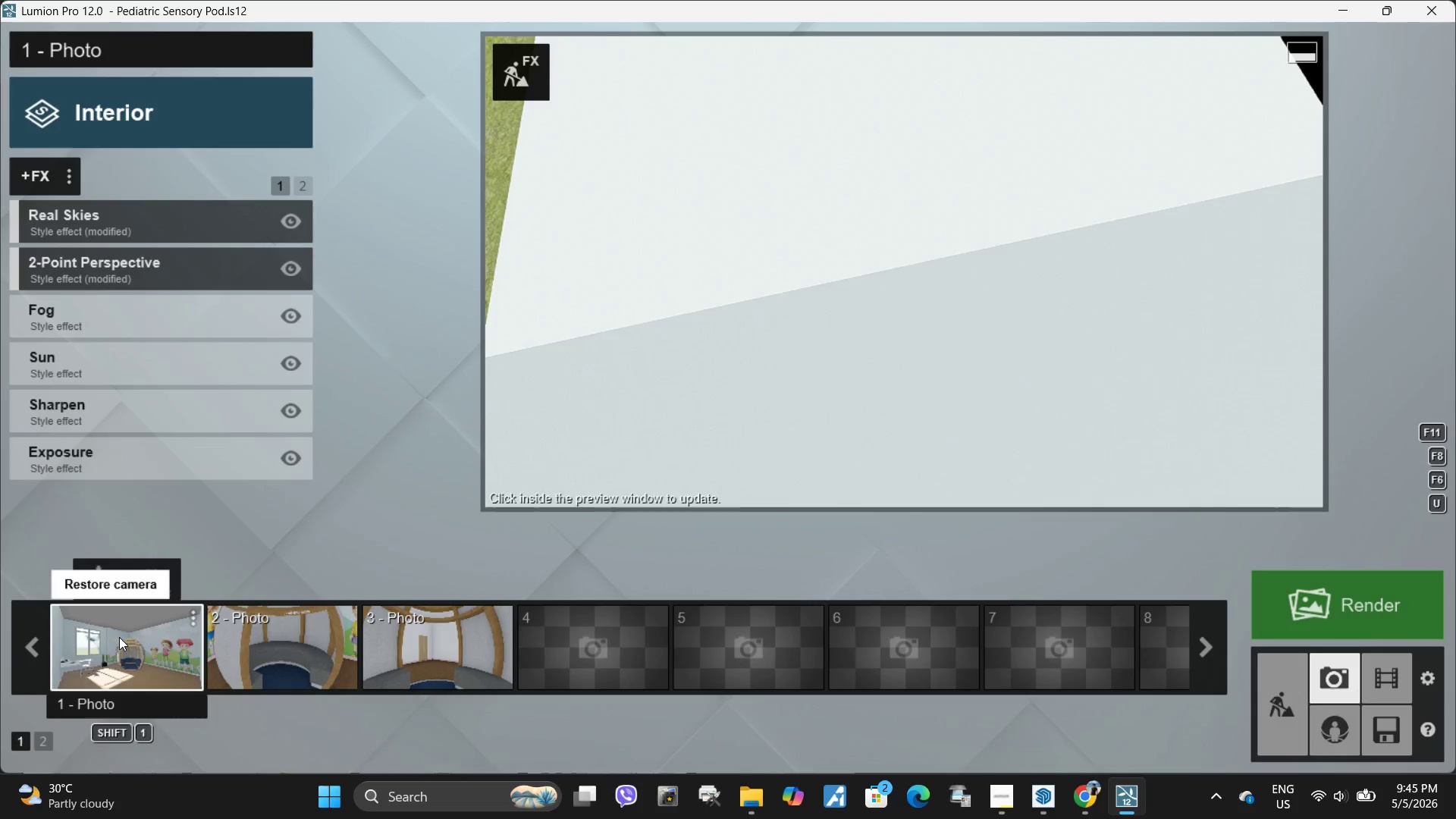 
double_click([850, 249])
 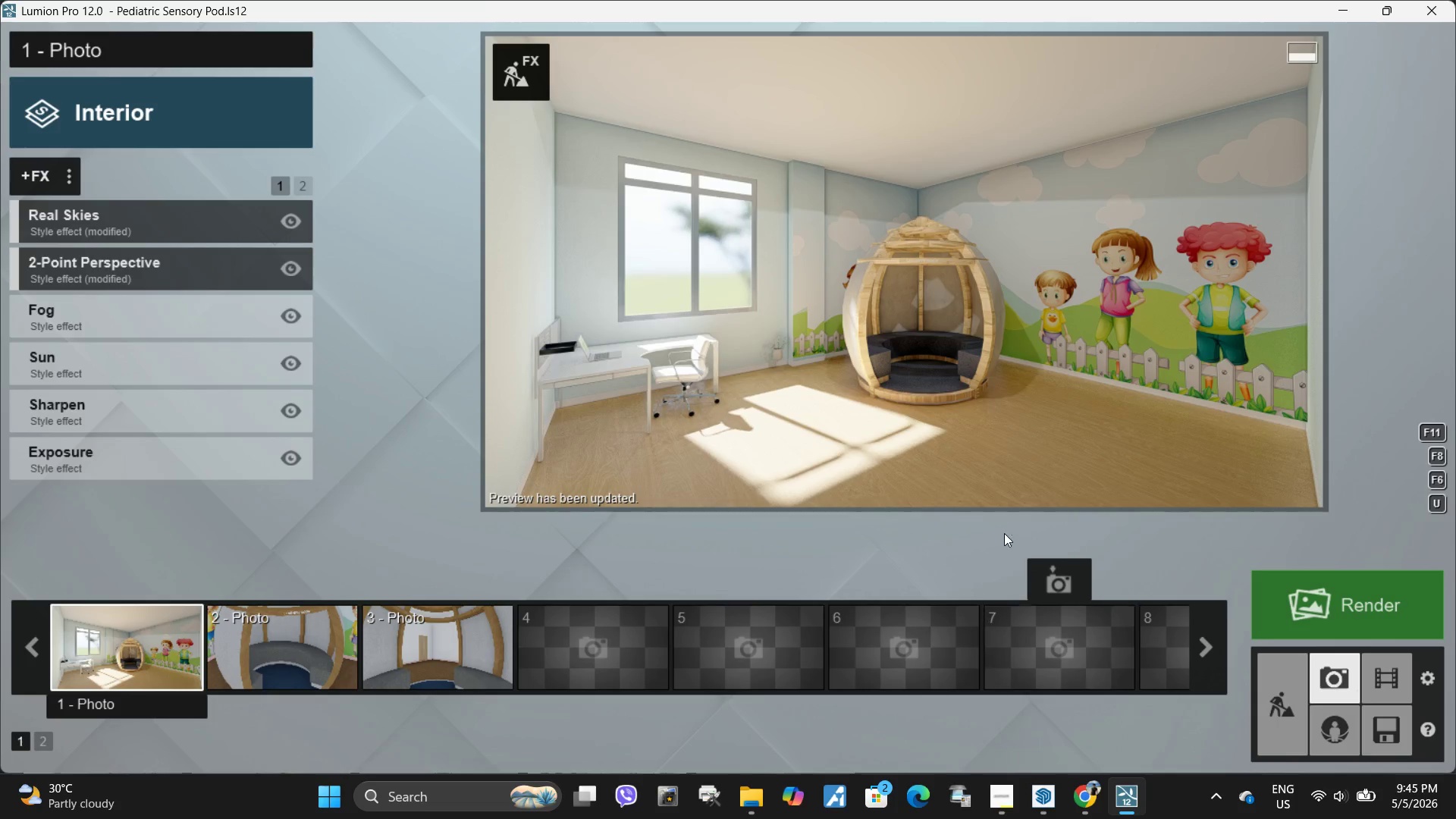 
left_click([1051, 799])
 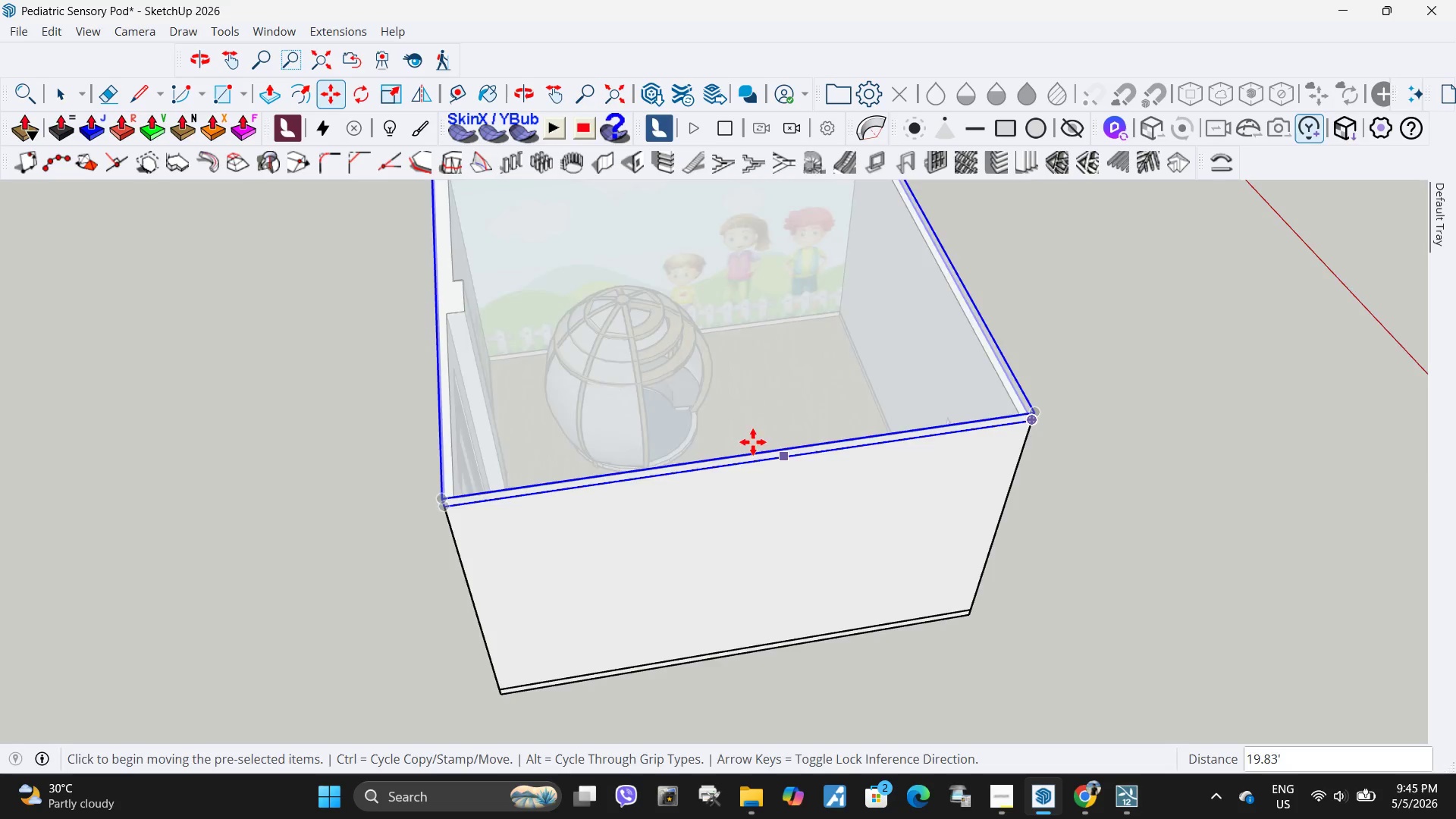 
left_click_drag(start_coordinate=[715, 418], to_coordinate=[721, 417])
 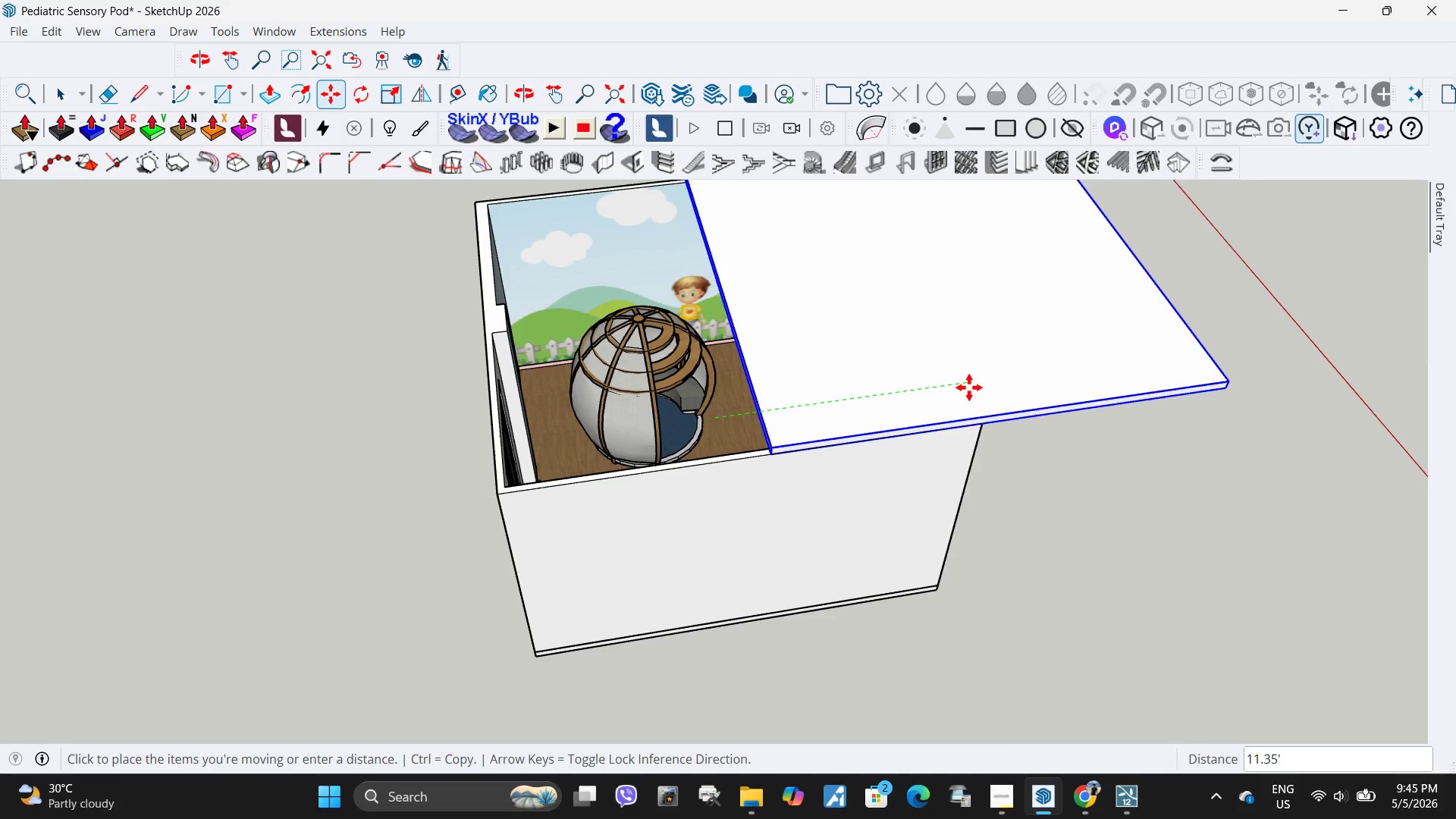 
scroll: coordinate [739, 438], scroll_direction: down, amount: 2.0
 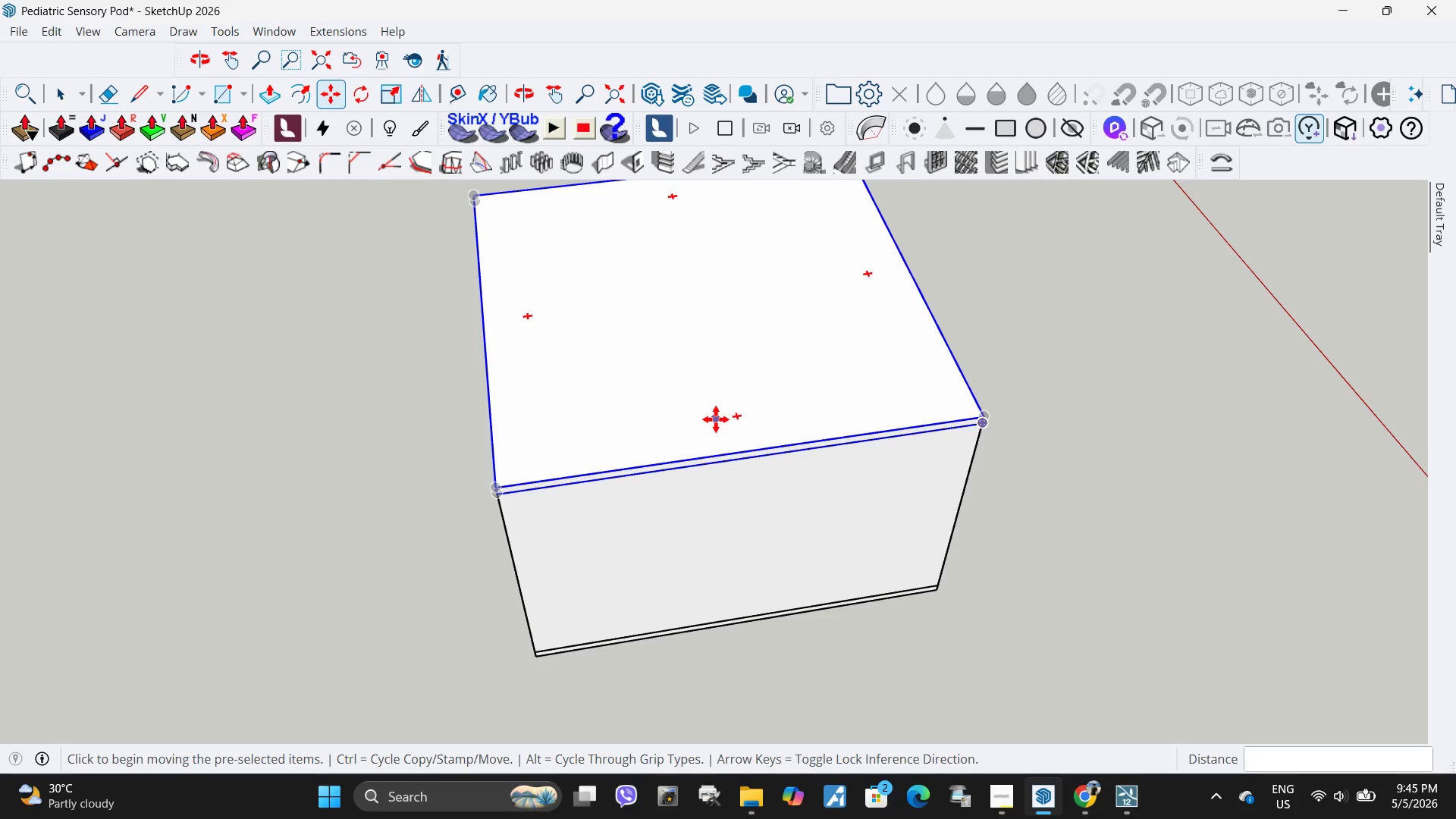 
left_click([969, 388])
 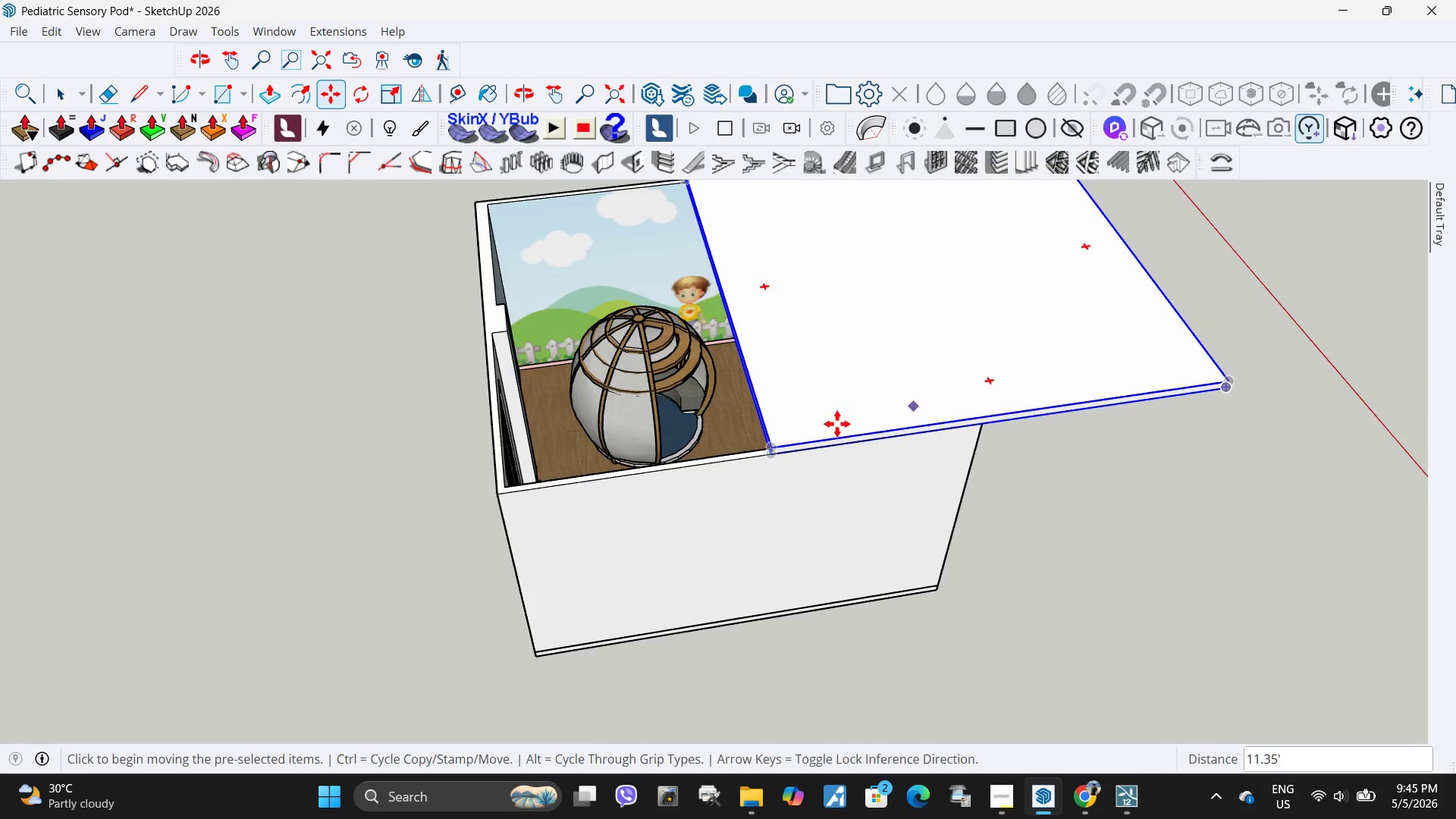 
scroll: coordinate [543, 458], scroll_direction: up, amount: 11.0
 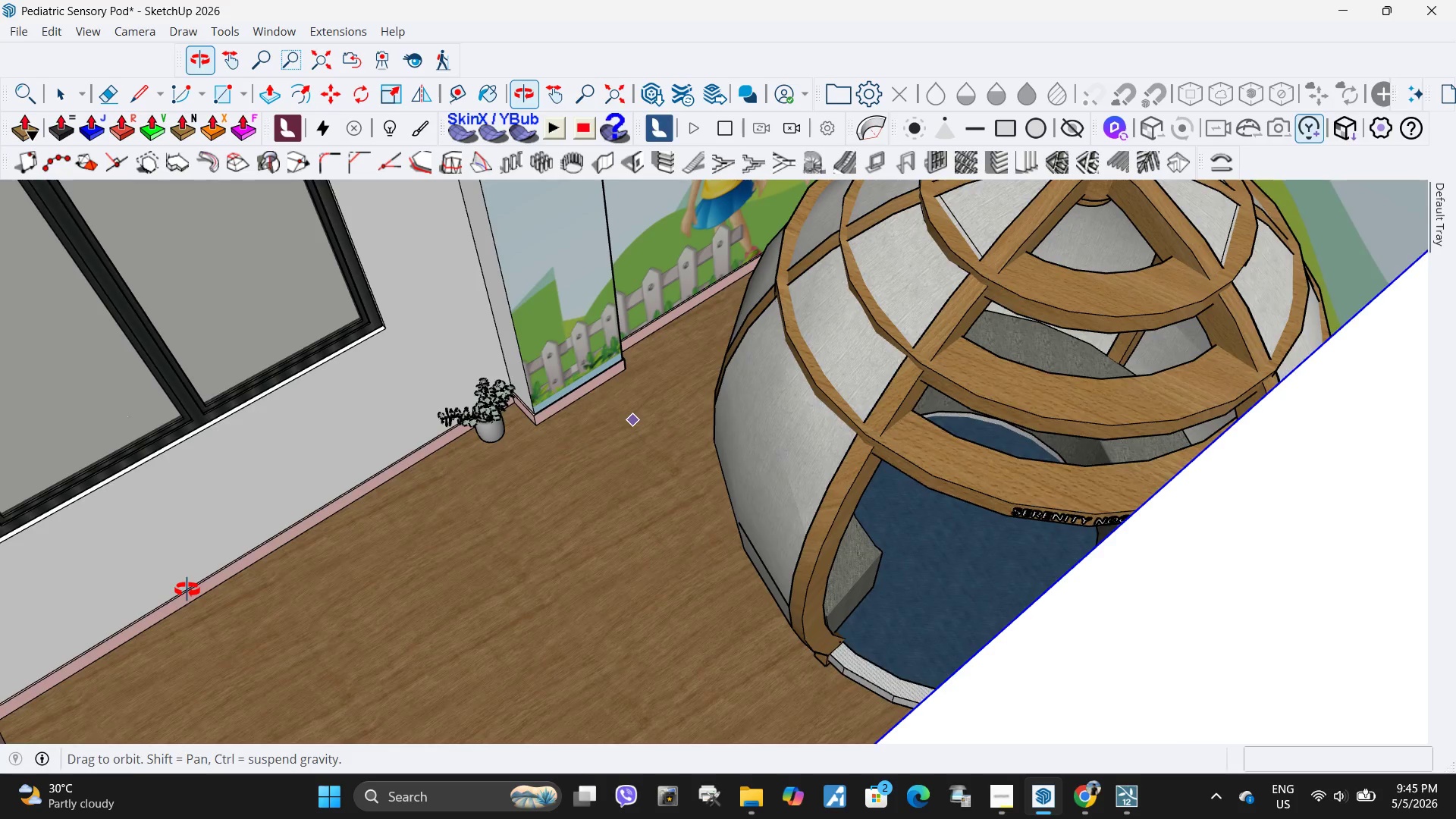 
key(Space)
 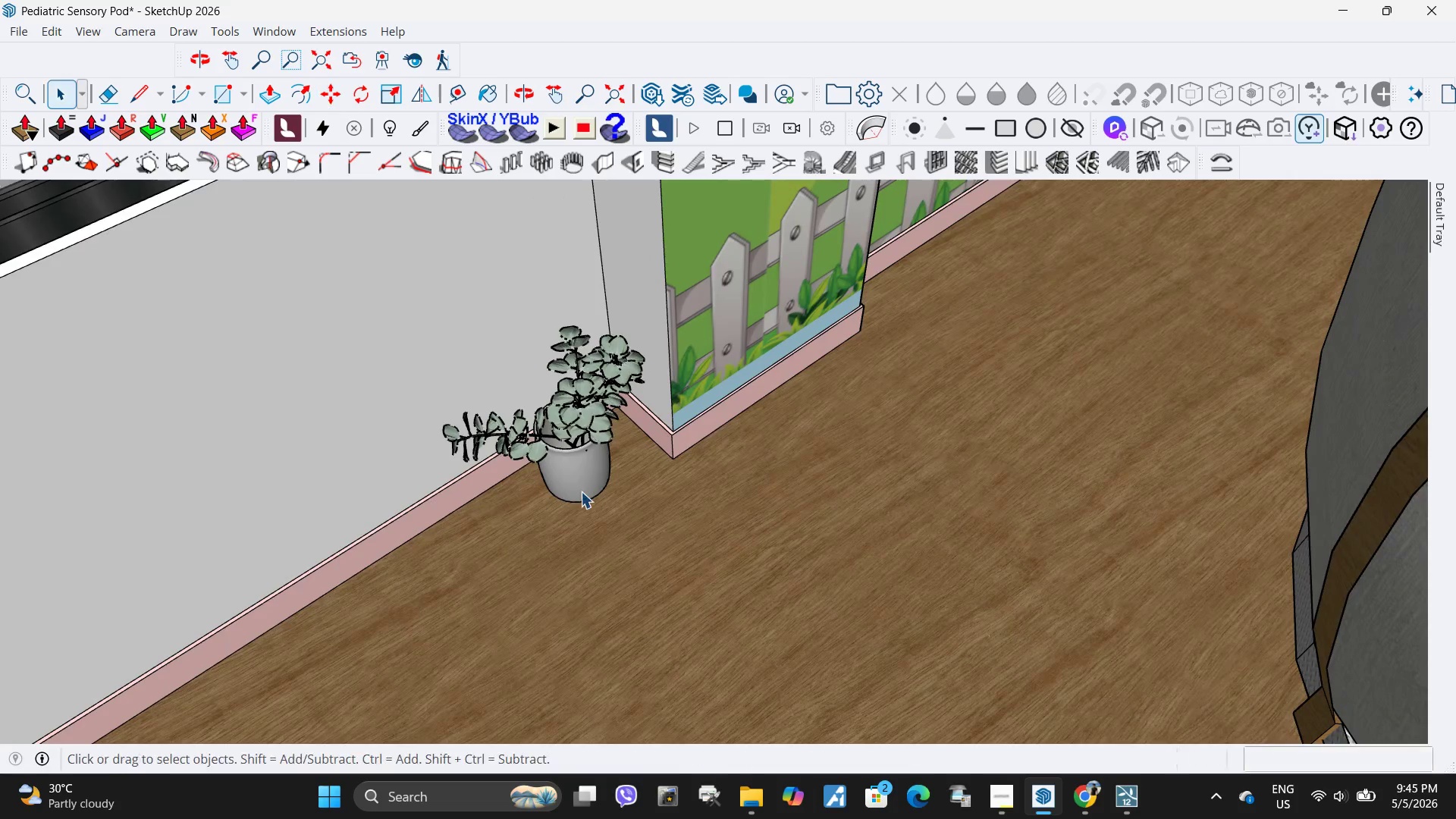 
left_click([581, 491])
 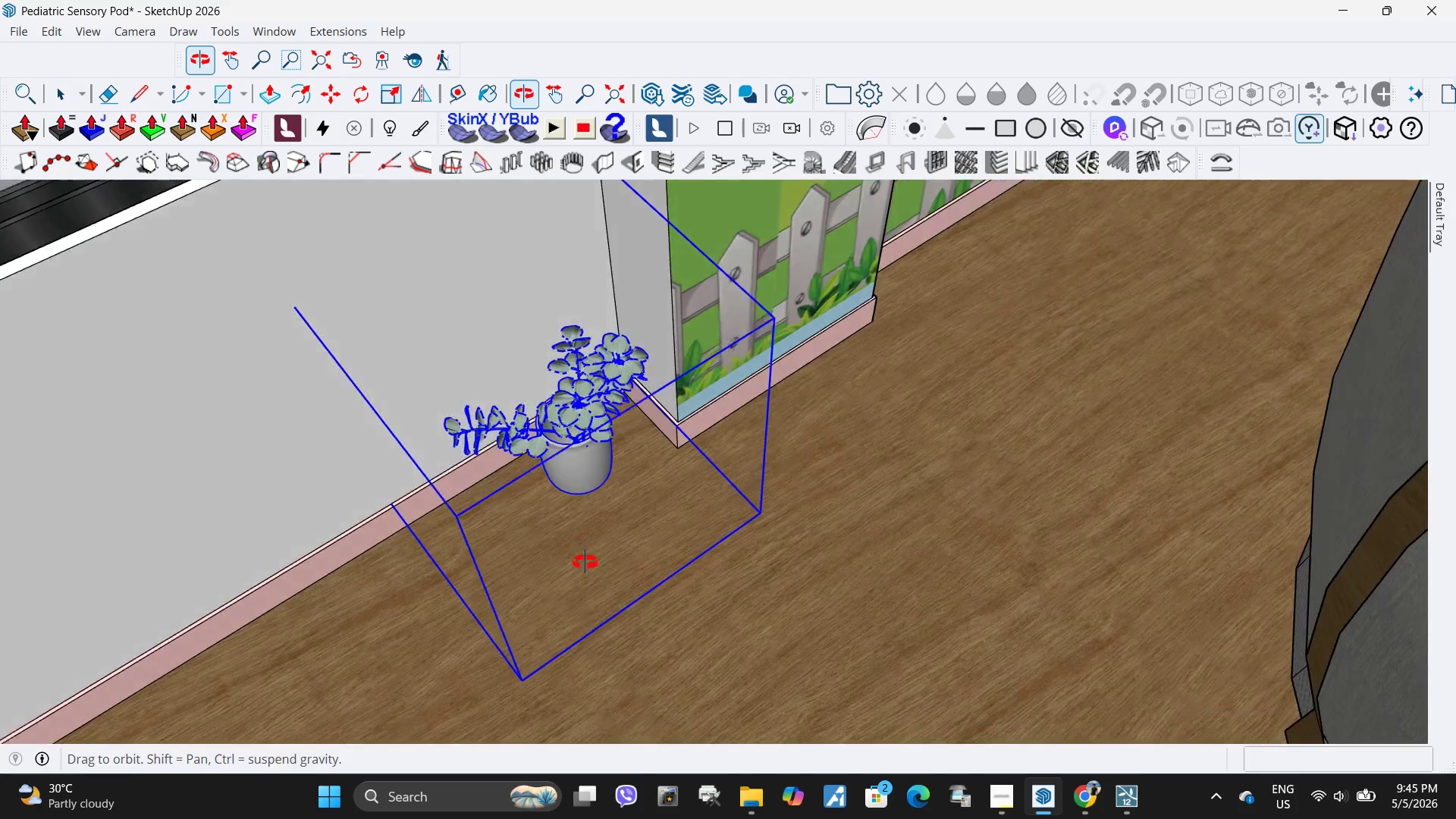 
scroll: coordinate [482, 444], scroll_direction: up, amount: 10.0
 